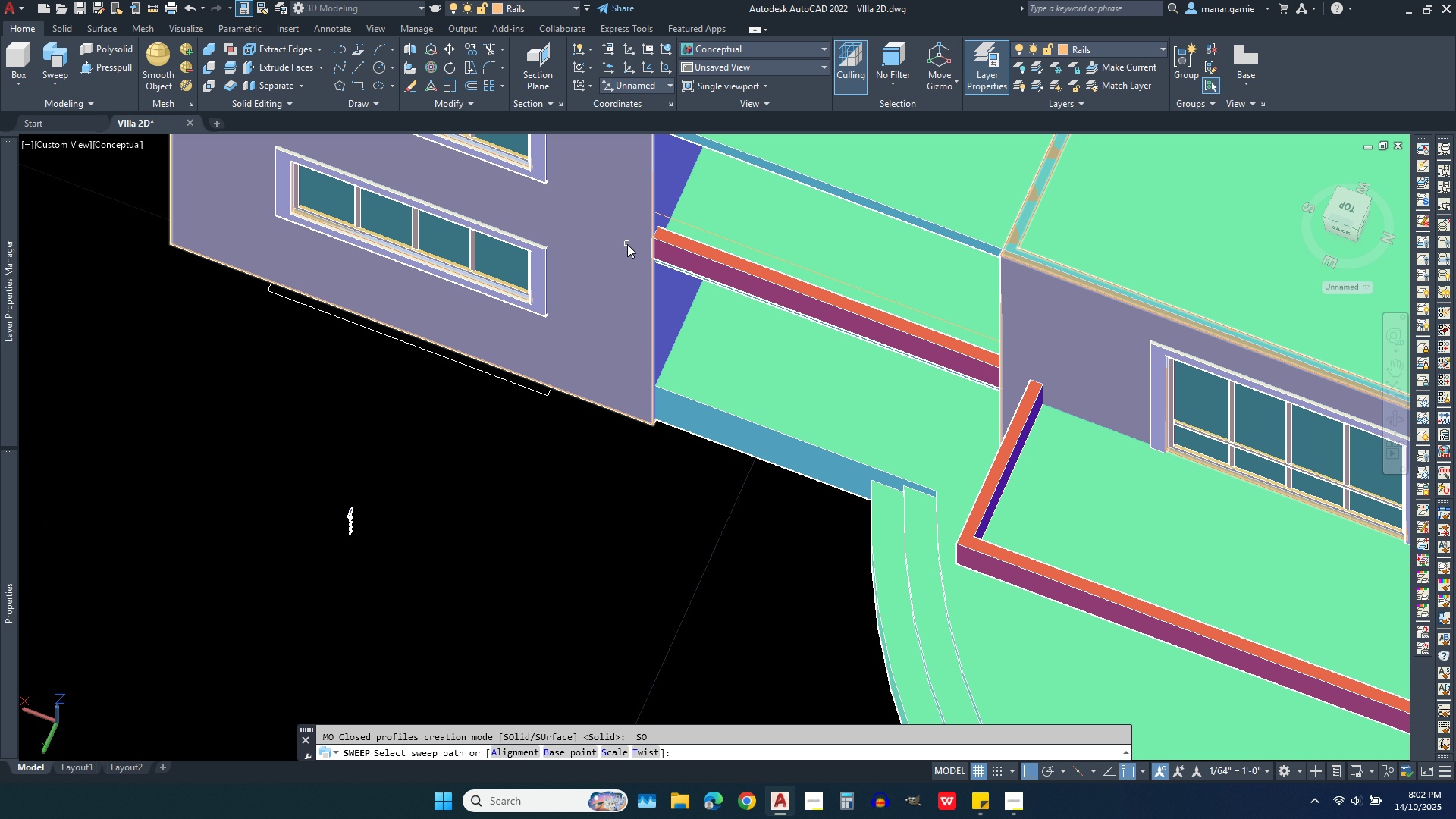 
scroll: coordinate [672, 204], scroll_direction: up, amount: 3.0
 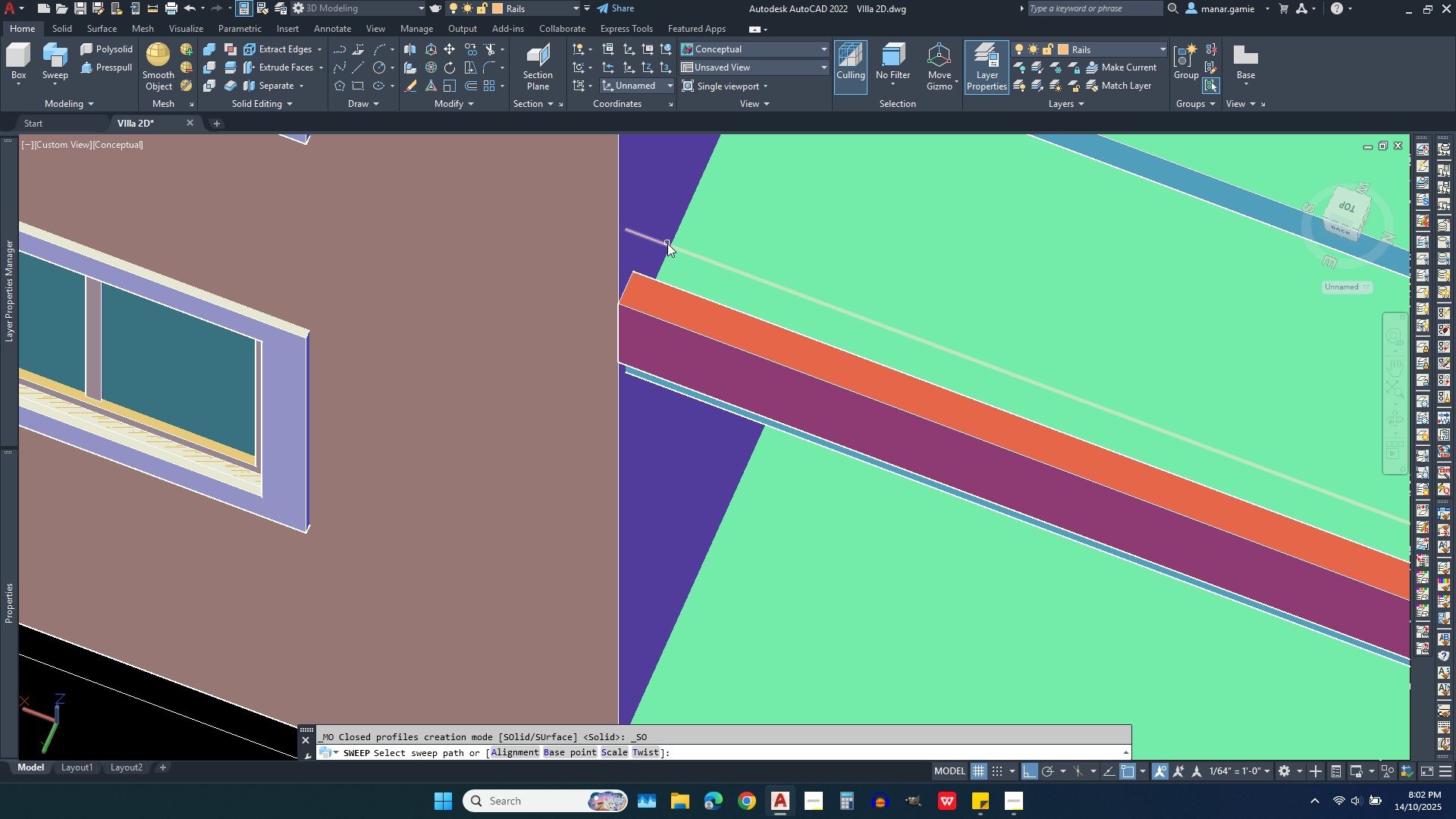 
left_click([670, 243])
 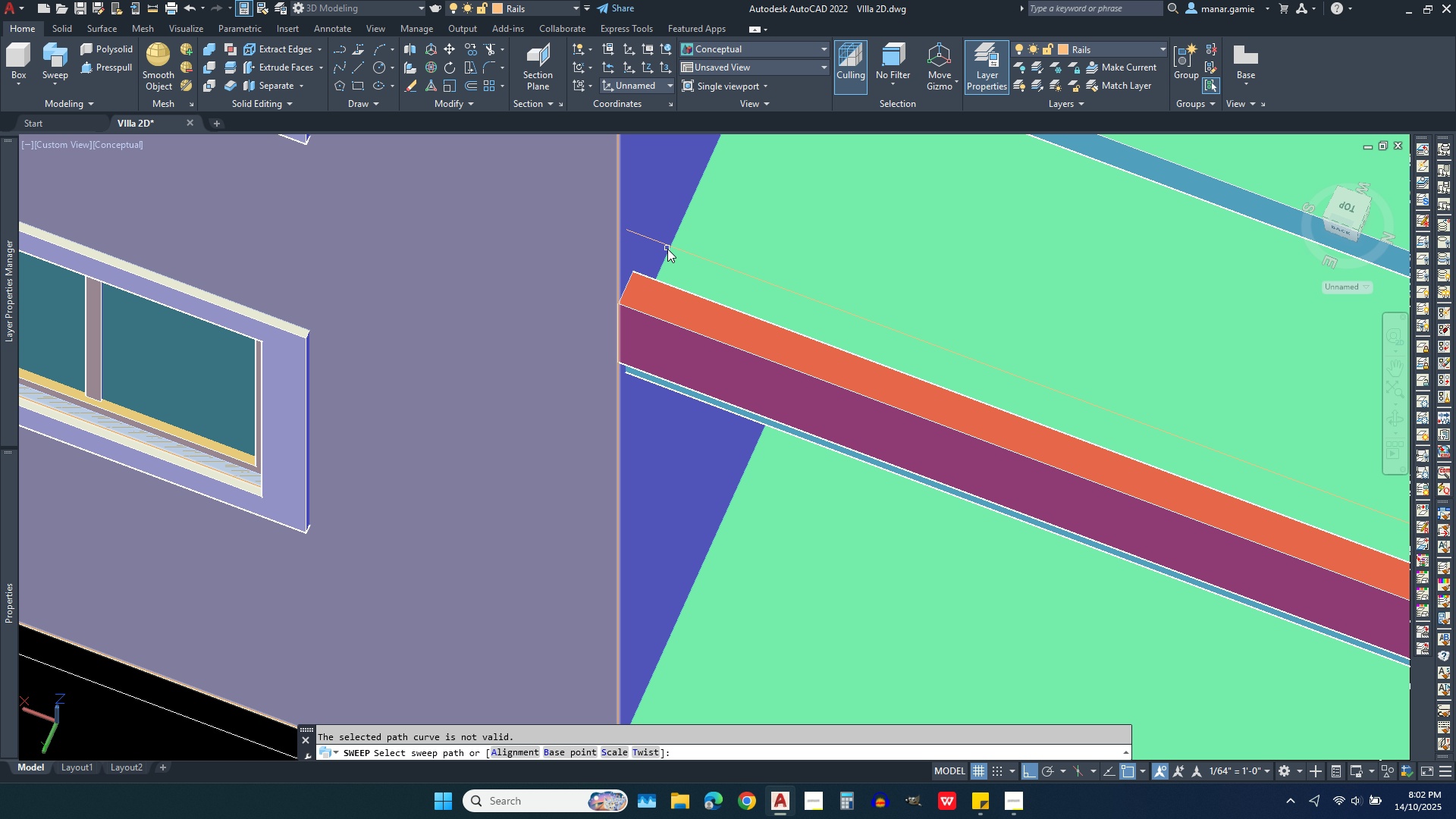 
wait(5.22)
 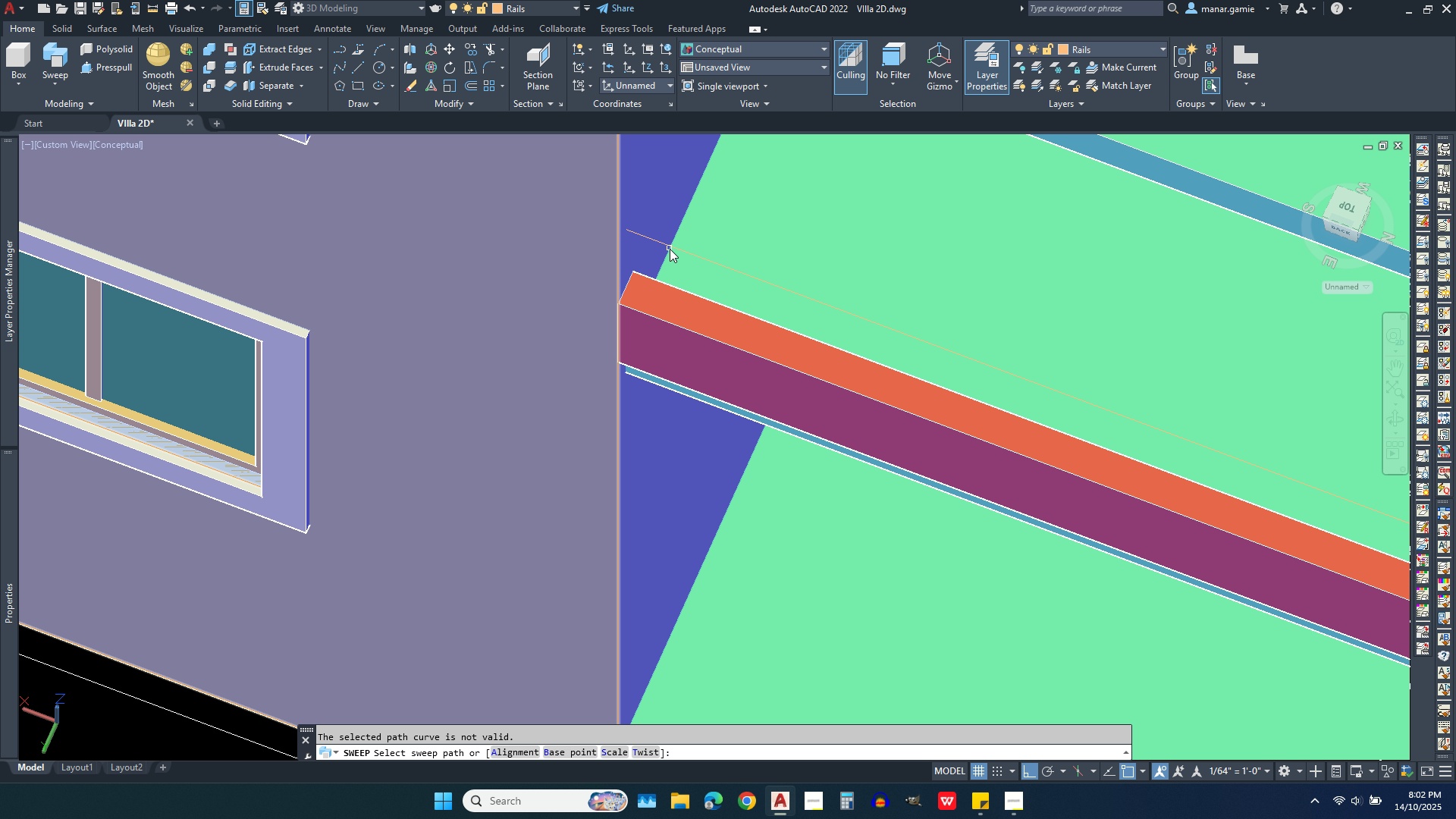 
left_click([664, 244])
 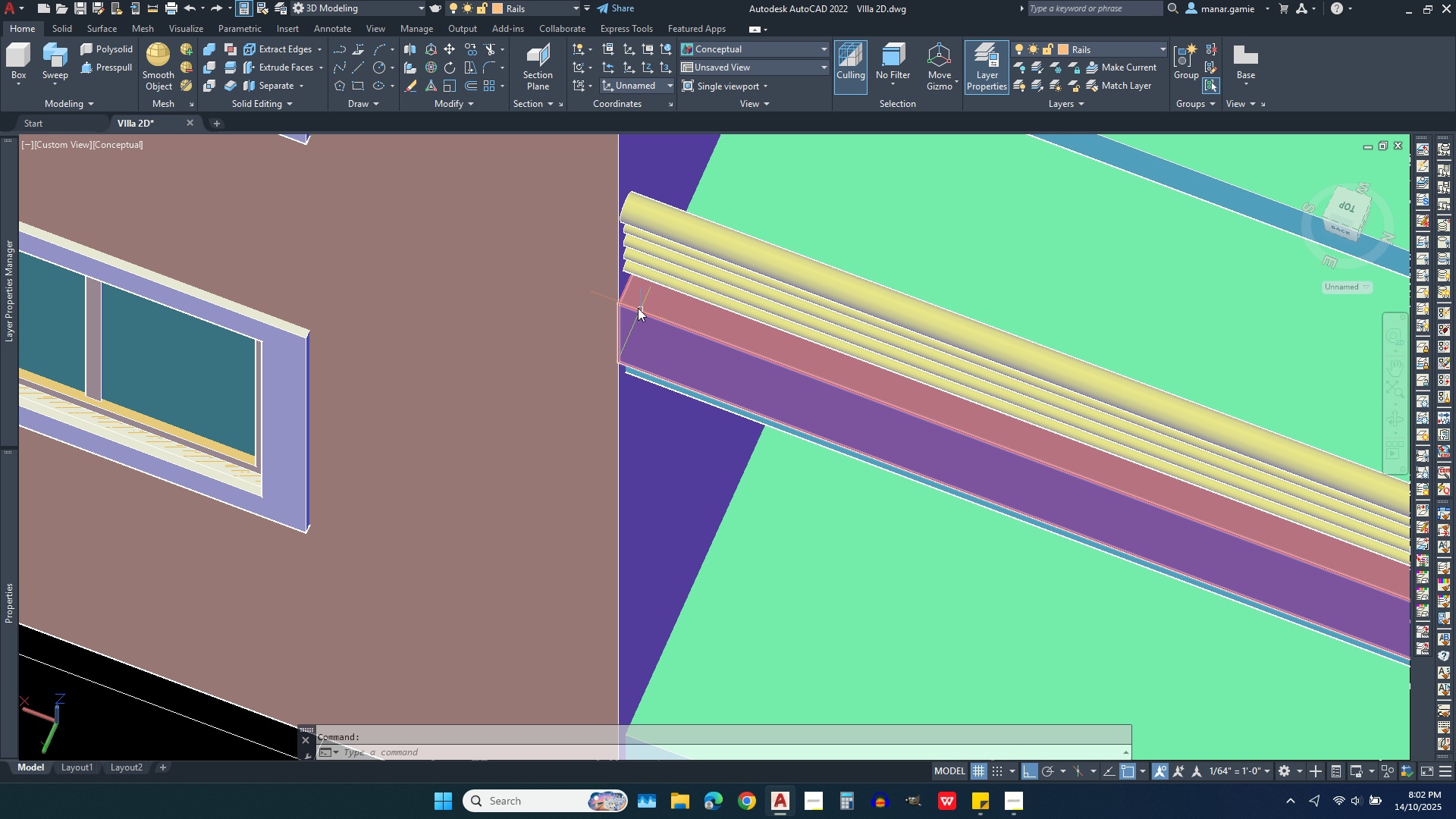 
scroll: coordinate [696, 315], scroll_direction: up, amount: 6.0
 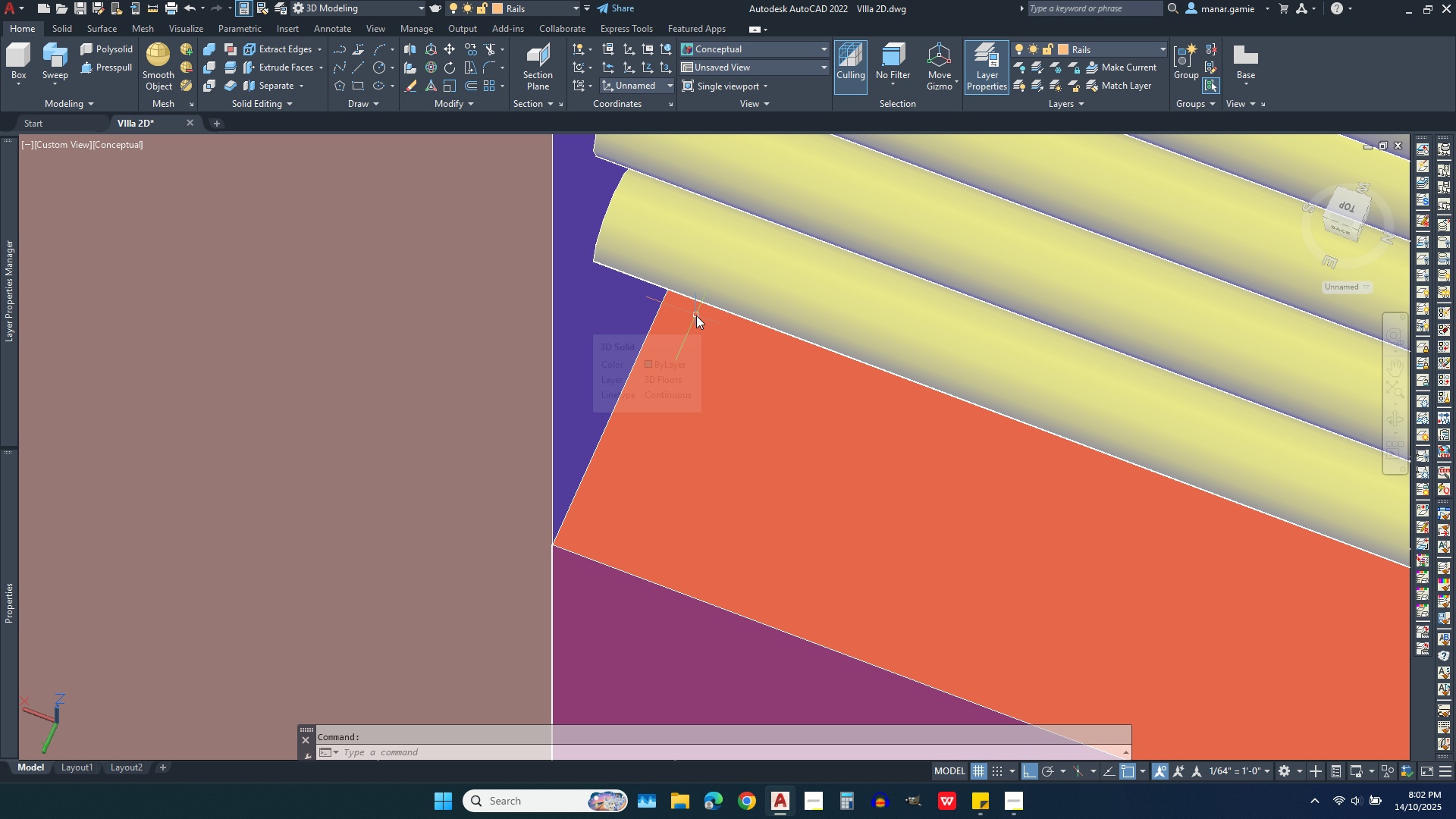 
key(Escape)
 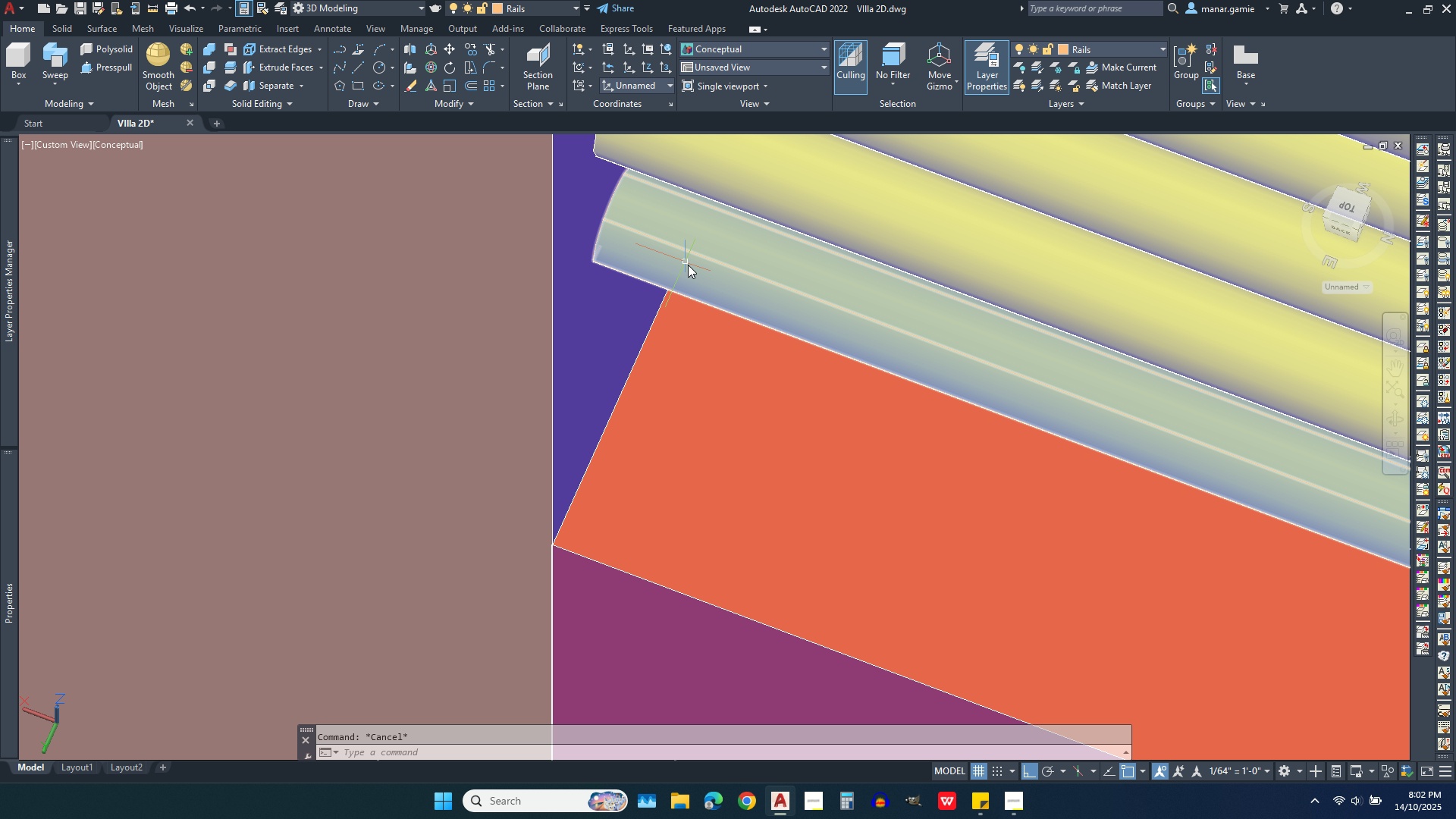 
scroll: coordinate [657, 387], scroll_direction: down, amount: 3.0
 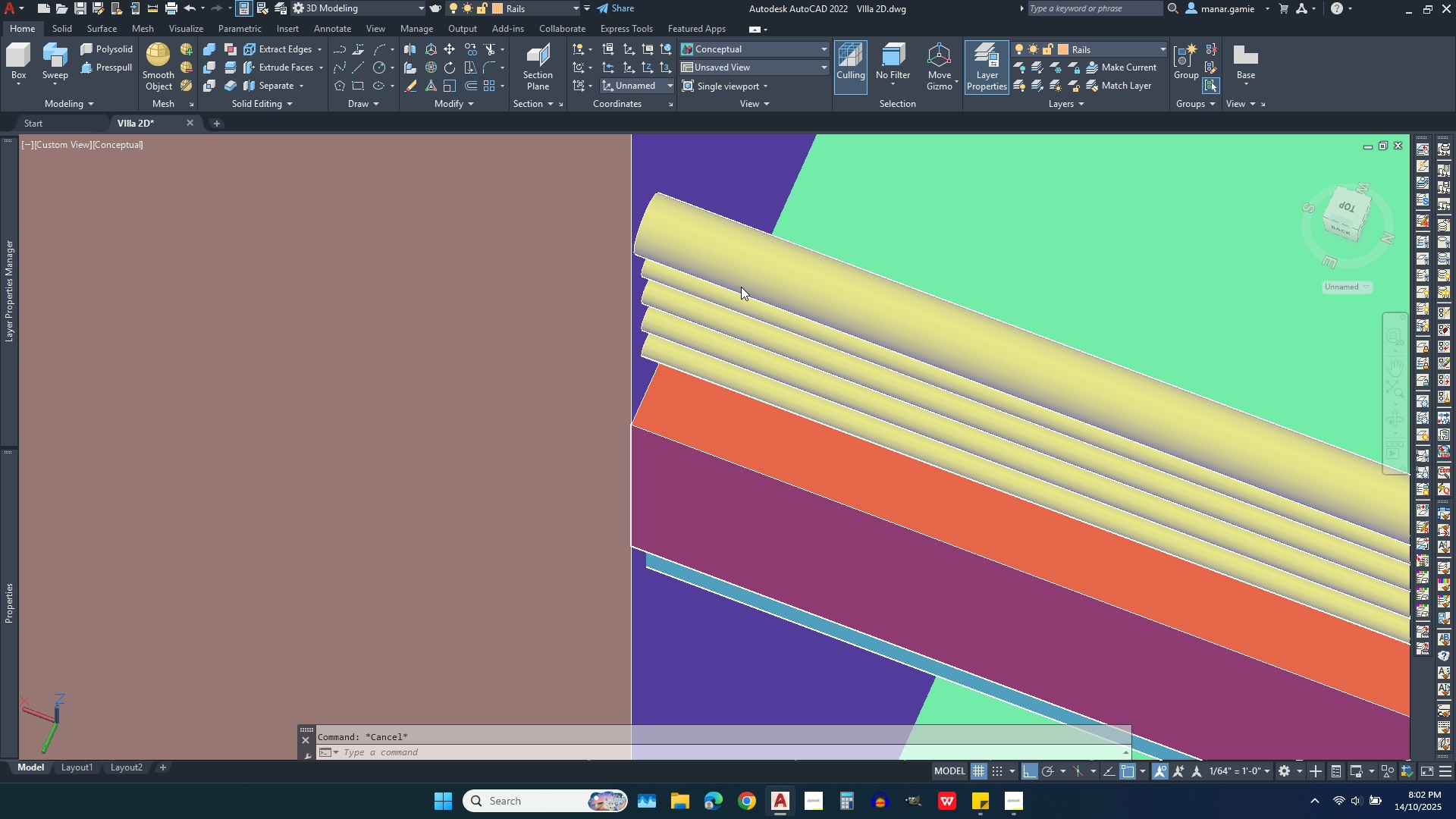 
left_click([741, 287])
 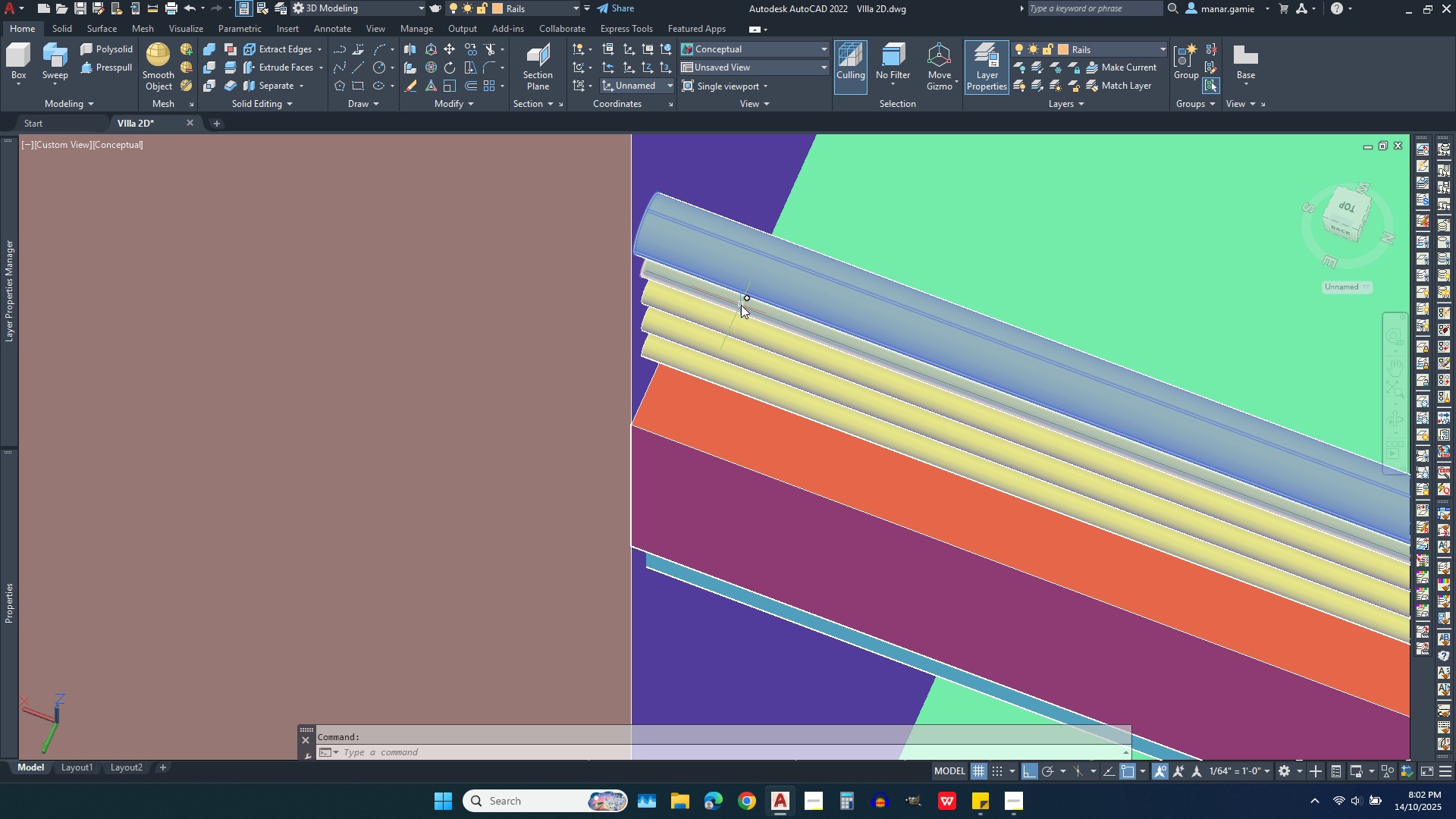 
left_click([741, 305])
 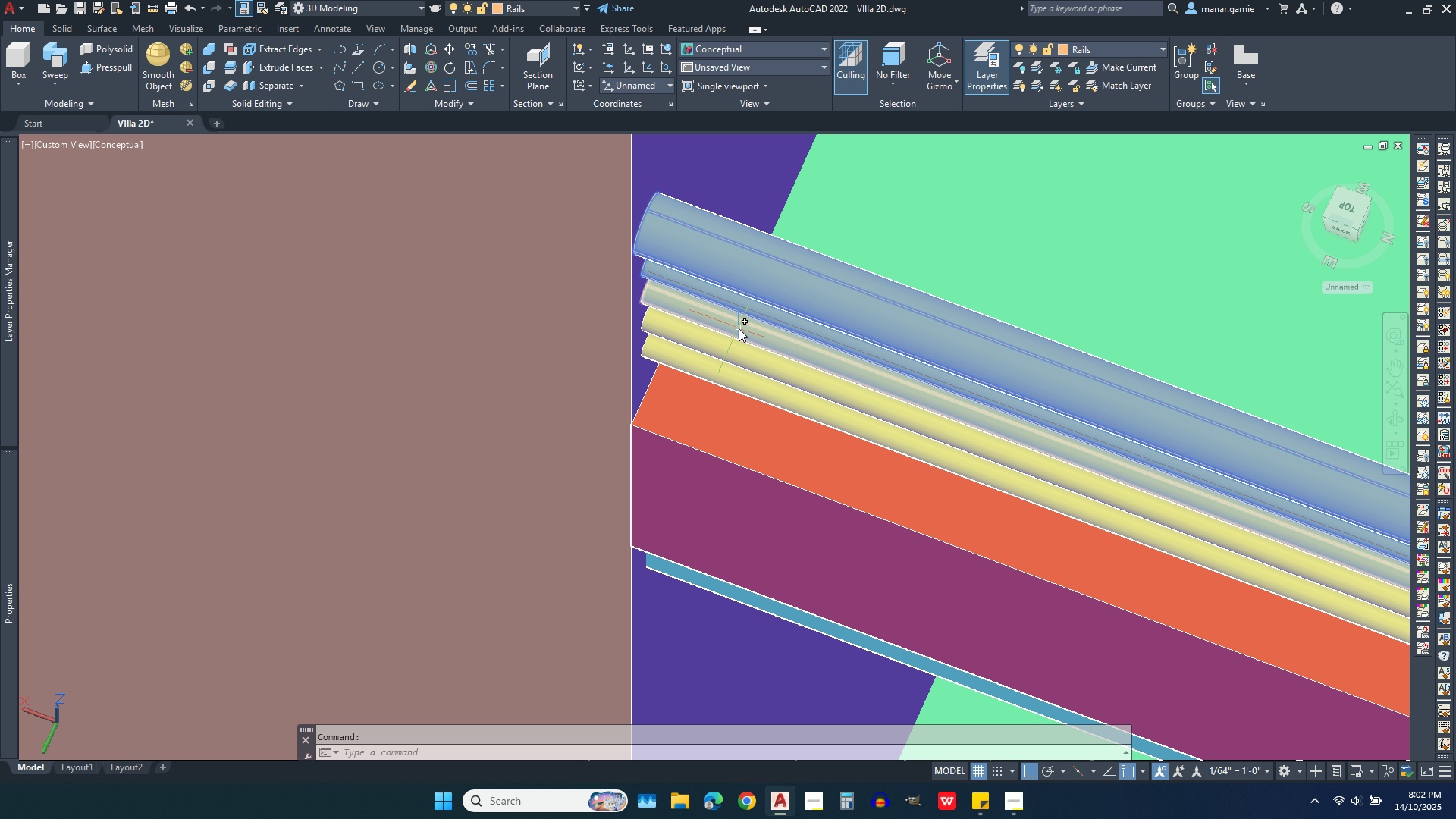 
left_click([739, 328])
 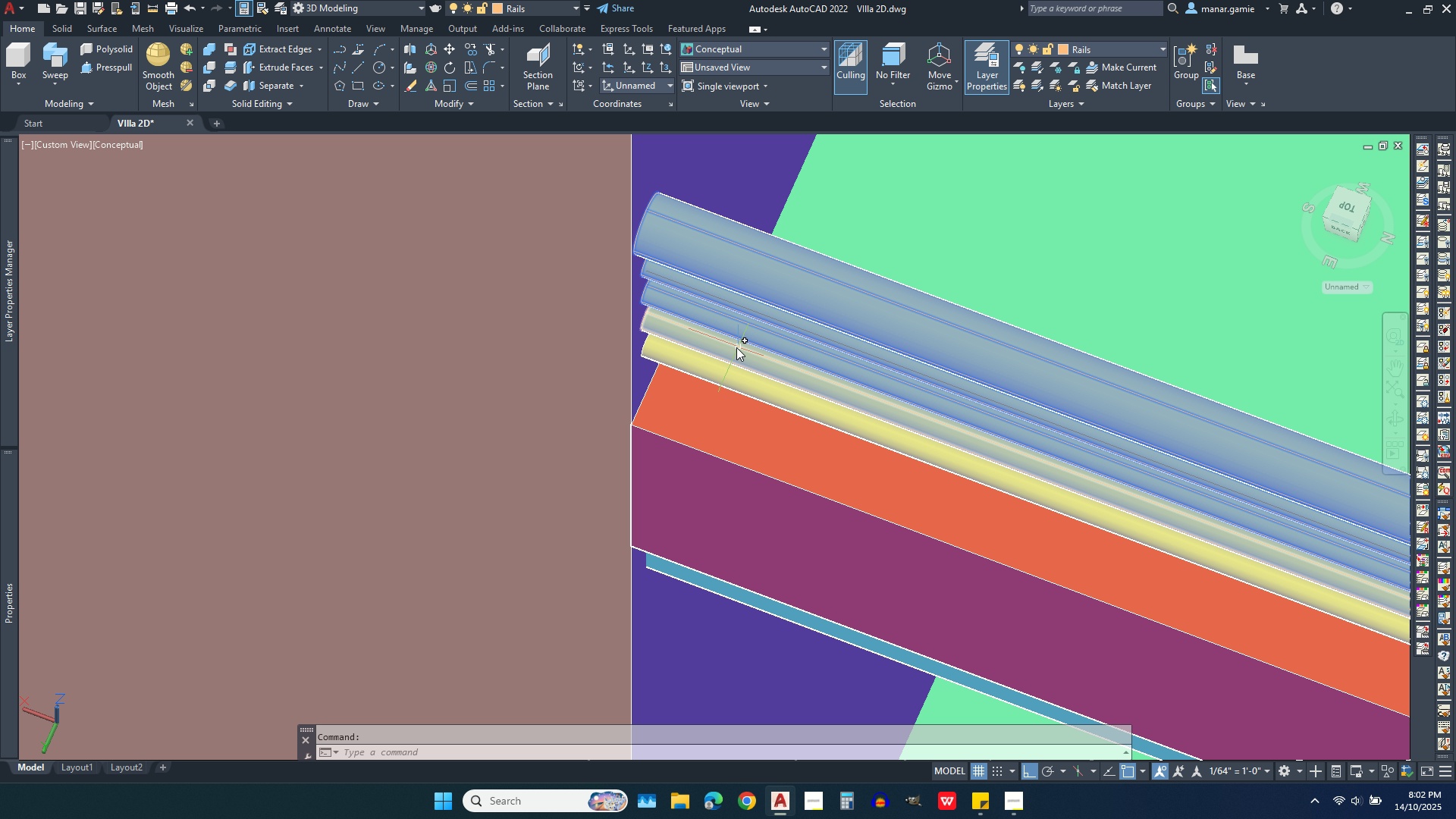 
left_click([736, 347])
 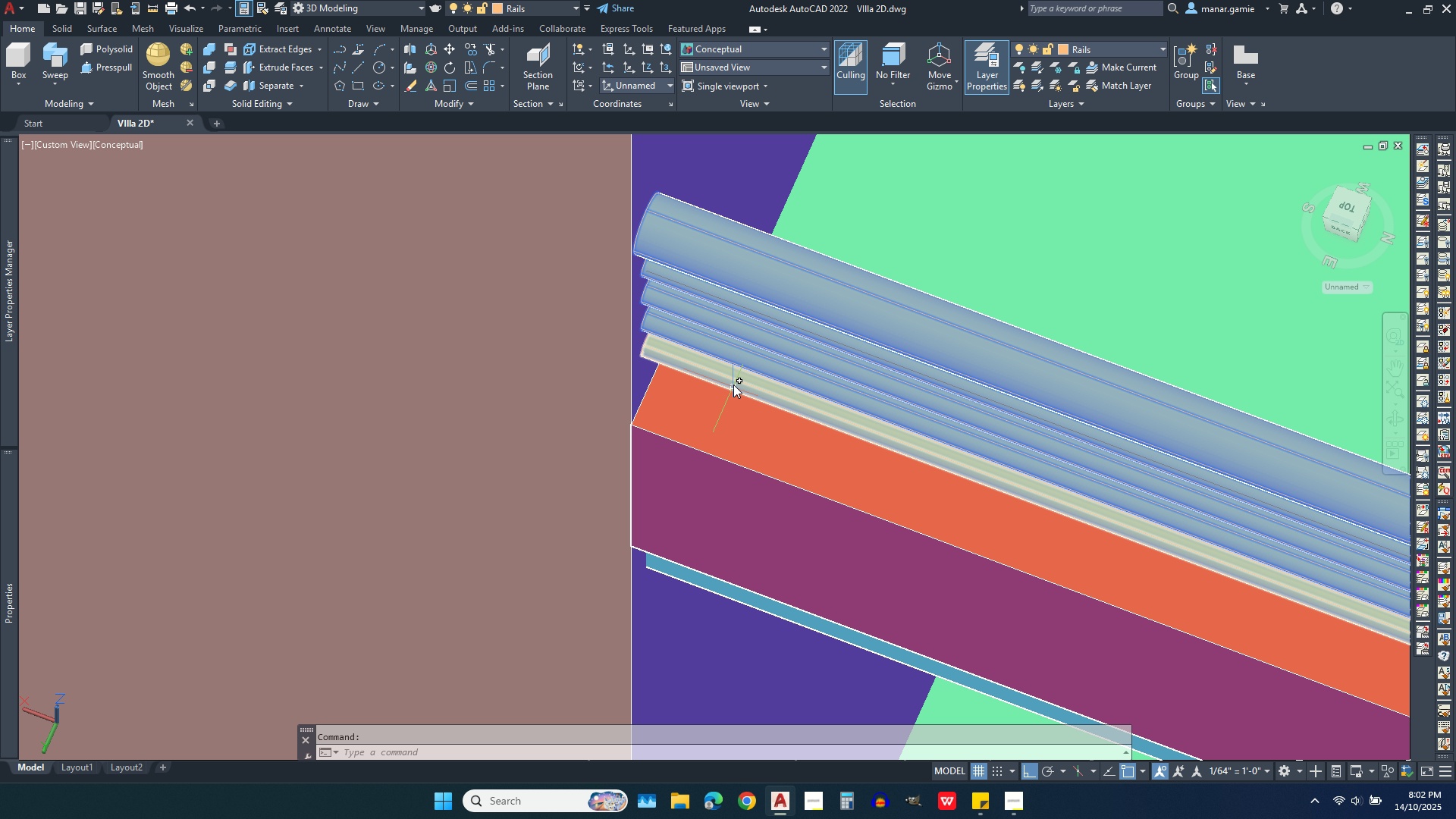 
left_click([731, 377])
 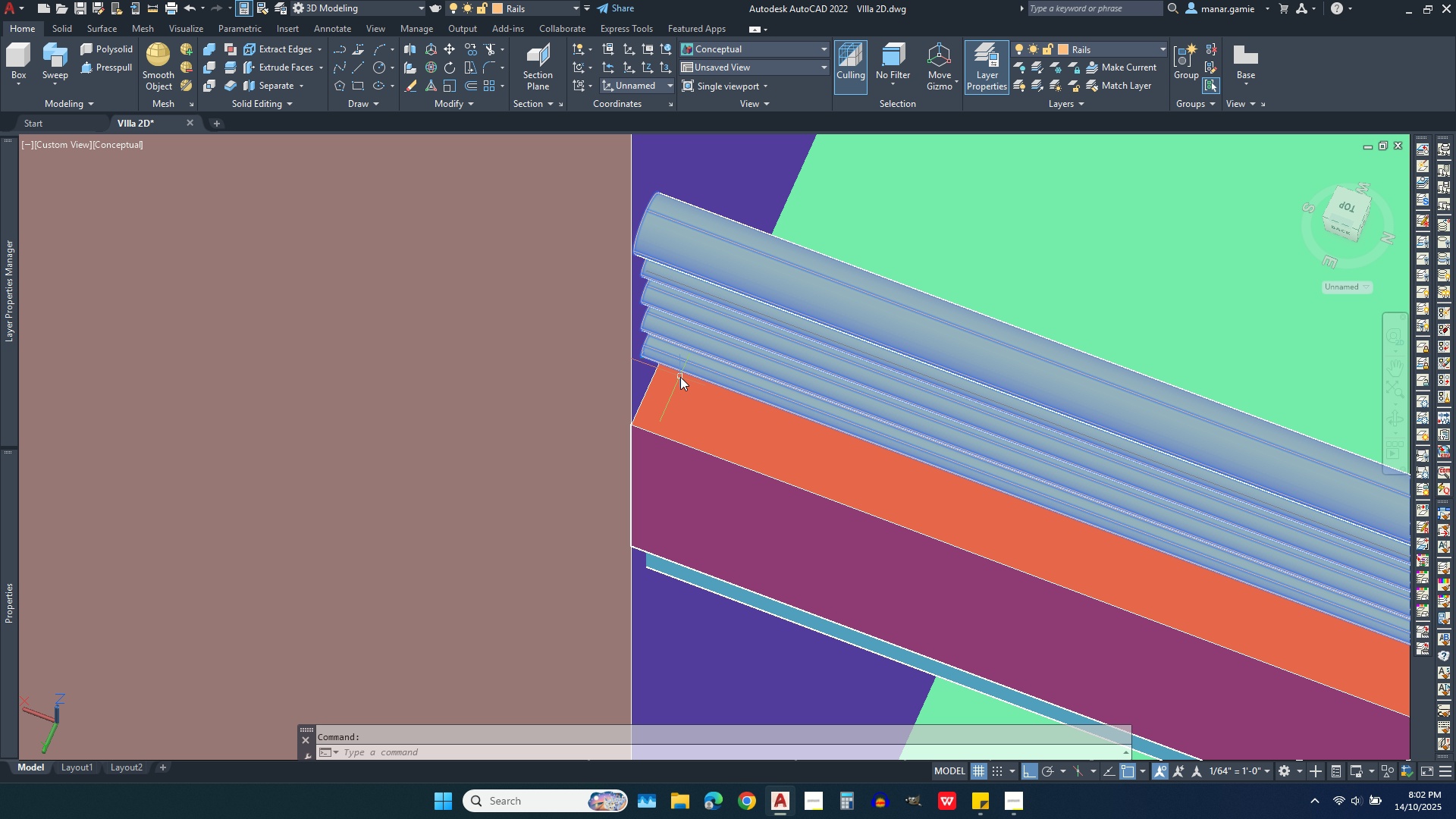 
scroll: coordinate [680, 377], scroll_direction: up, amount: 3.0
 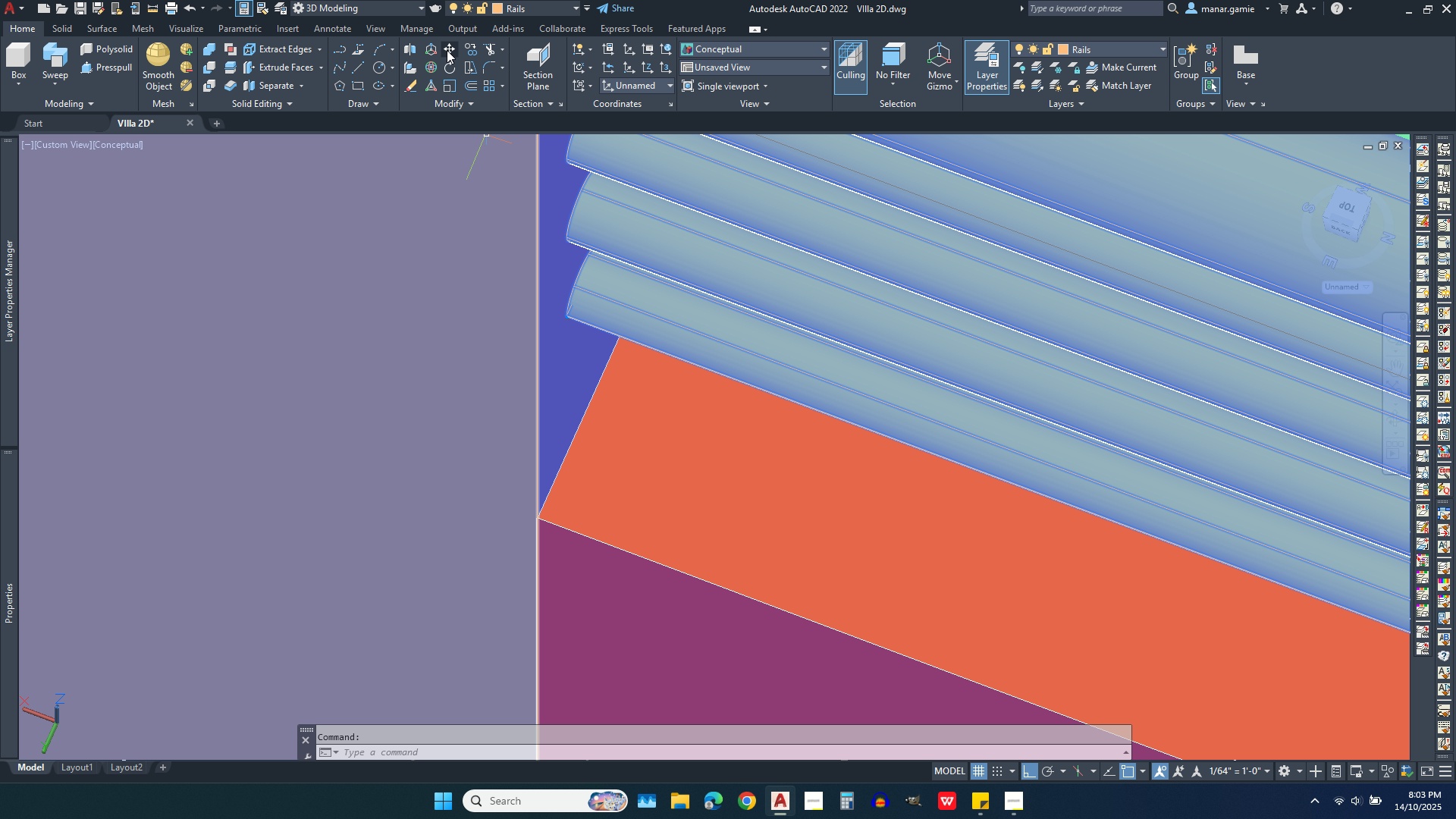 
left_click([447, 42])
 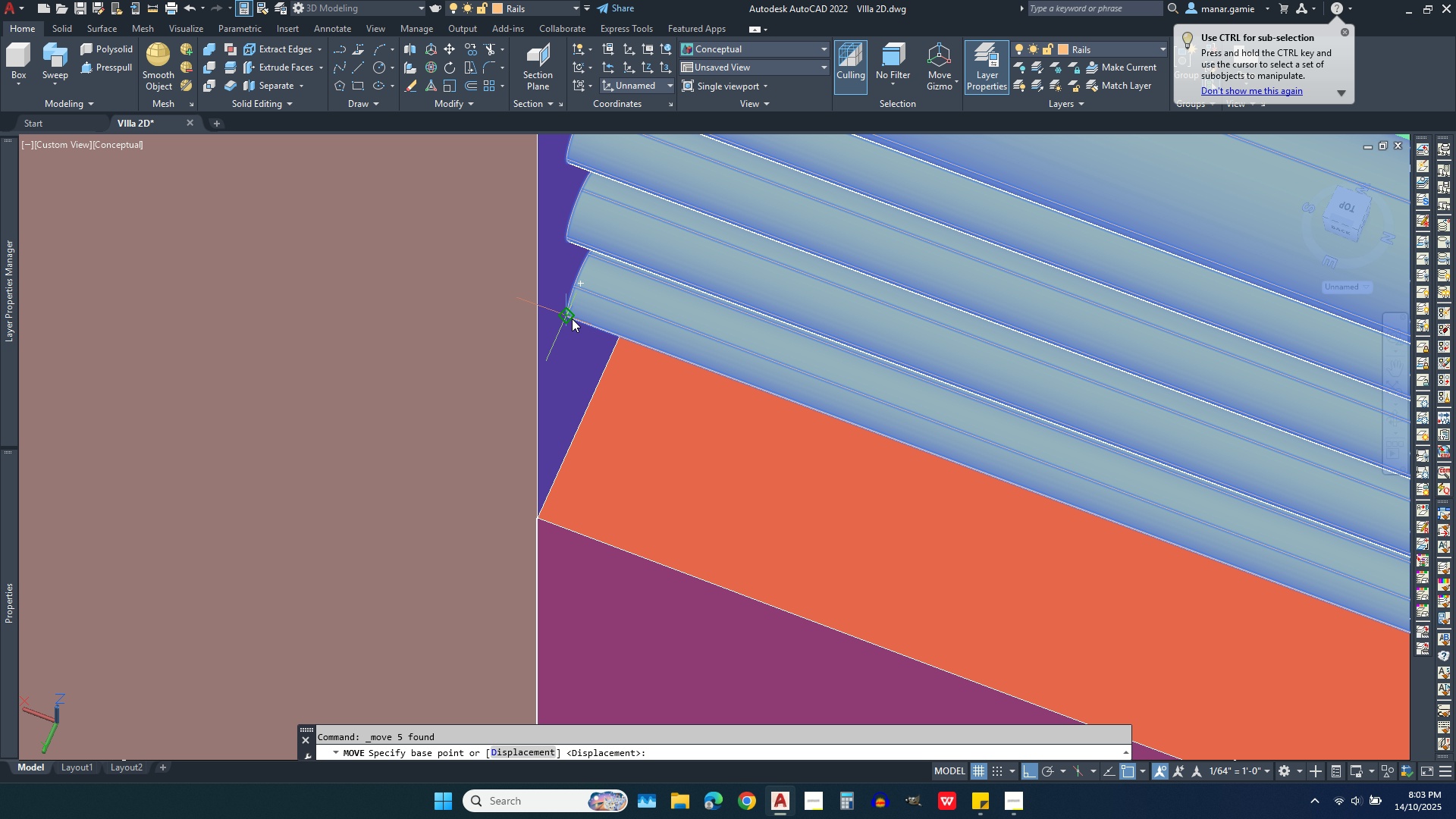 
left_click([569, 318])
 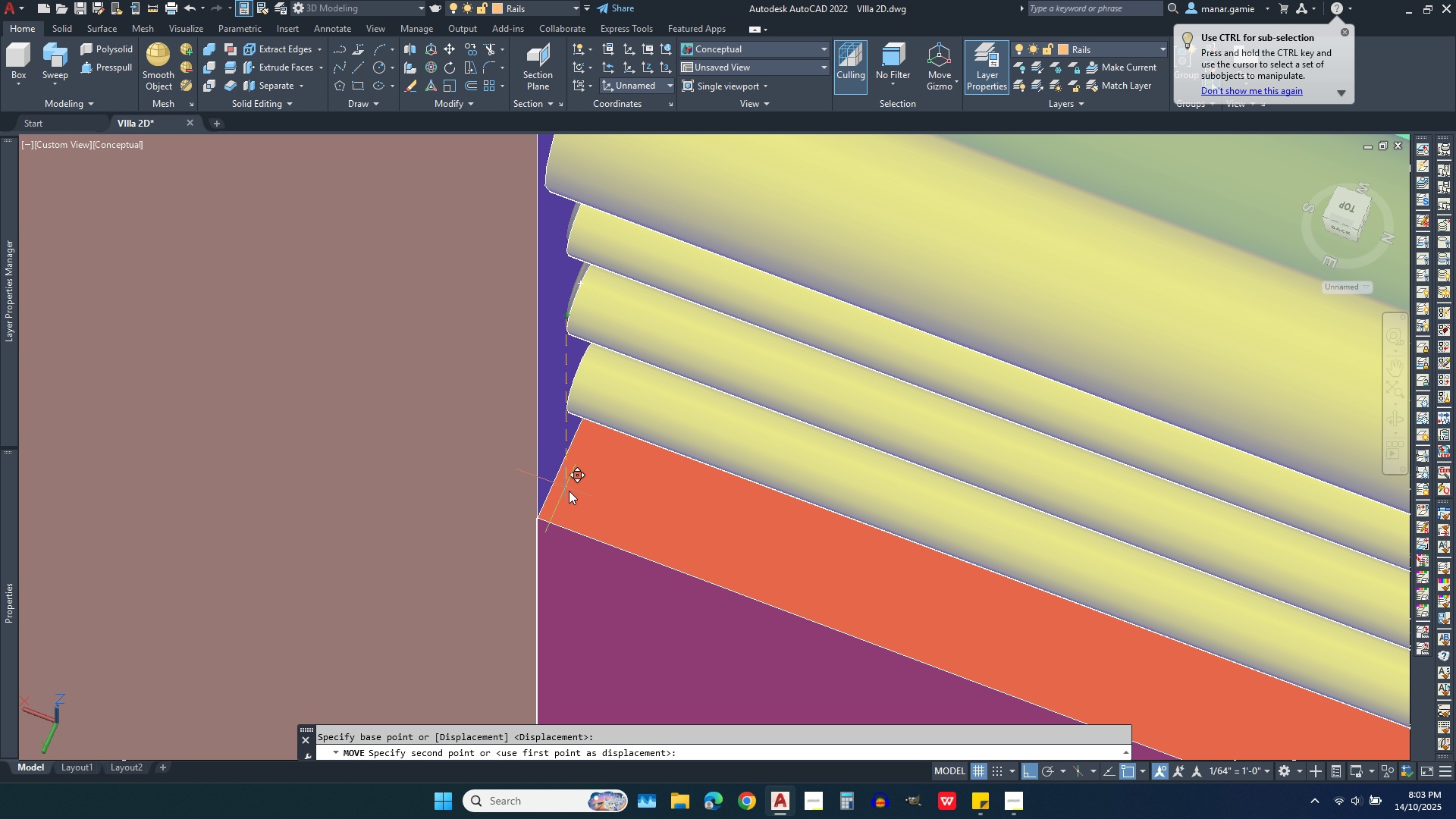 
scroll: coordinate [553, 504], scroll_direction: up, amount: 5.0
 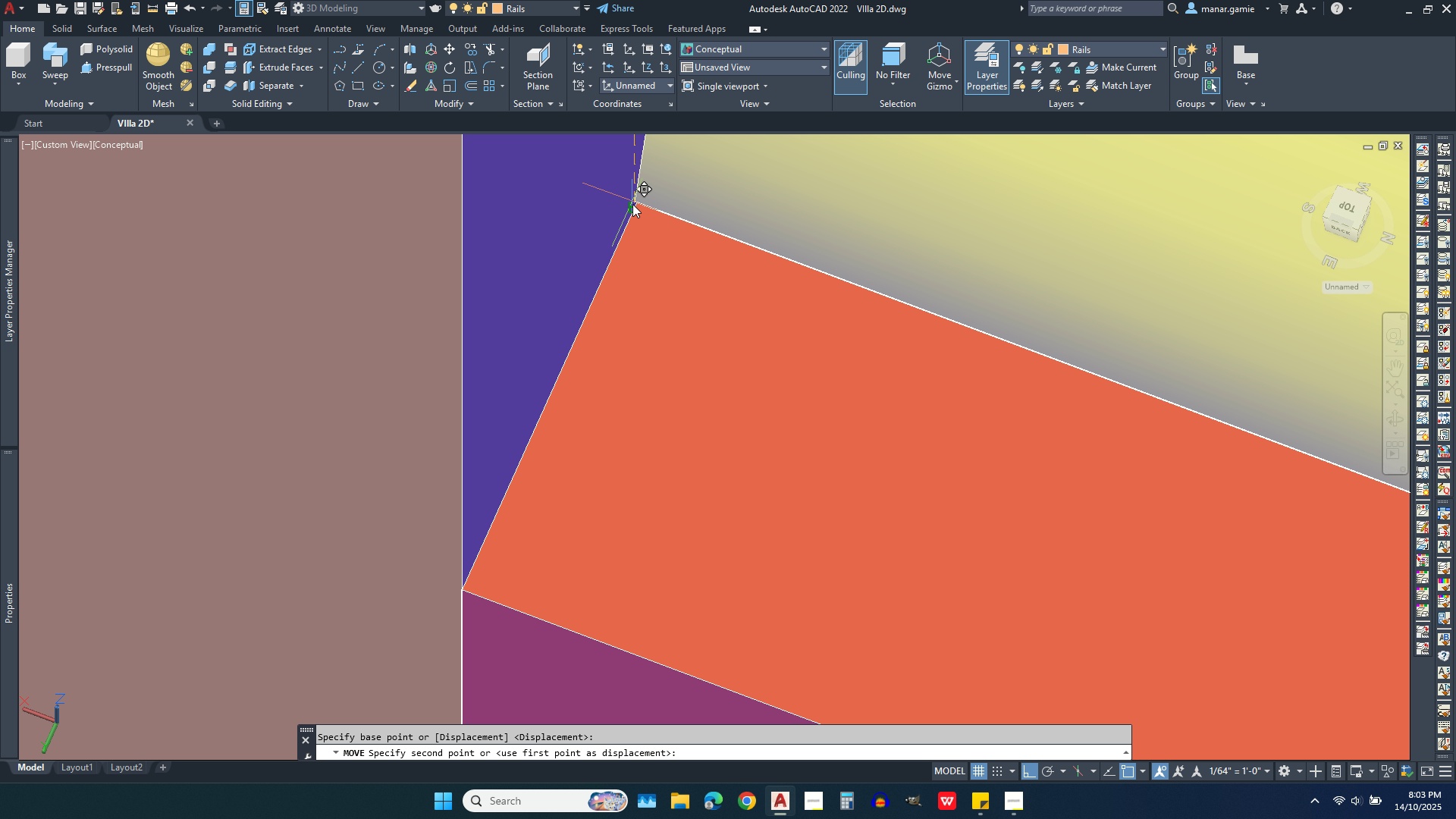 
left_click([632, 209])
 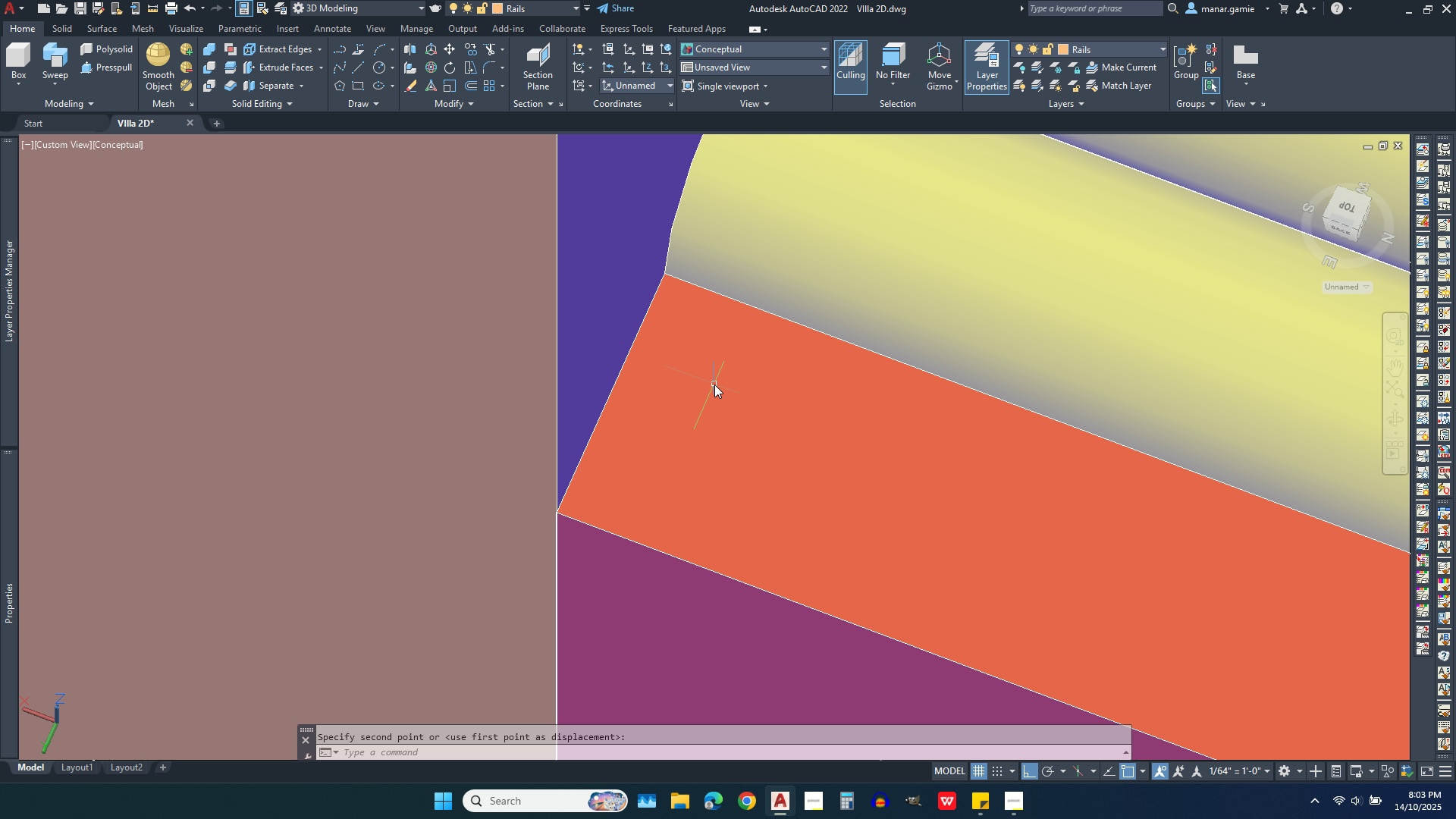 
scroll: coordinate [701, 318], scroll_direction: down, amount: 11.0
 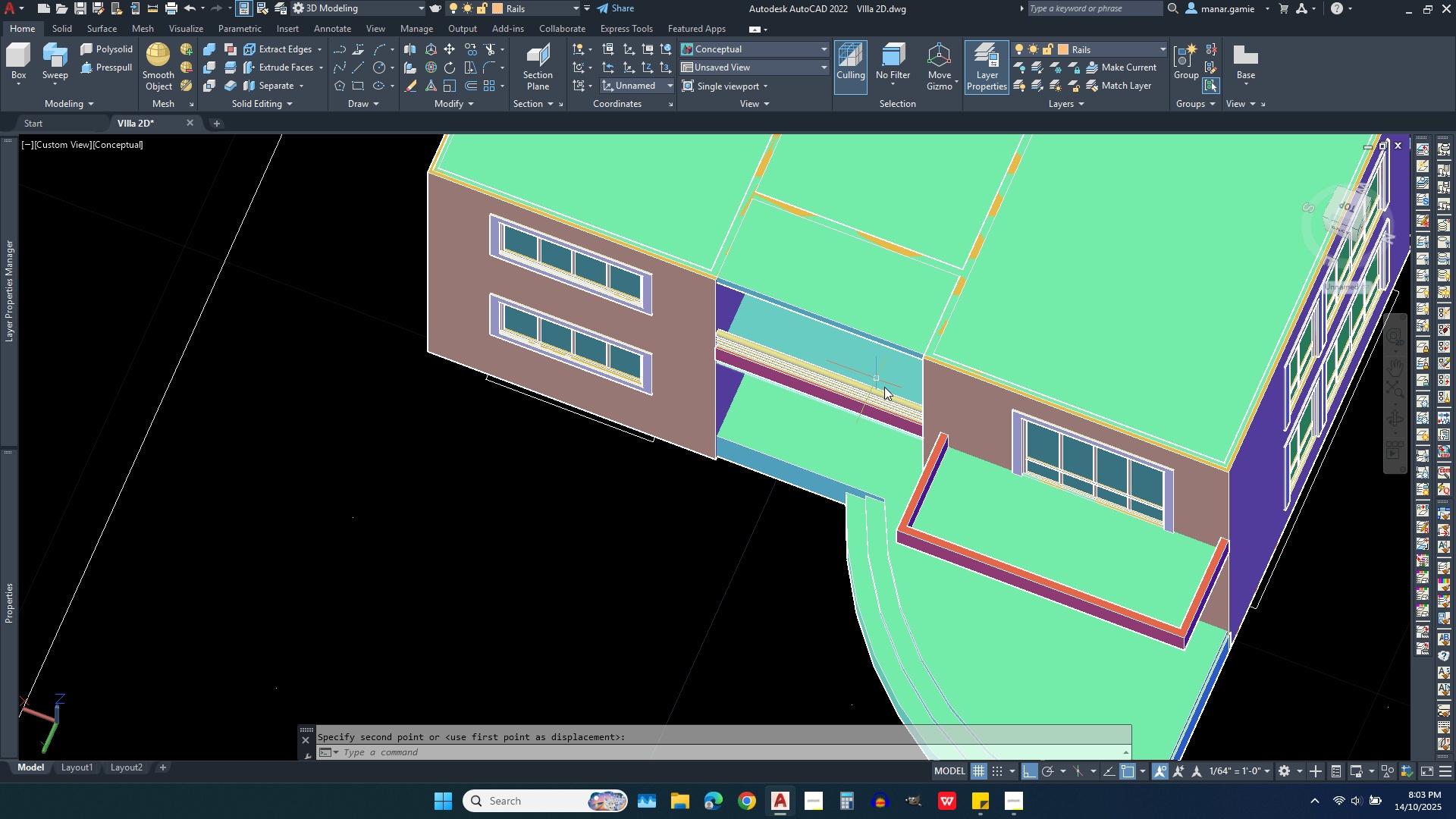 
scroll: coordinate [932, 443], scroll_direction: up, amount: 3.0
 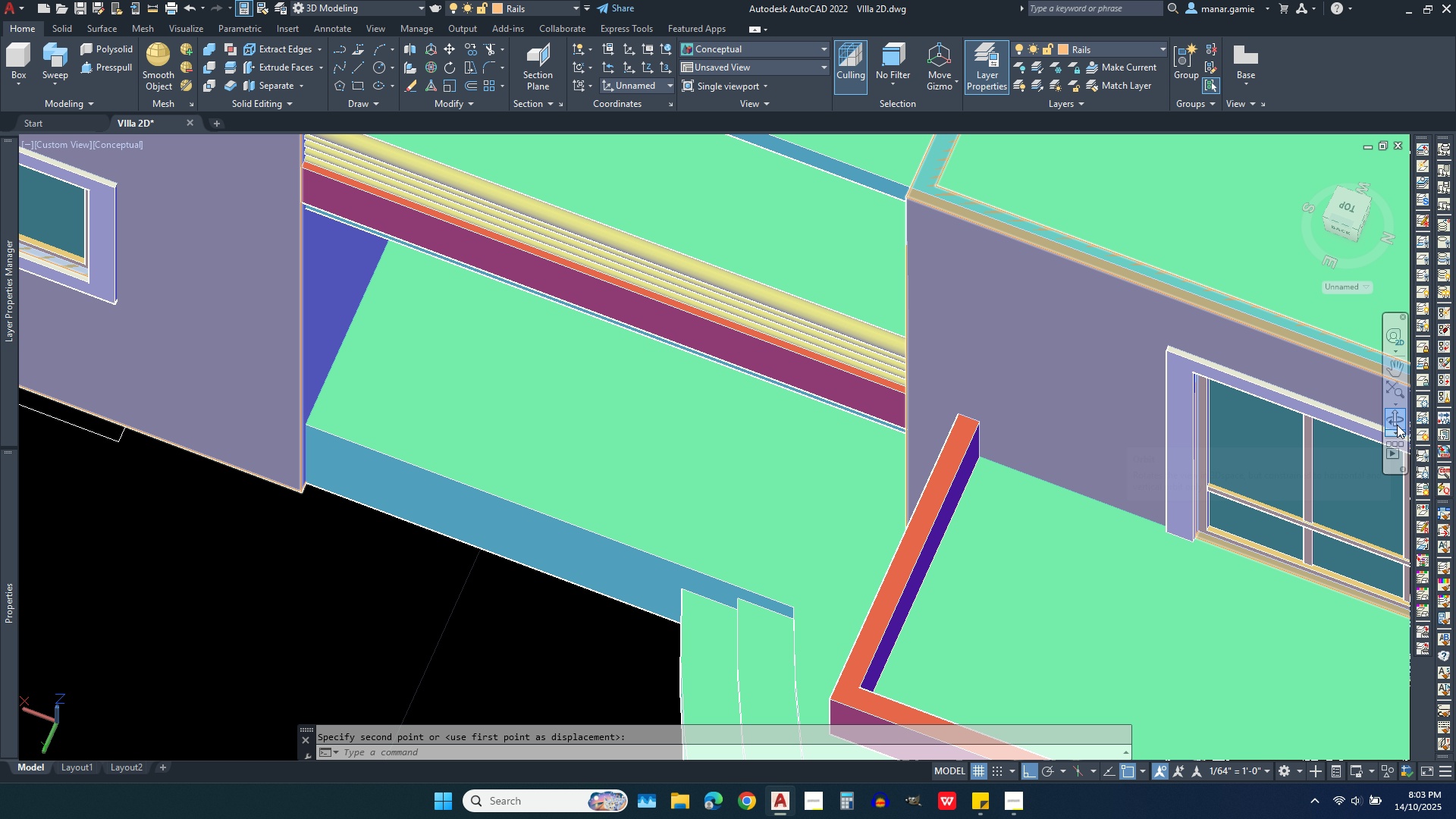 
left_click([1397, 425])
 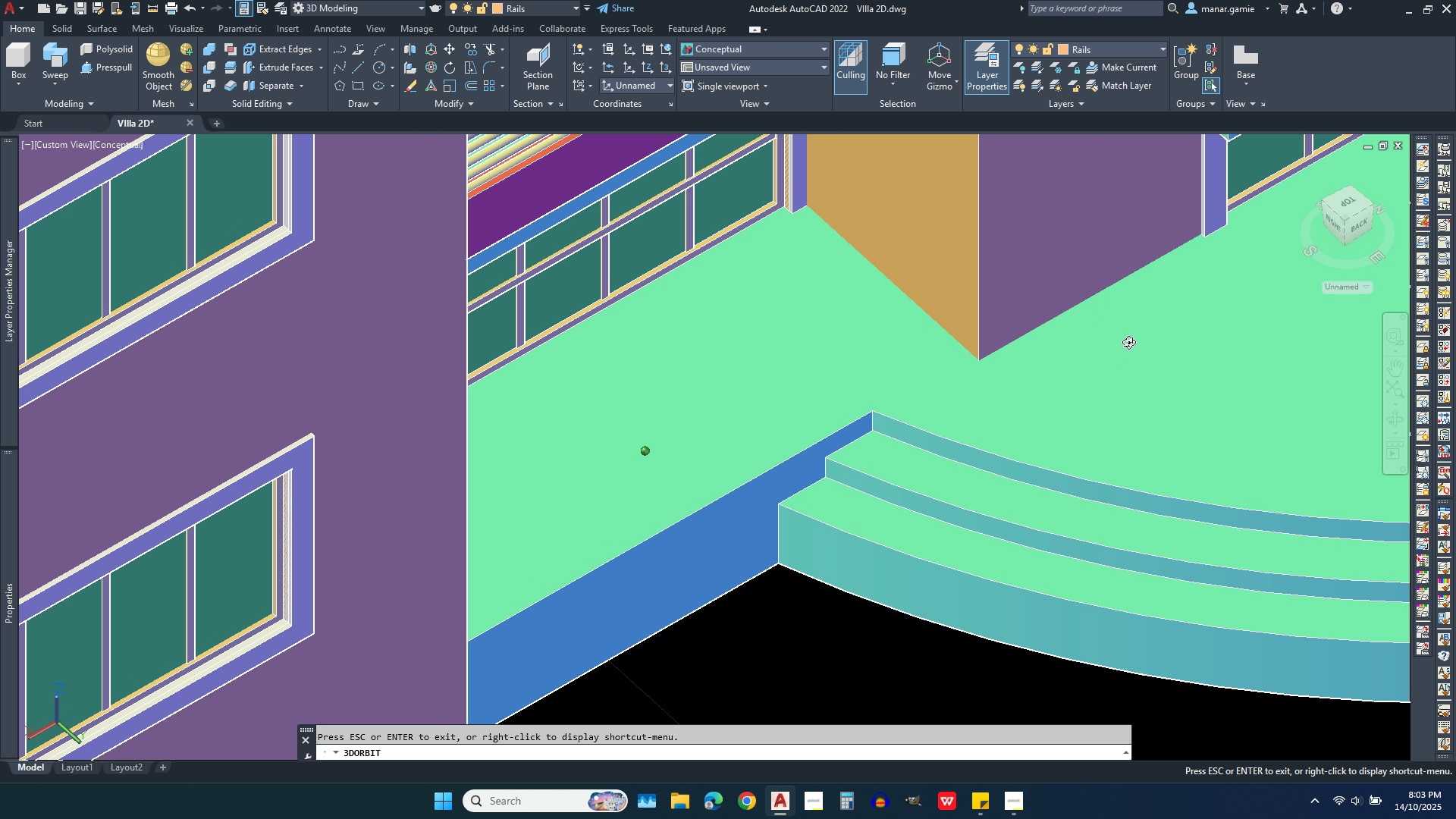 
scroll: coordinate [882, 586], scroll_direction: down, amount: 9.0
 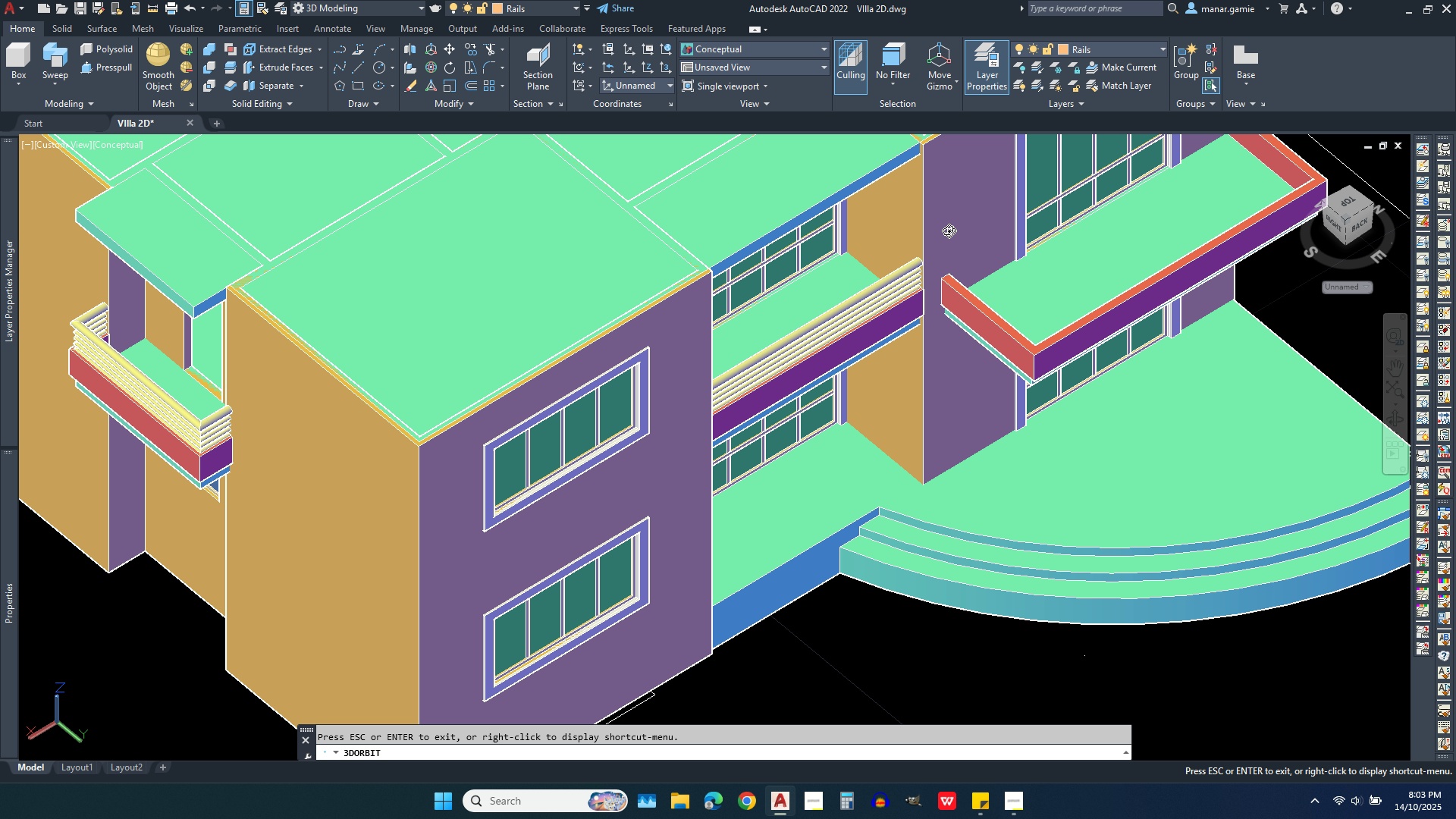 
scroll: coordinate [912, 275], scroll_direction: up, amount: 17.0
 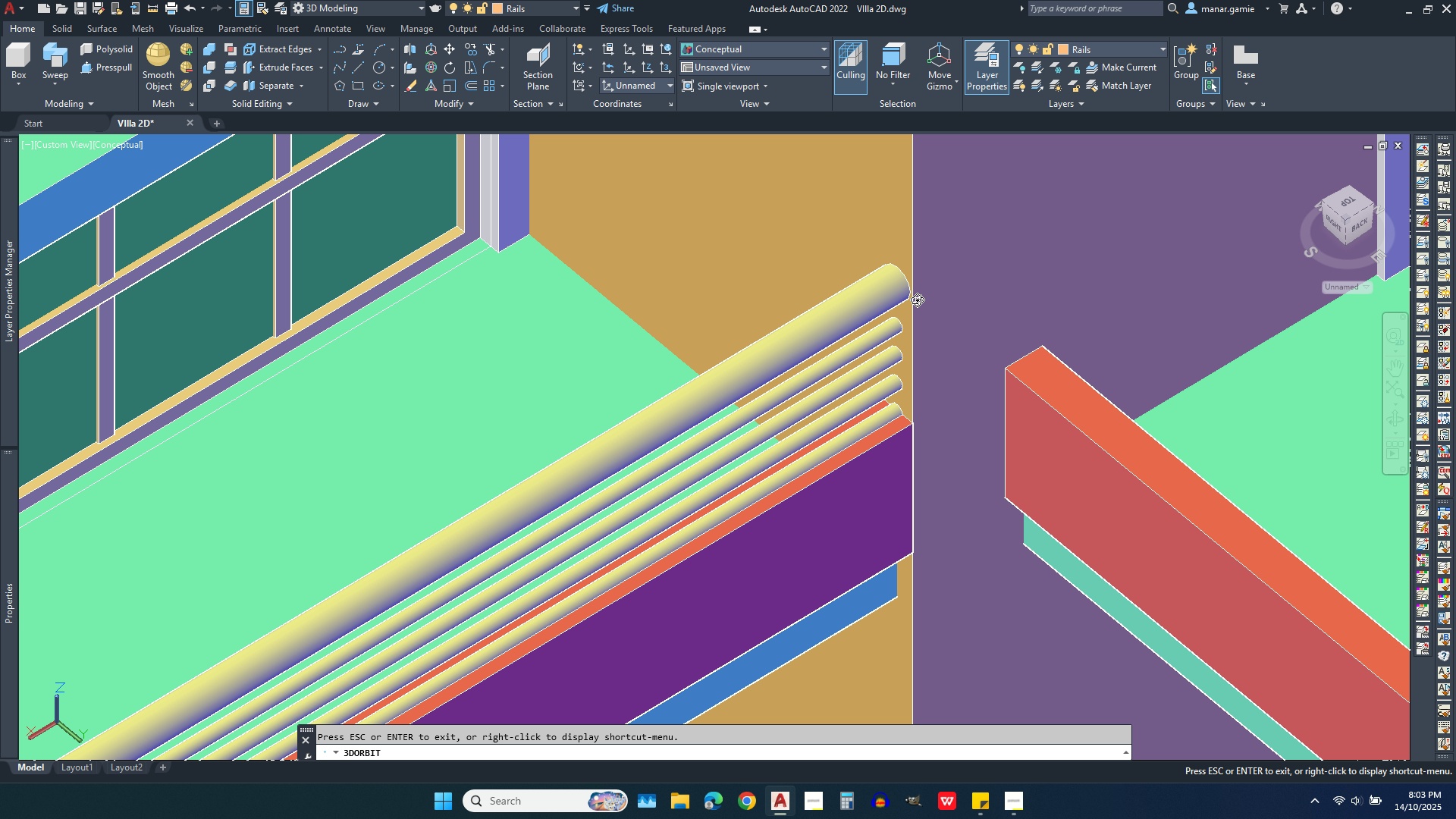 
scroll: coordinate [739, 355], scroll_direction: down, amount: 9.0
 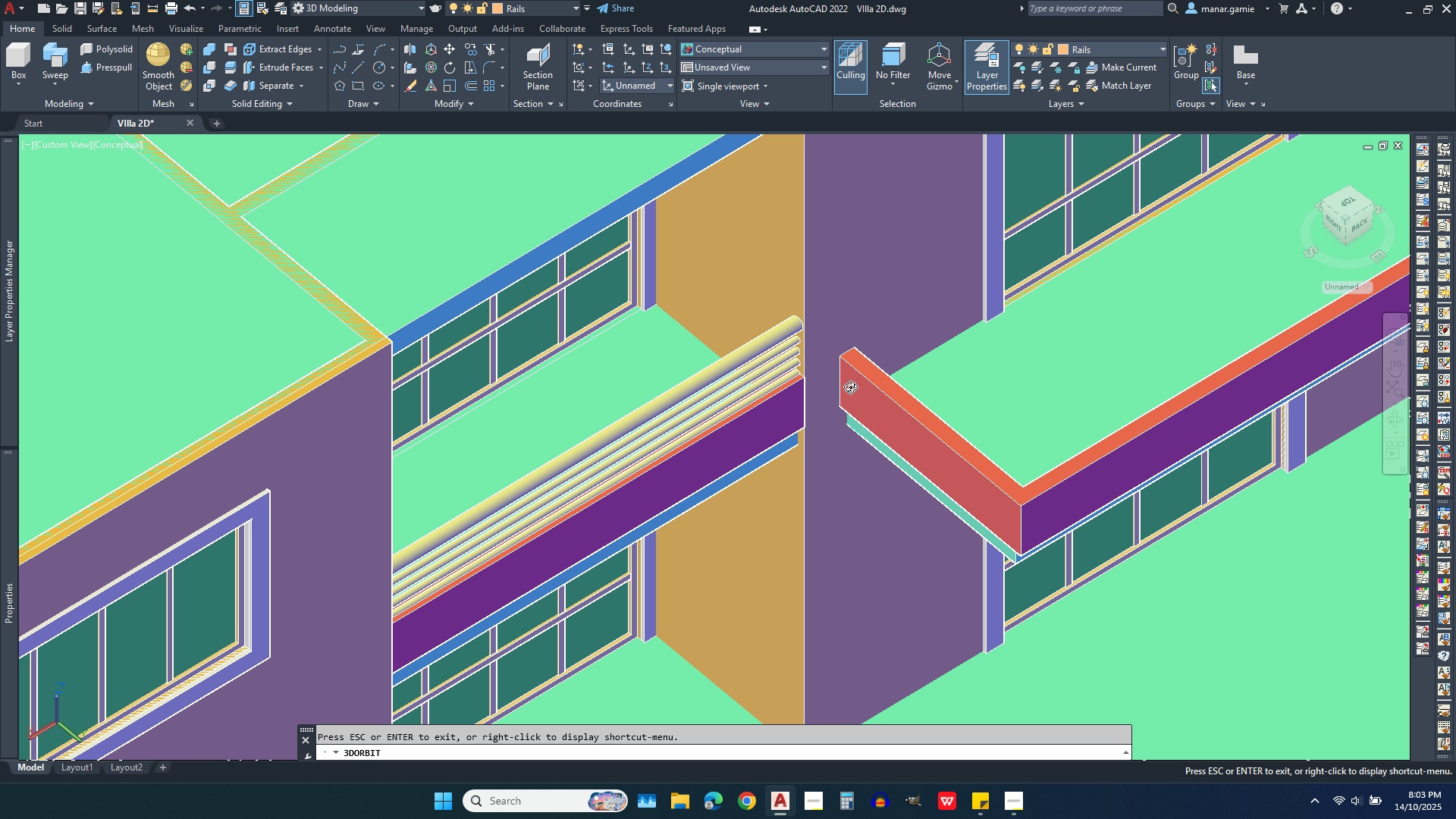 
scroll: coordinate [1020, 303], scroll_direction: up, amount: 11.0
 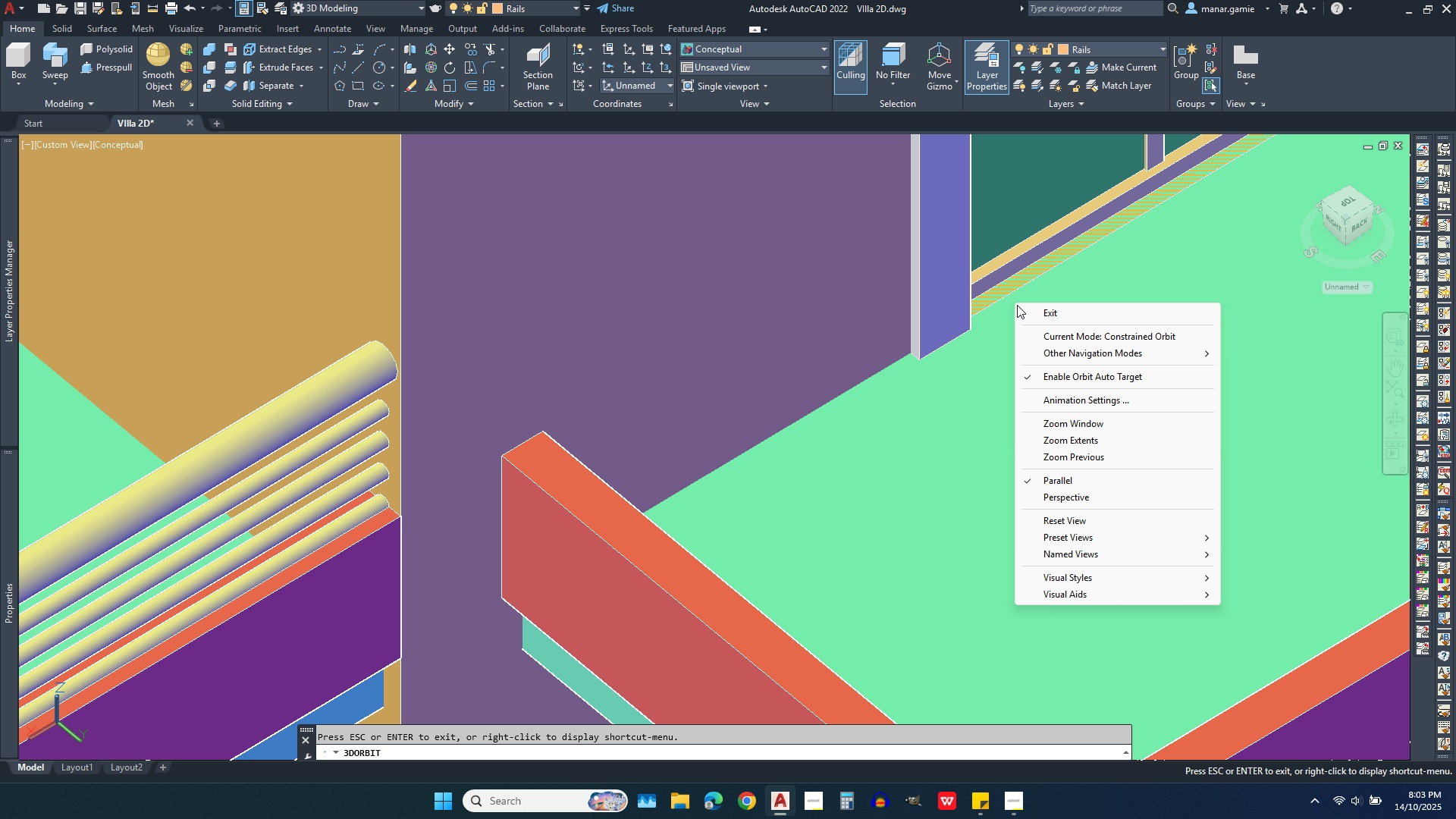 
left_click([1038, 312])
 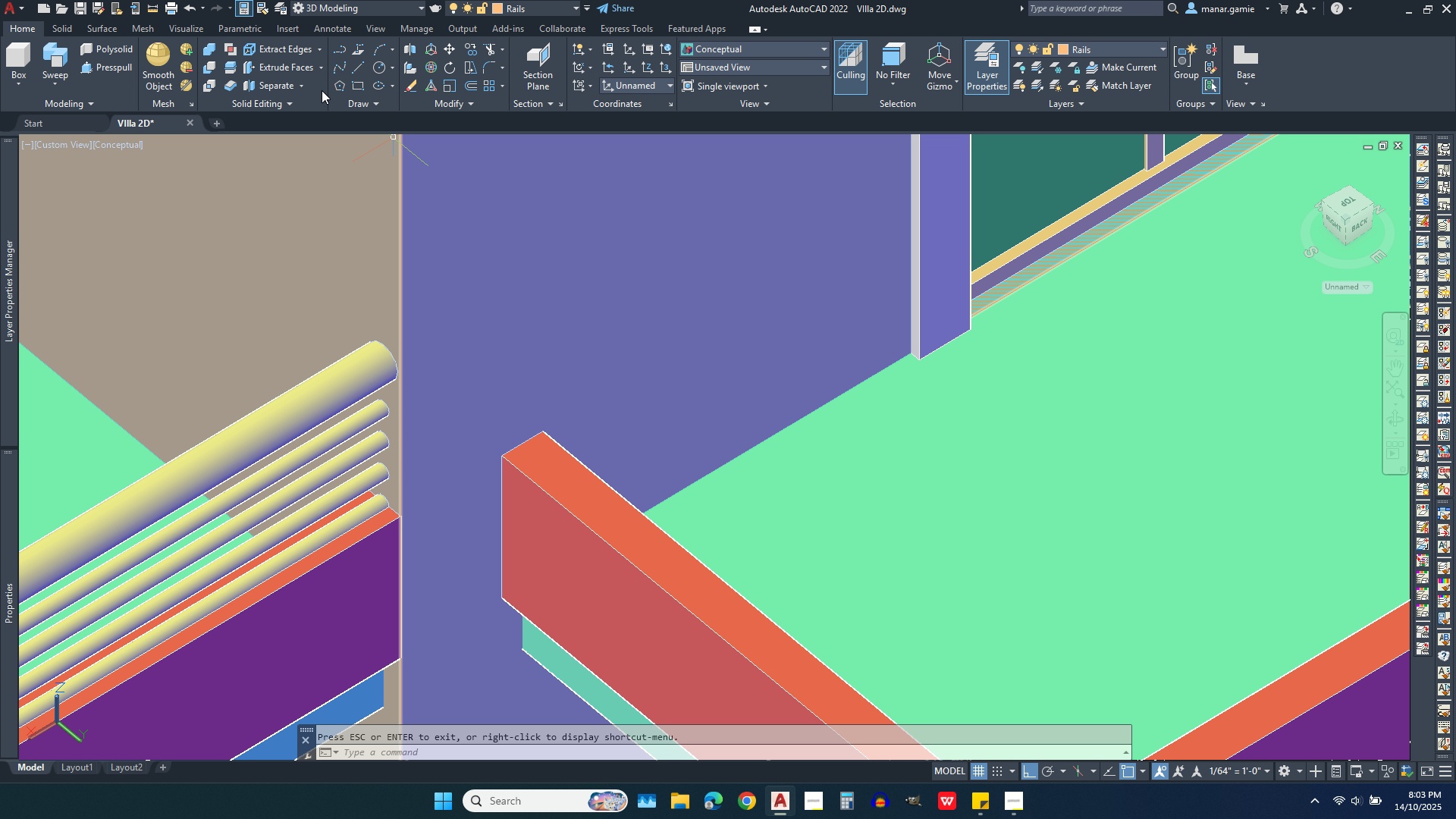 
mouse_move([351, 58])
 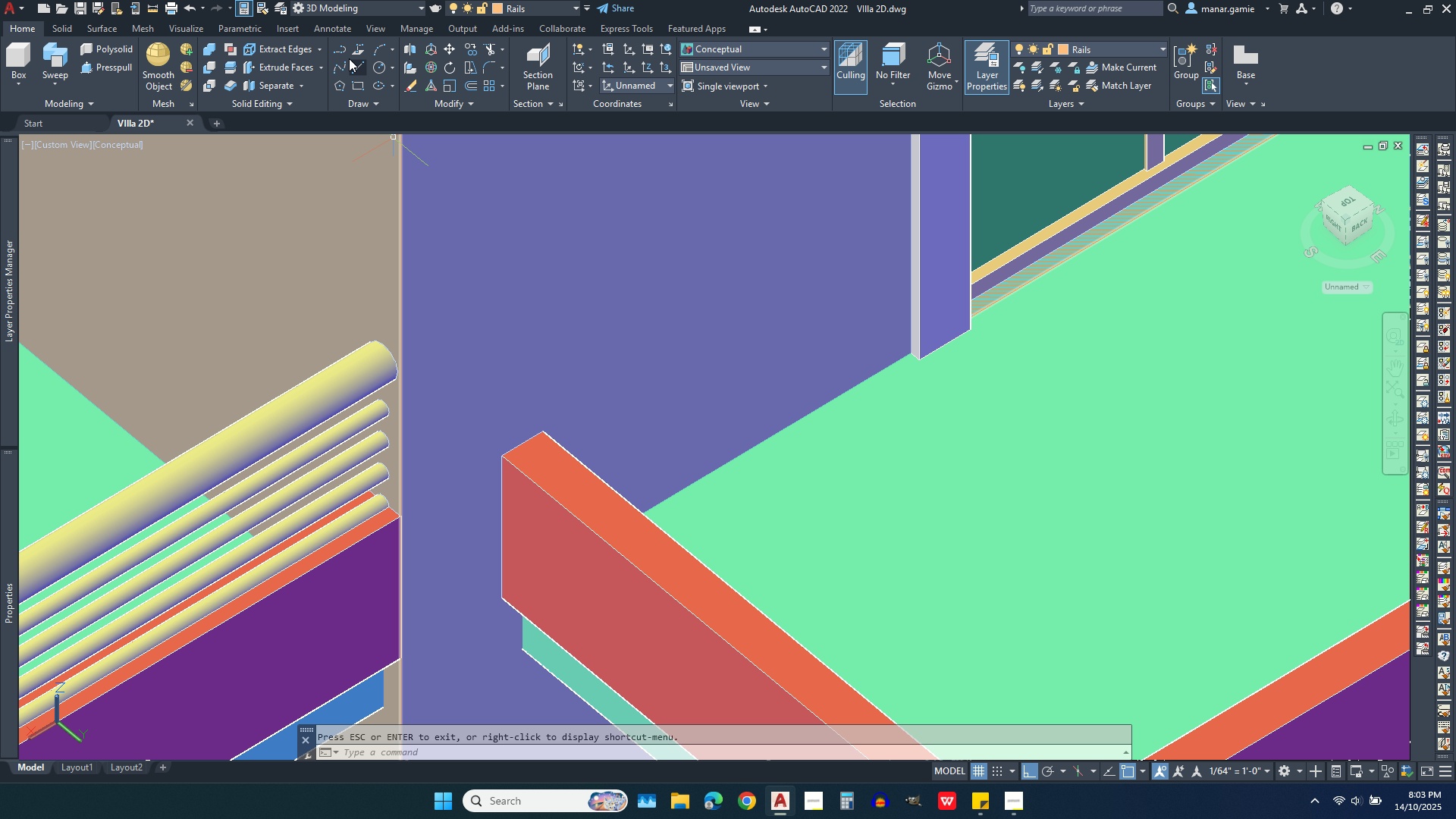 
mouse_move([351, 63])
 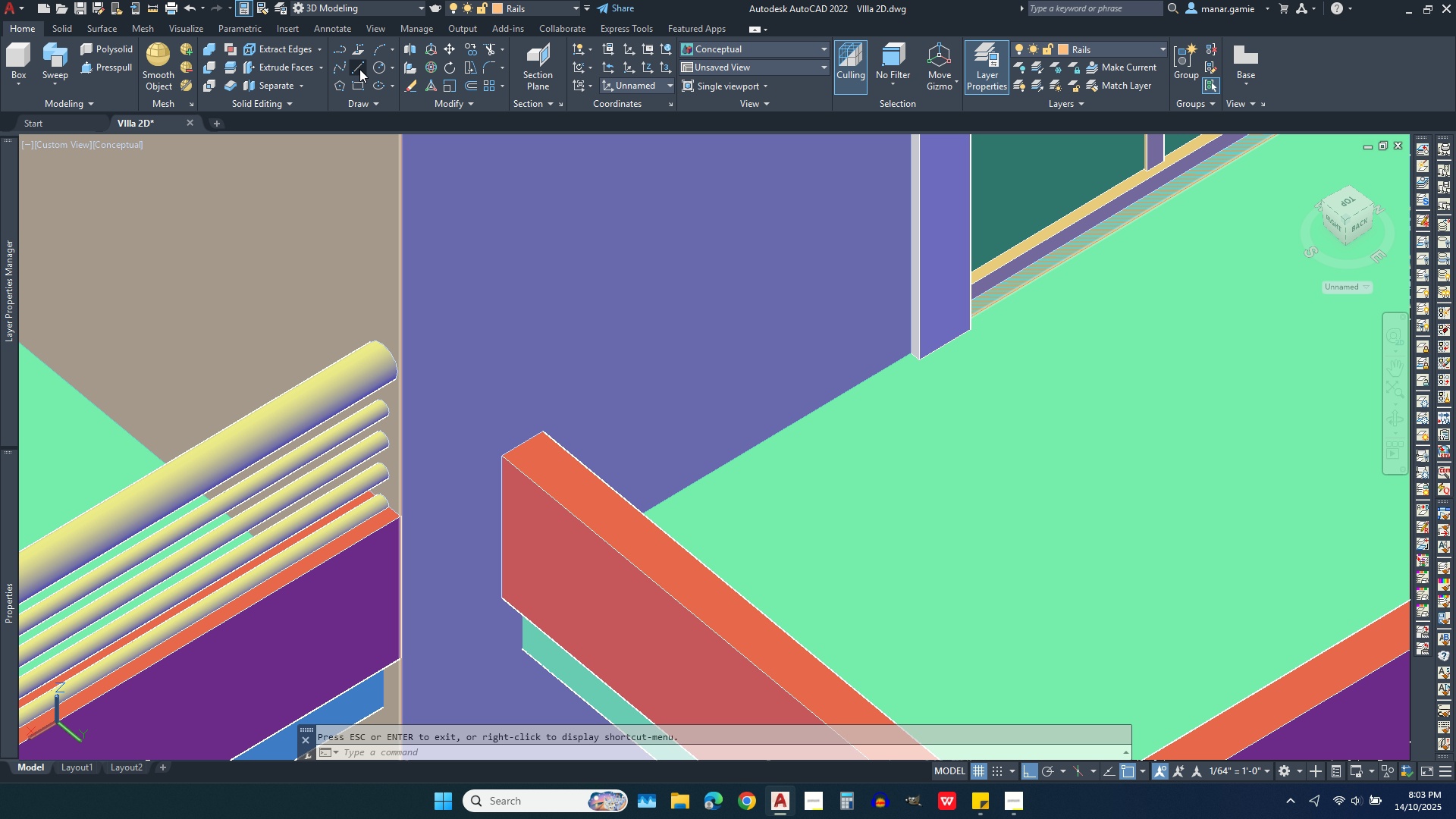 
left_click([359, 69])
 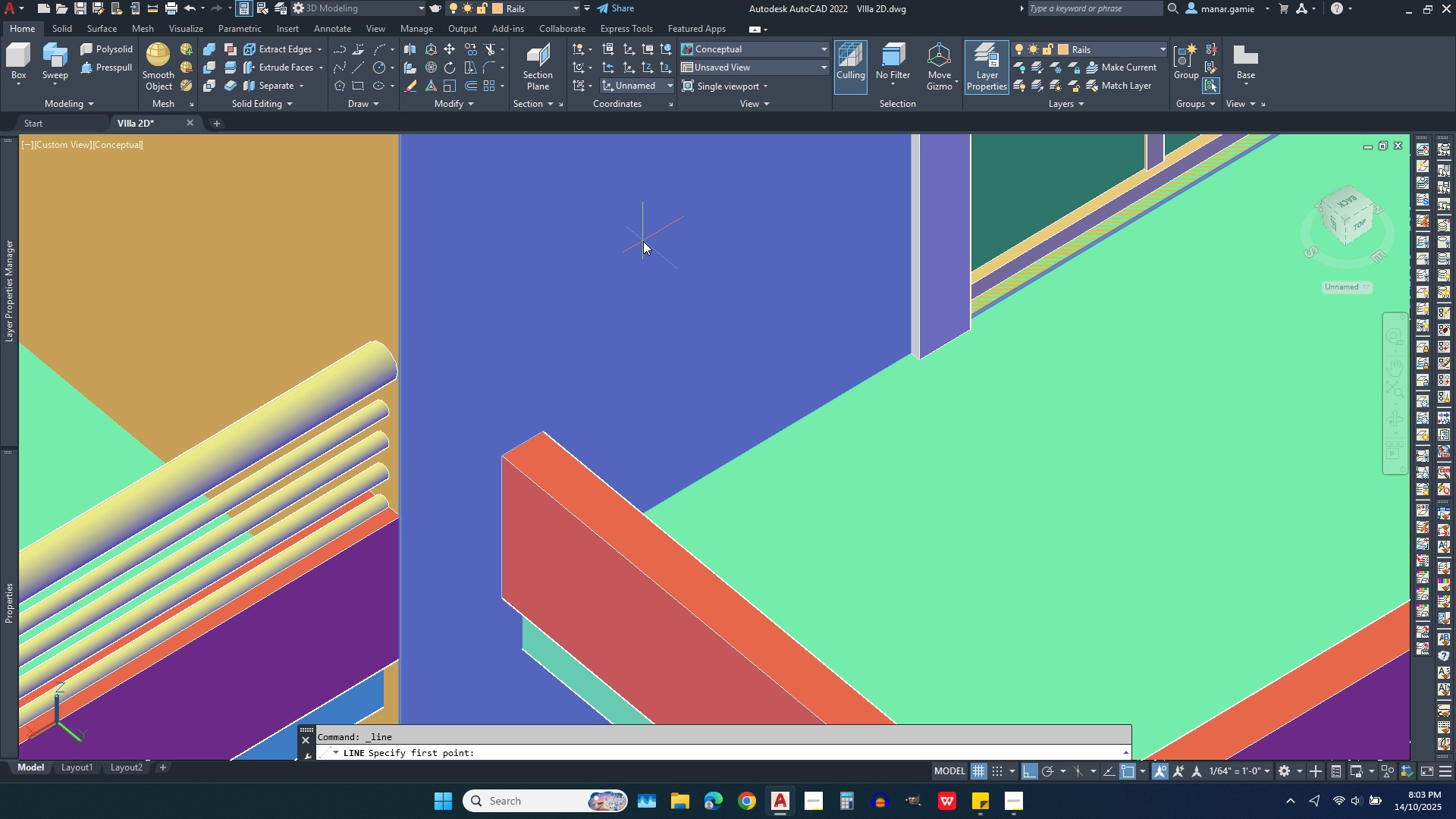 
scroll: coordinate [601, 196], scroll_direction: down, amount: 3.0
 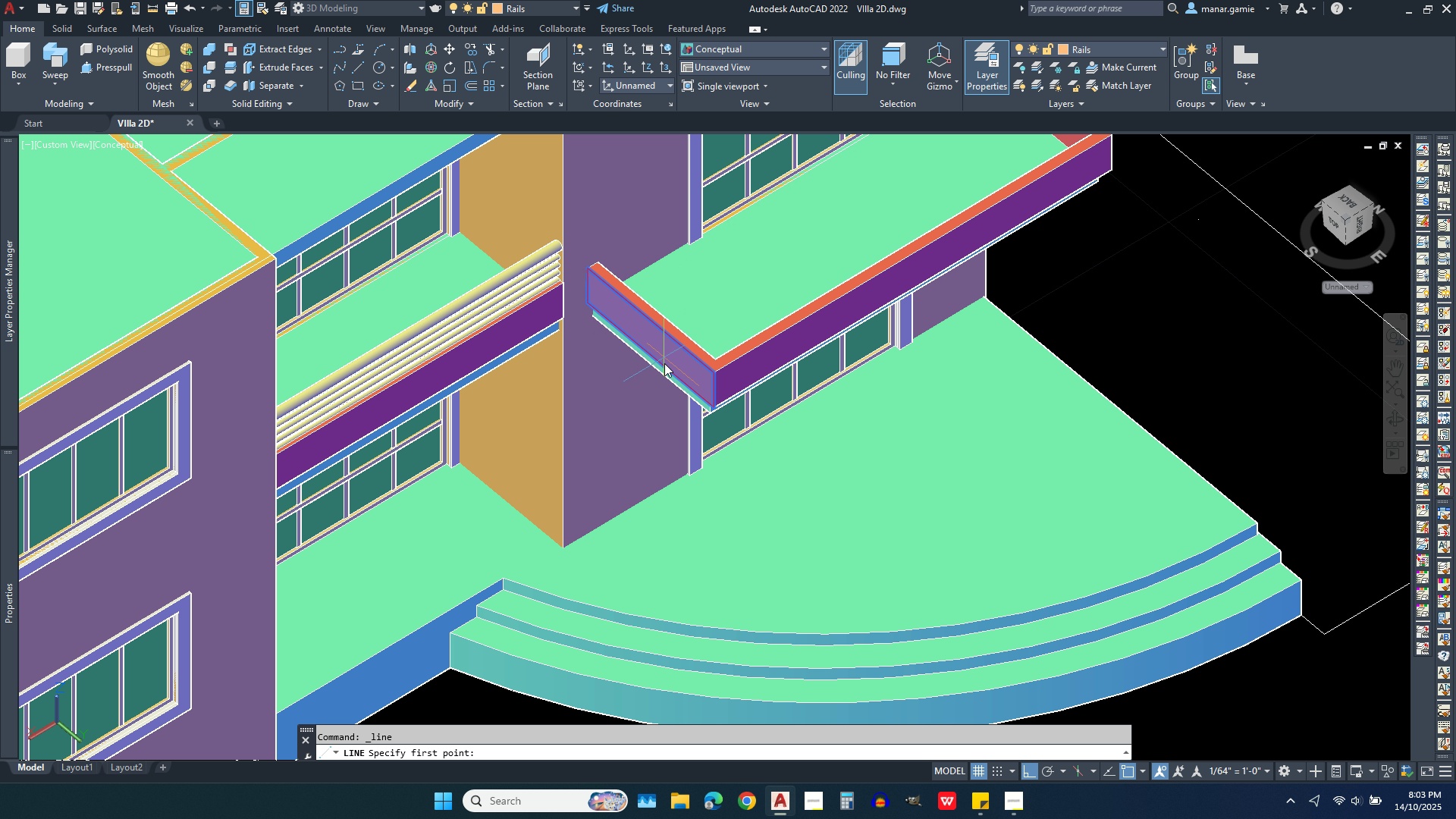 
scroll: coordinate [670, 374], scroll_direction: up, amount: 3.0
 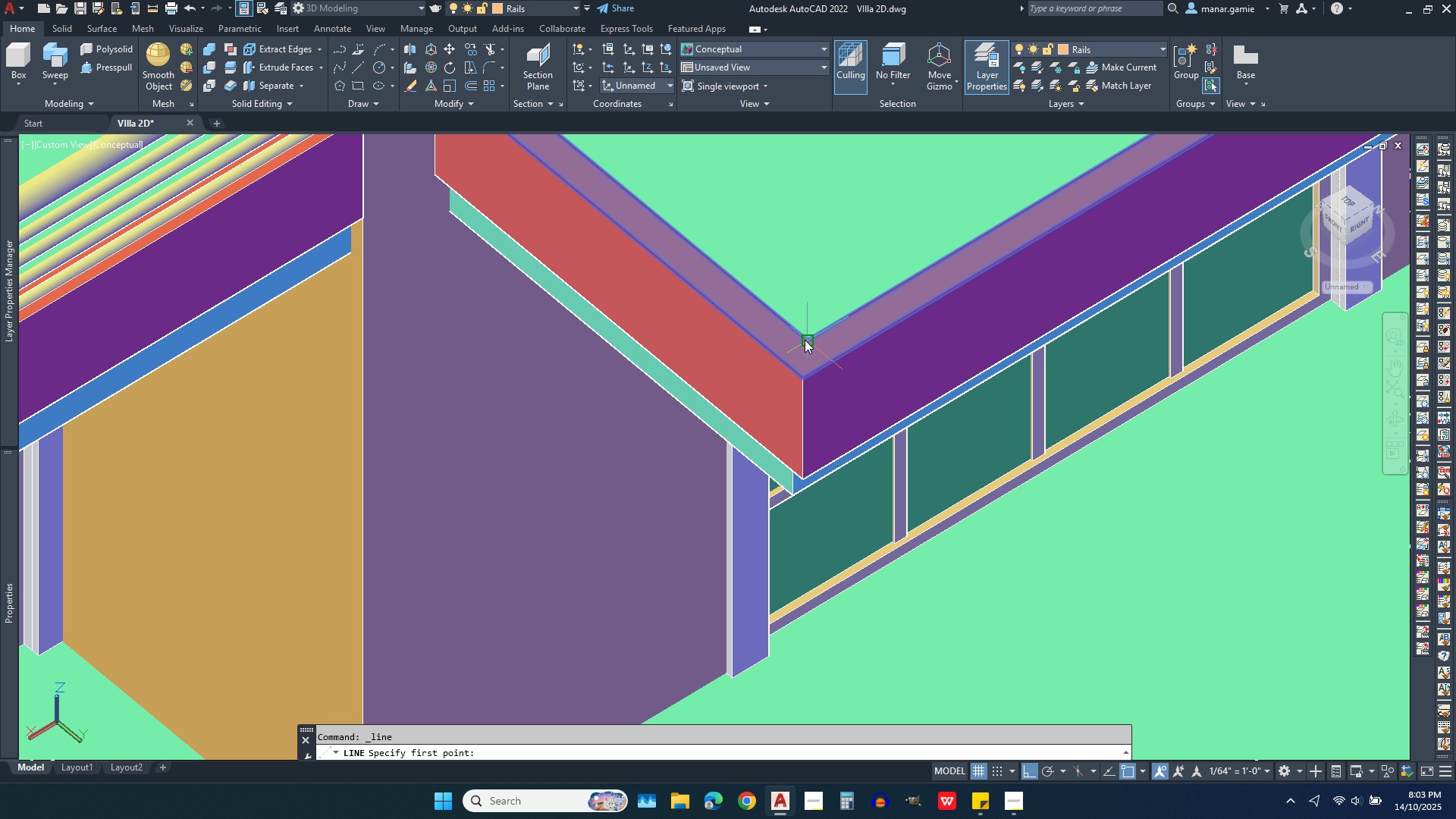 
left_click([805, 340])
 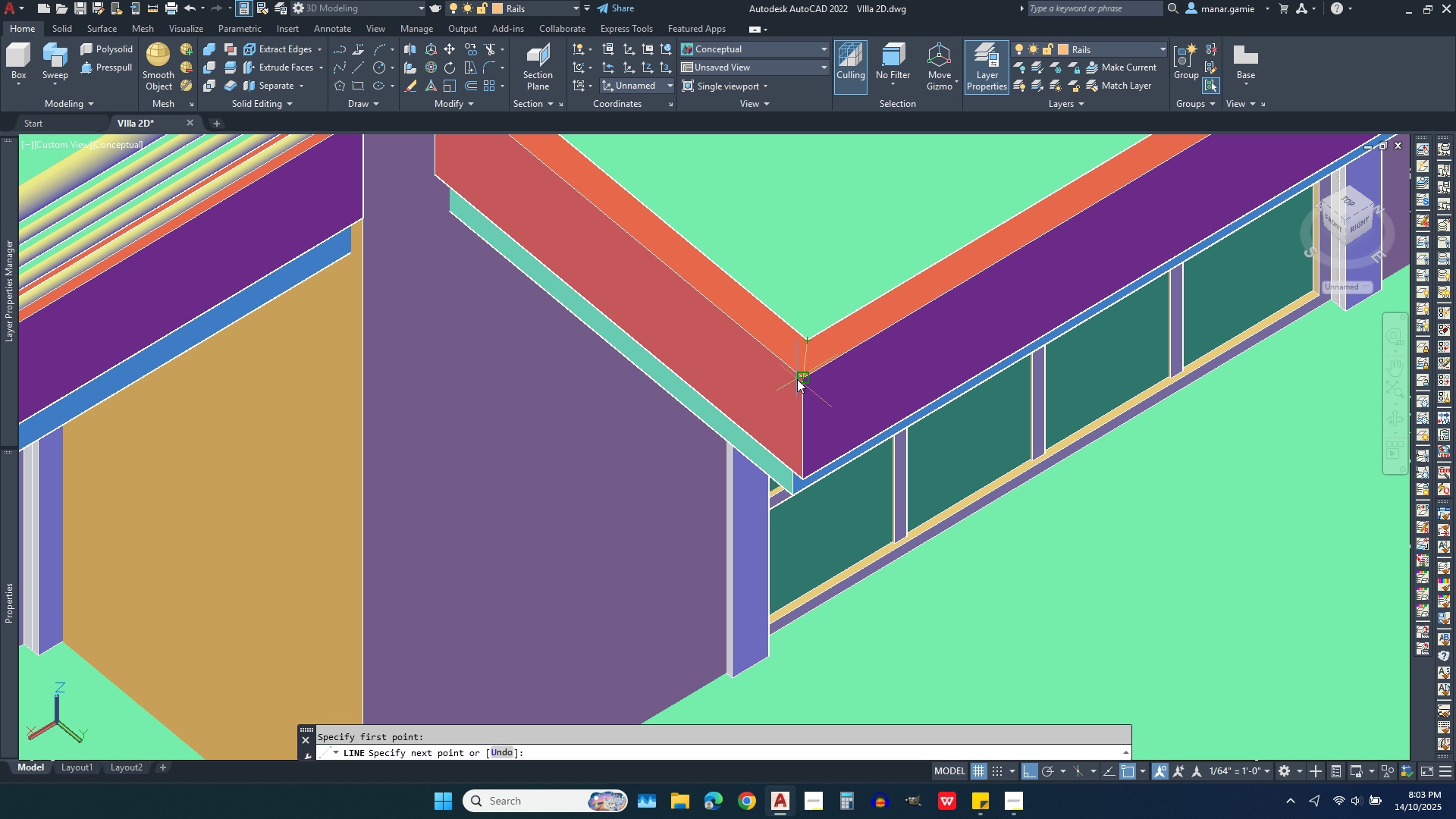 
left_click([797, 379])
 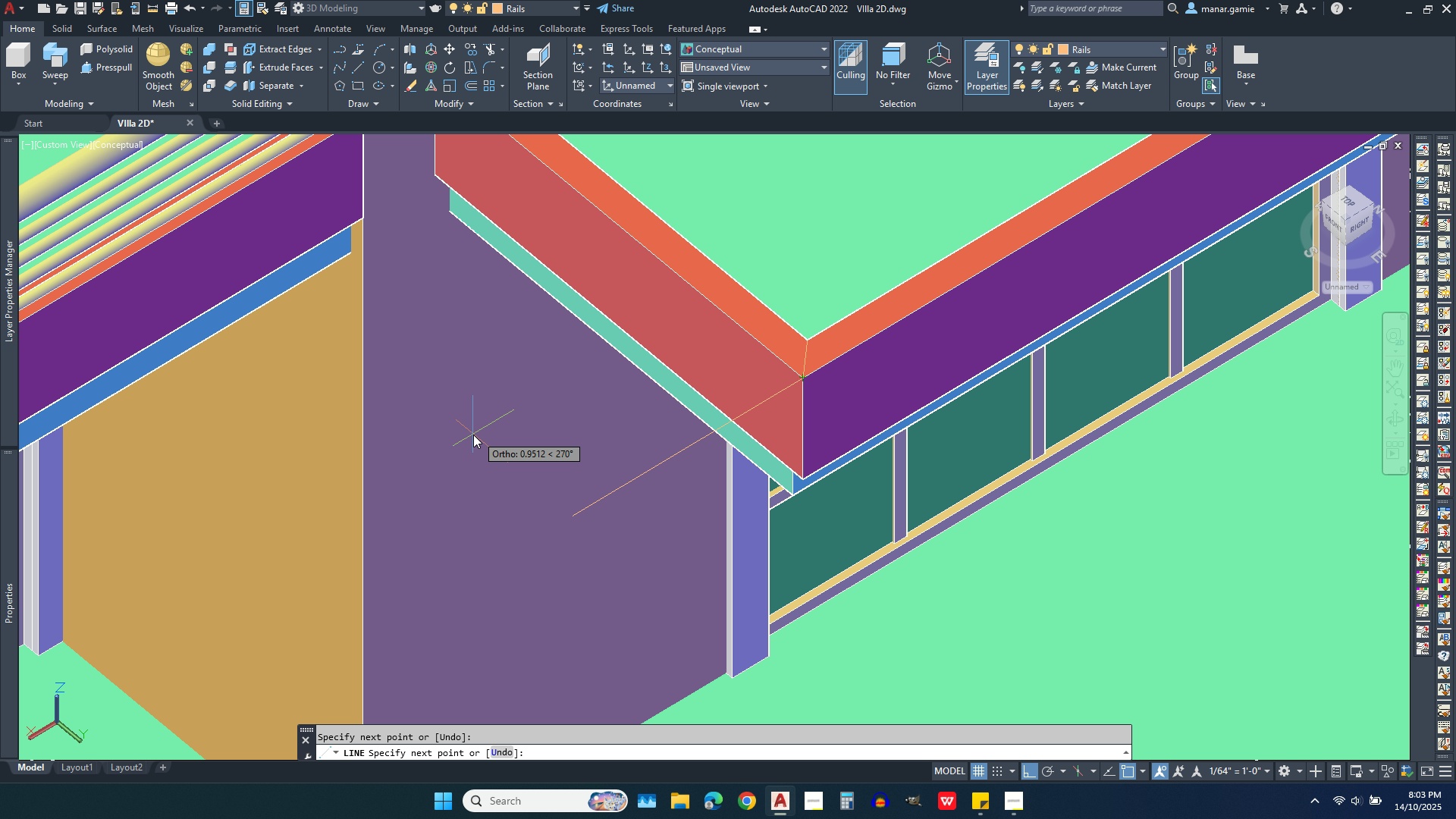 
right_click([473, 435])
 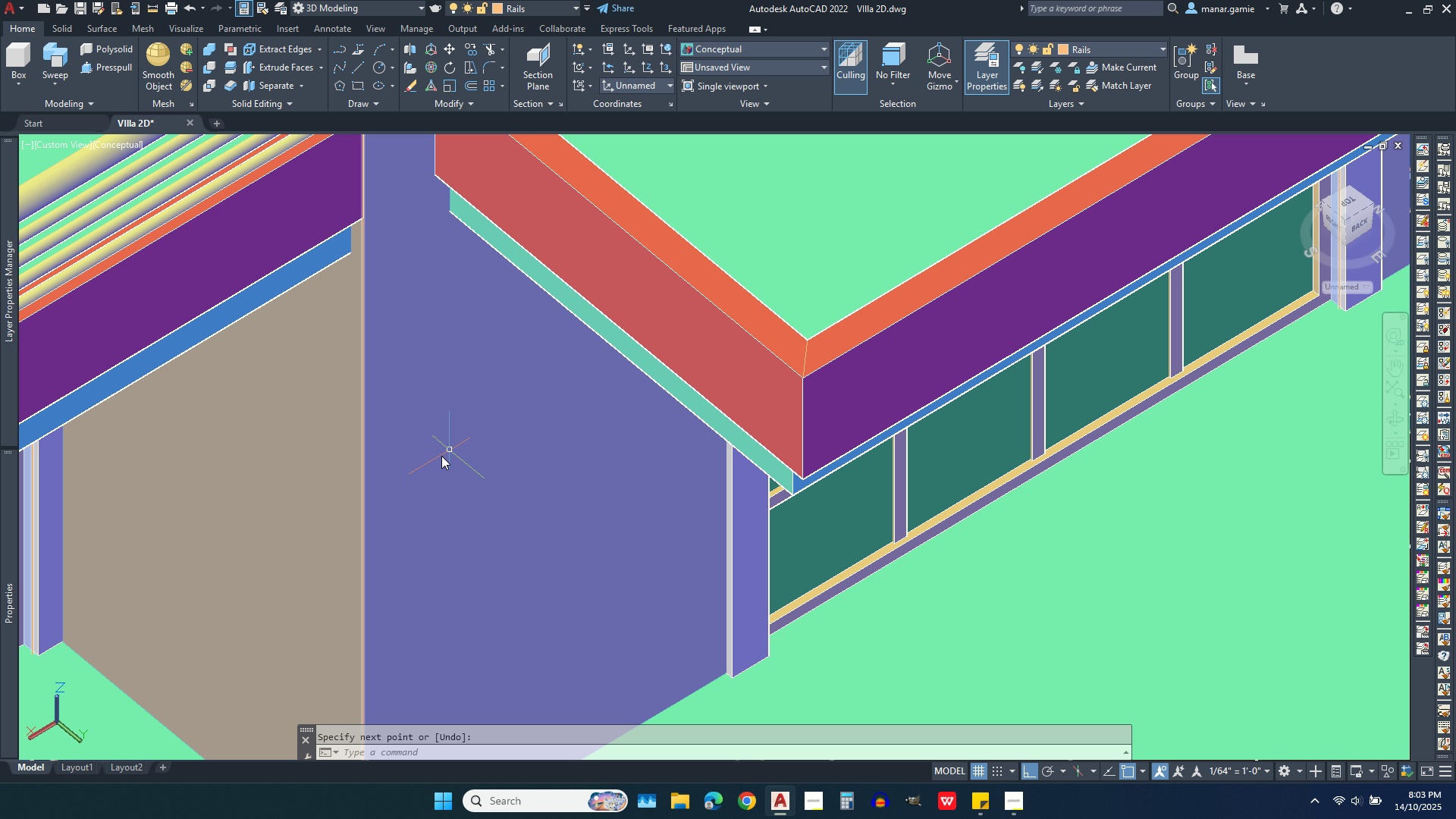 
scroll: coordinate [829, 395], scroll_direction: down, amount: 3.0
 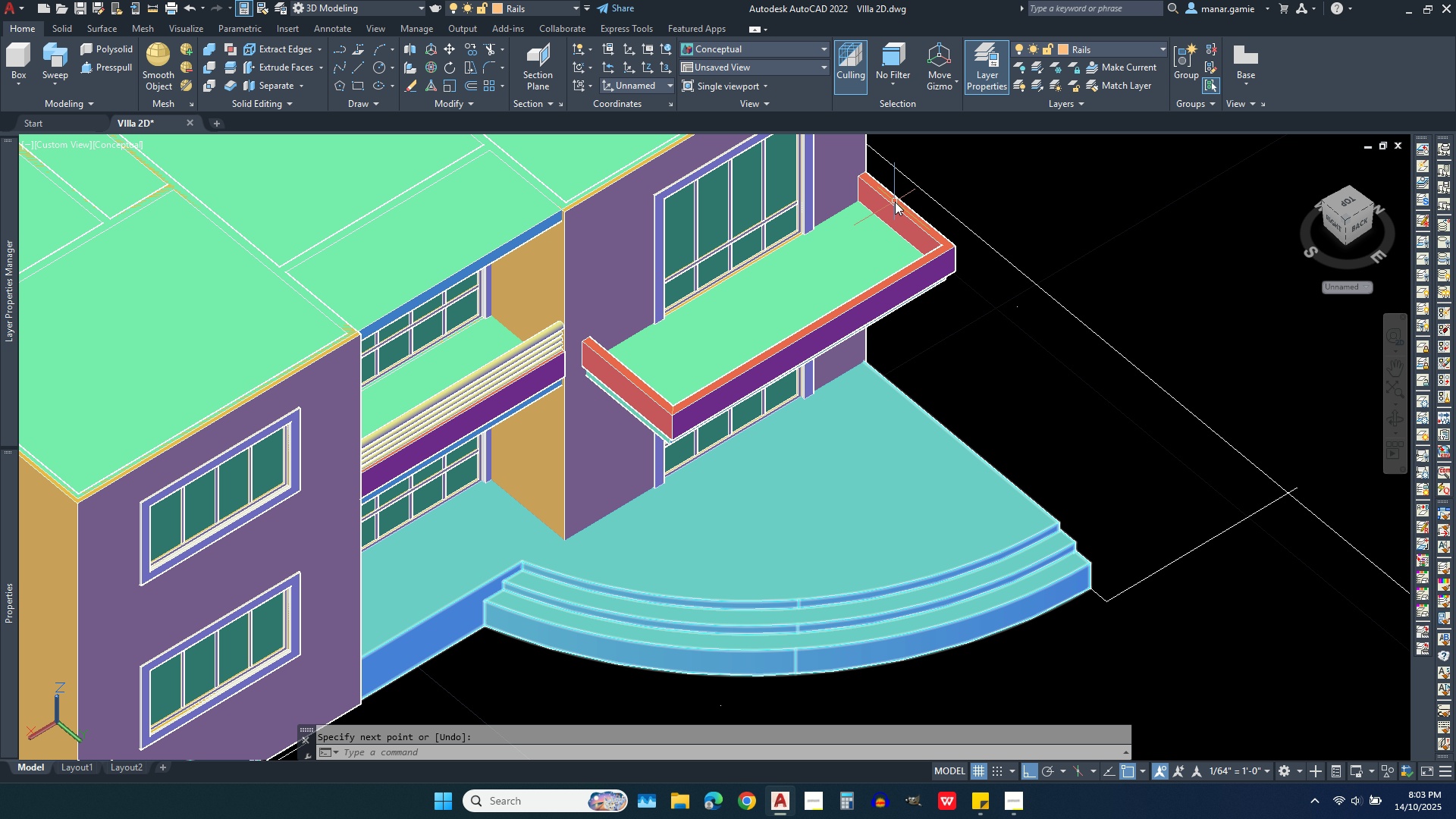 
scroll: coordinate [940, 209], scroll_direction: up, amount: 4.0
 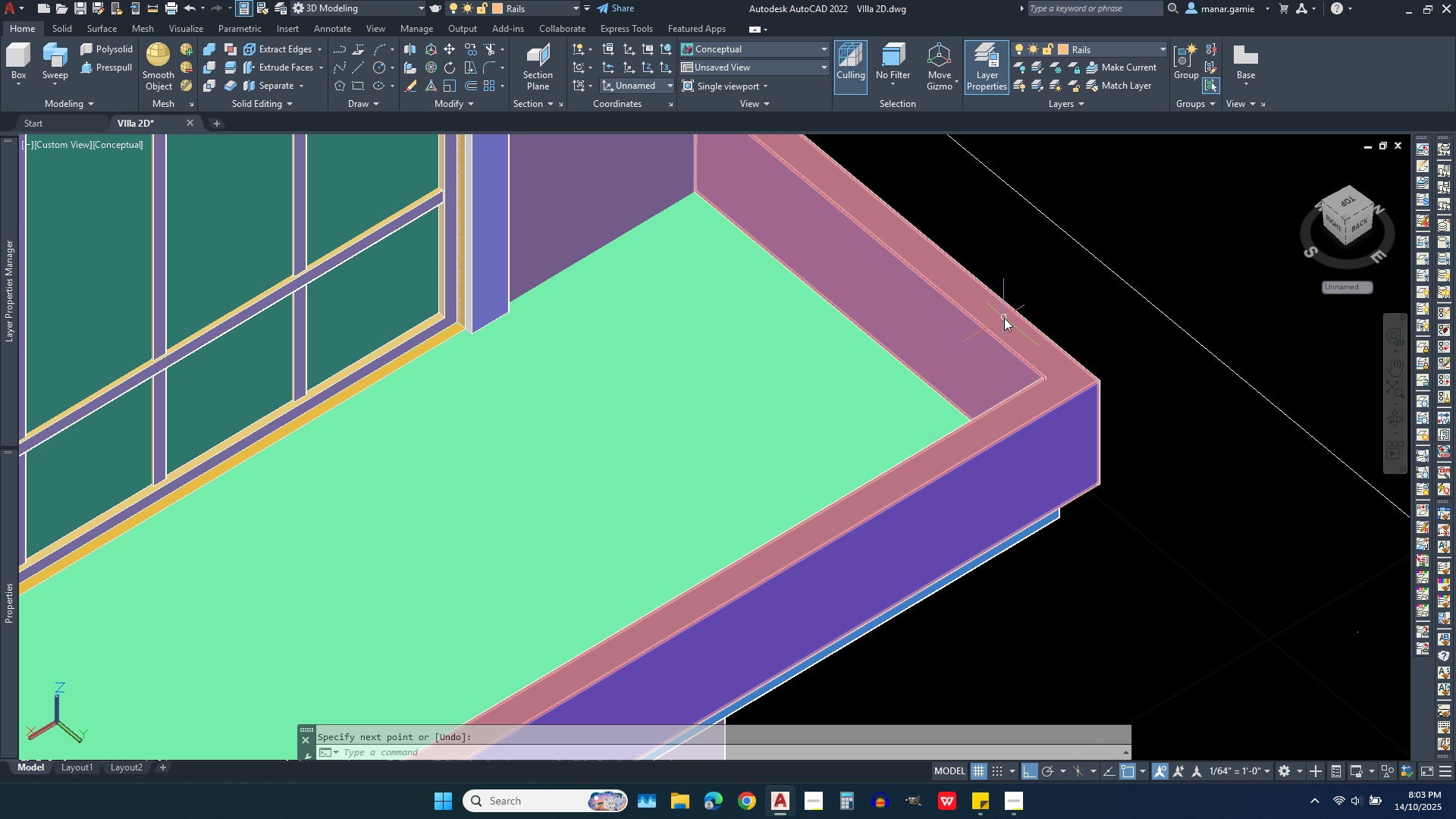 
right_click([1004, 318])
 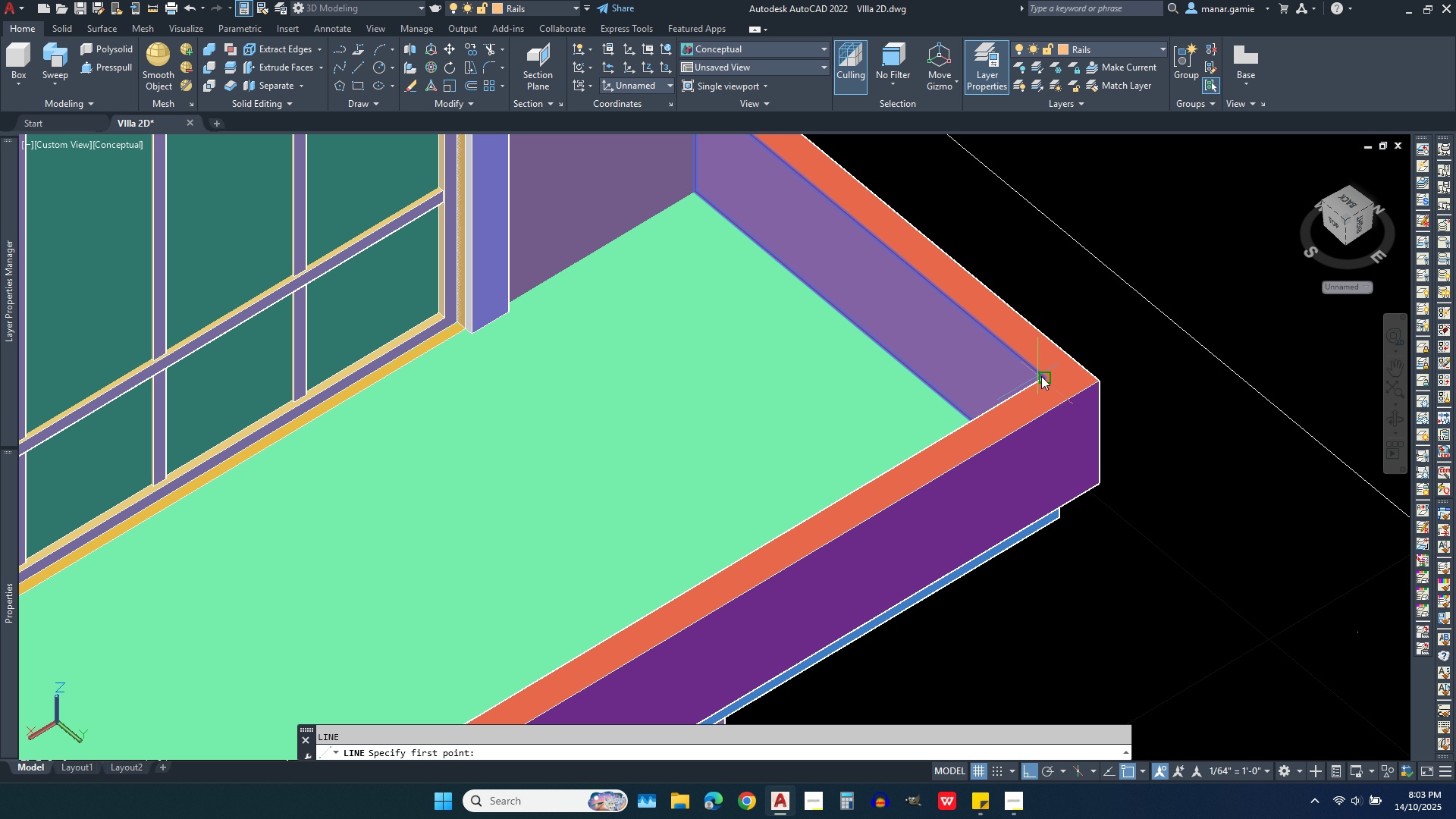 
left_click([1046, 376])
 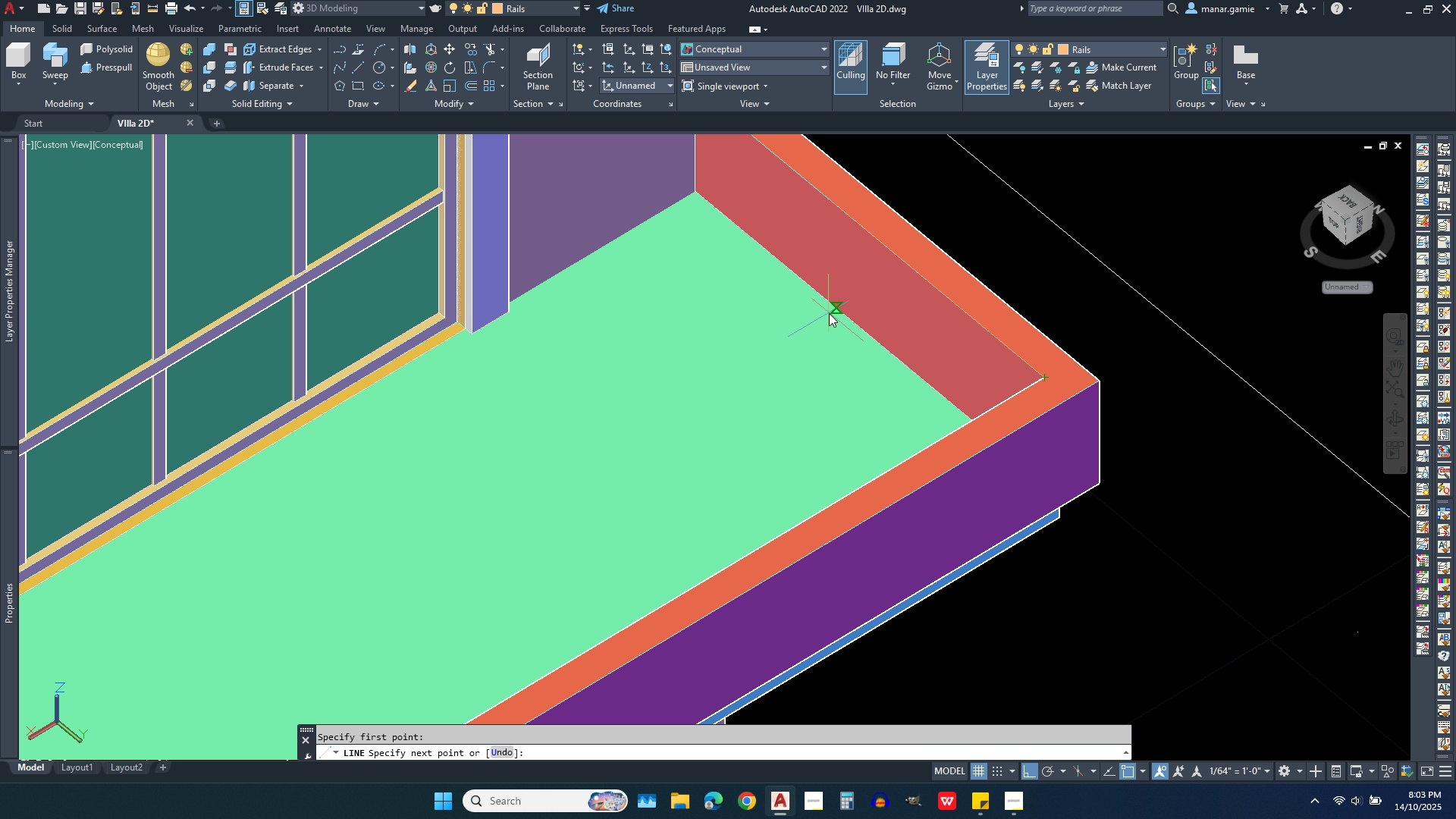 
wait(7.5)
 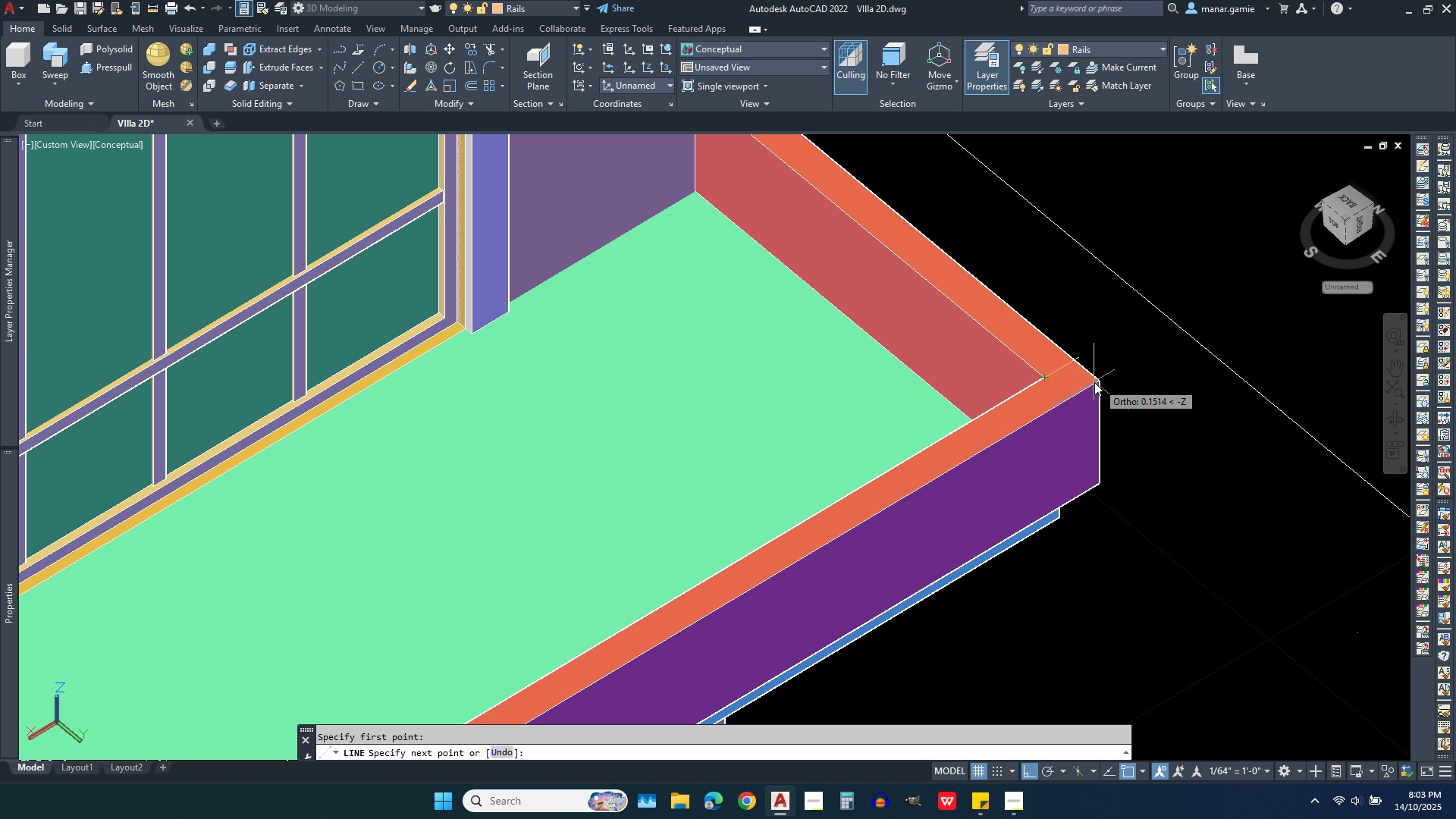 
key(Control+Z)
 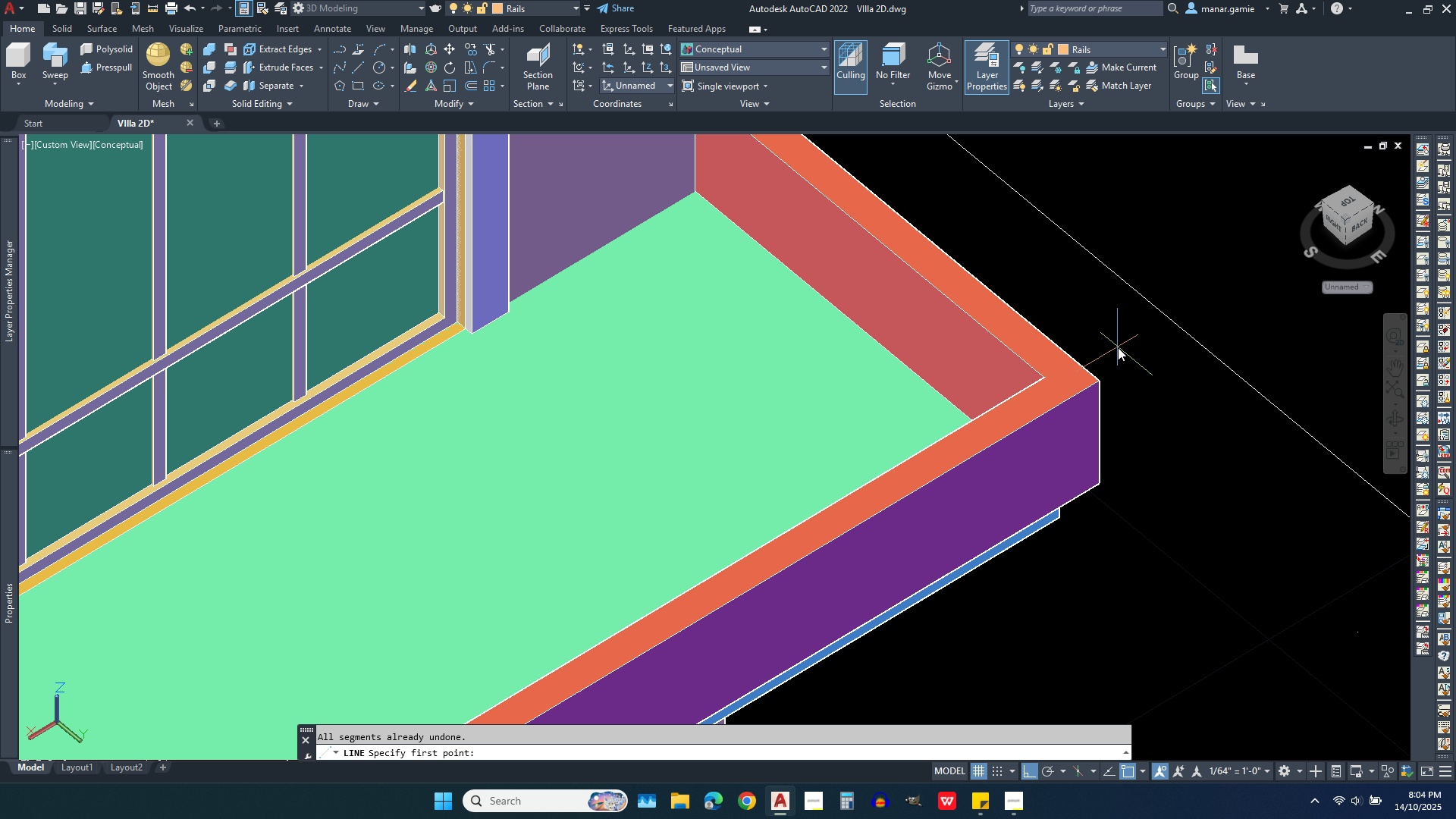 
left_click([1118, 347])
 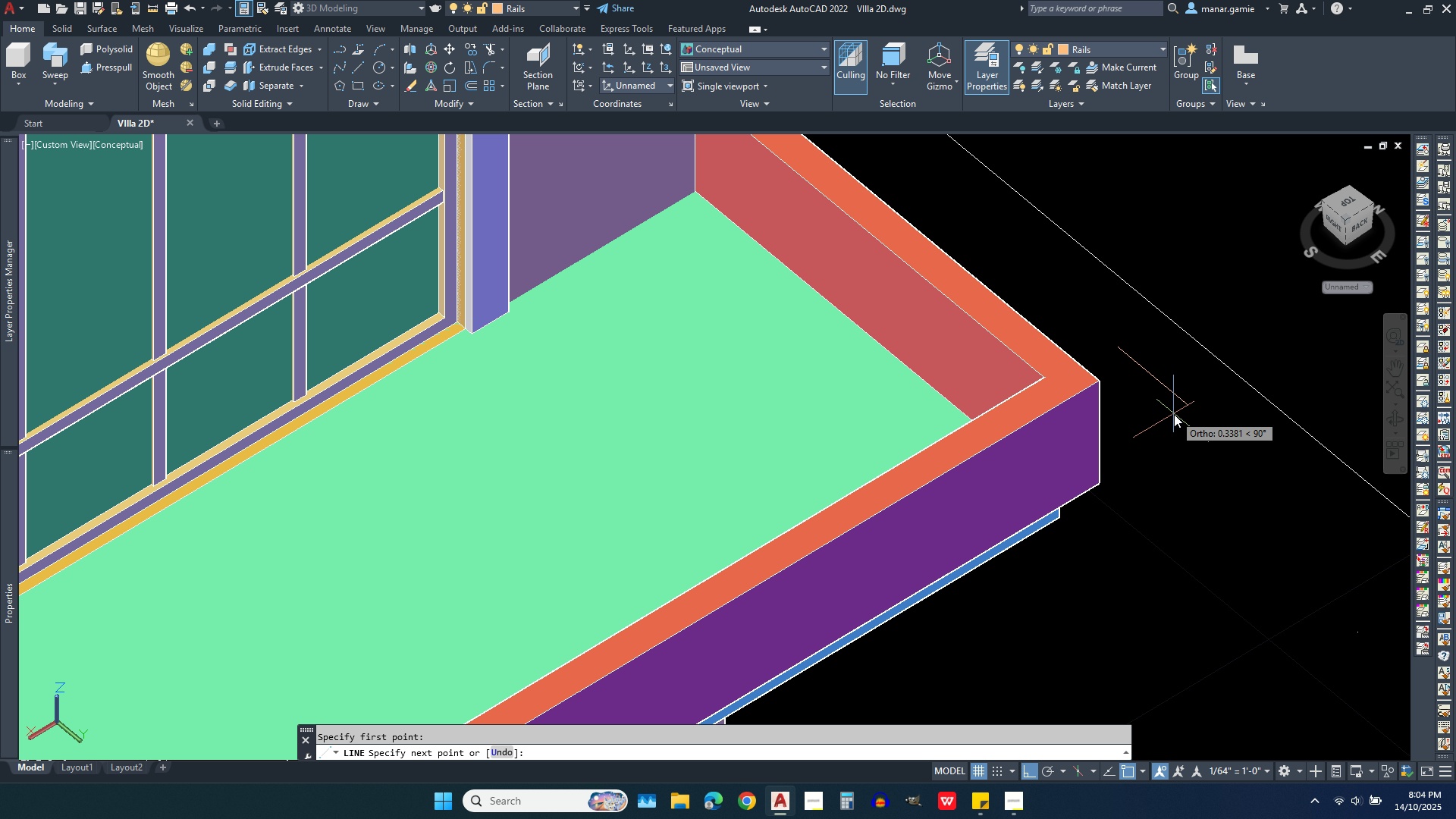 
key(Escape)
 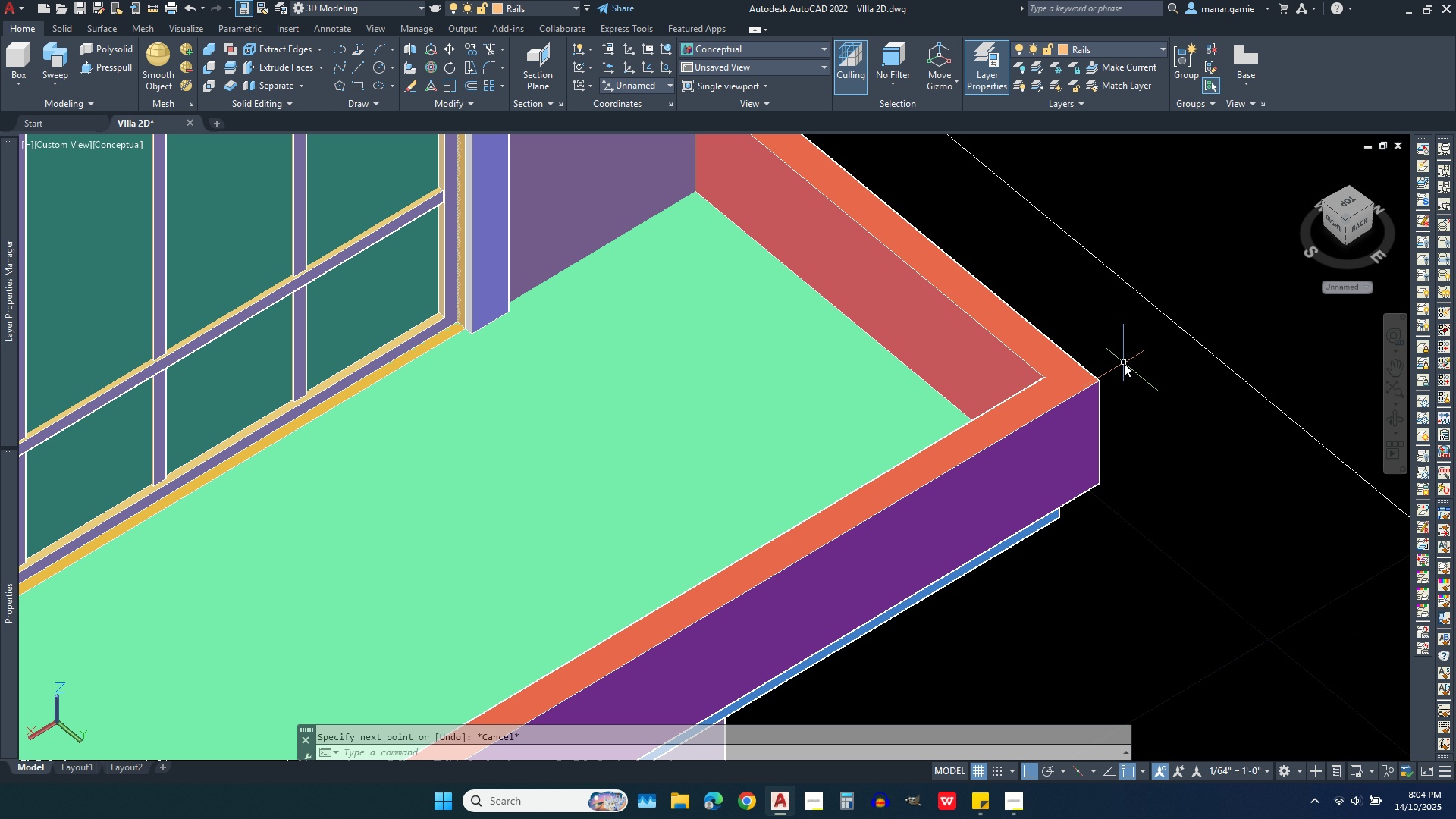 
right_click([1124, 363])
 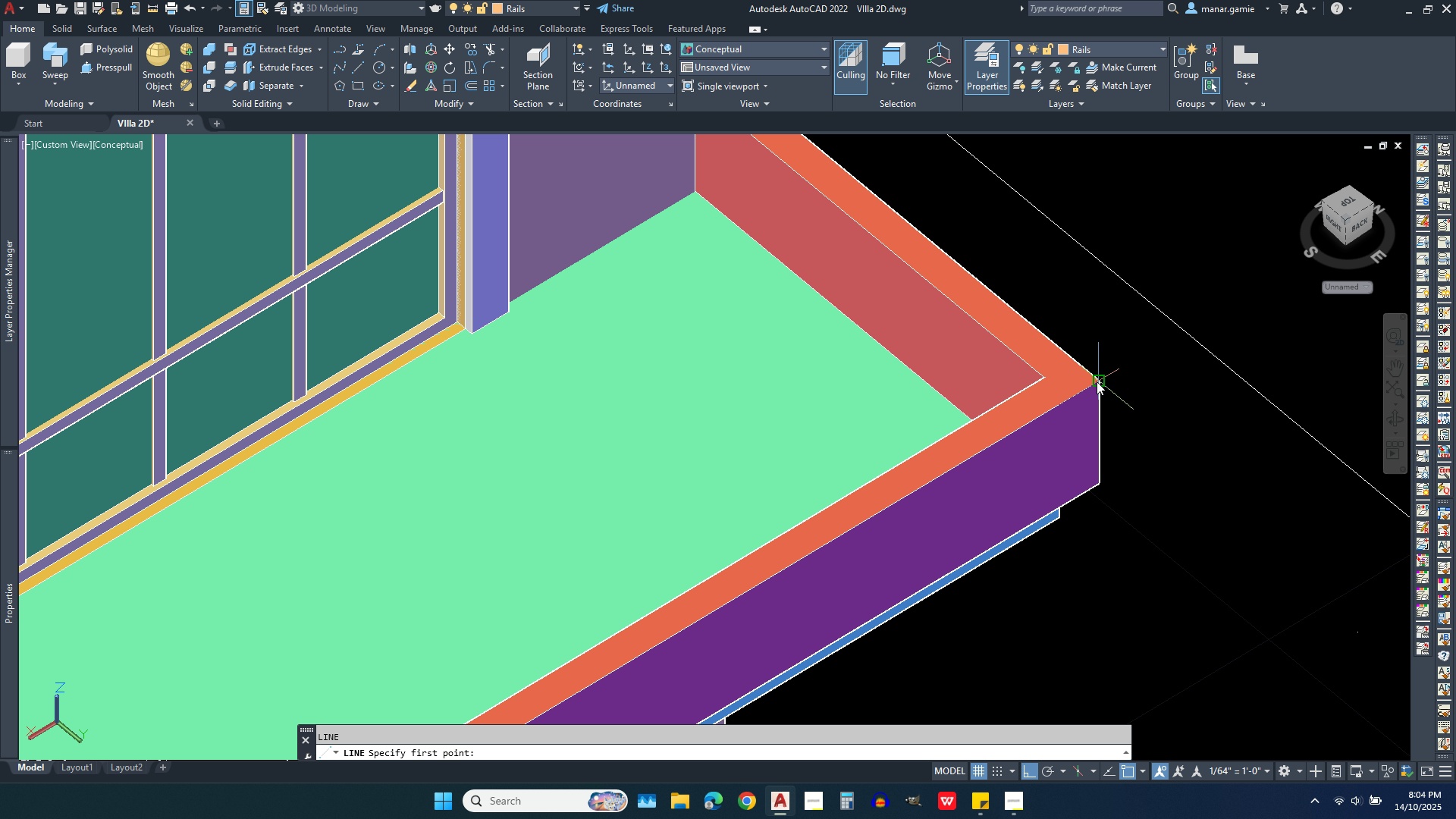 
left_click([1097, 381])
 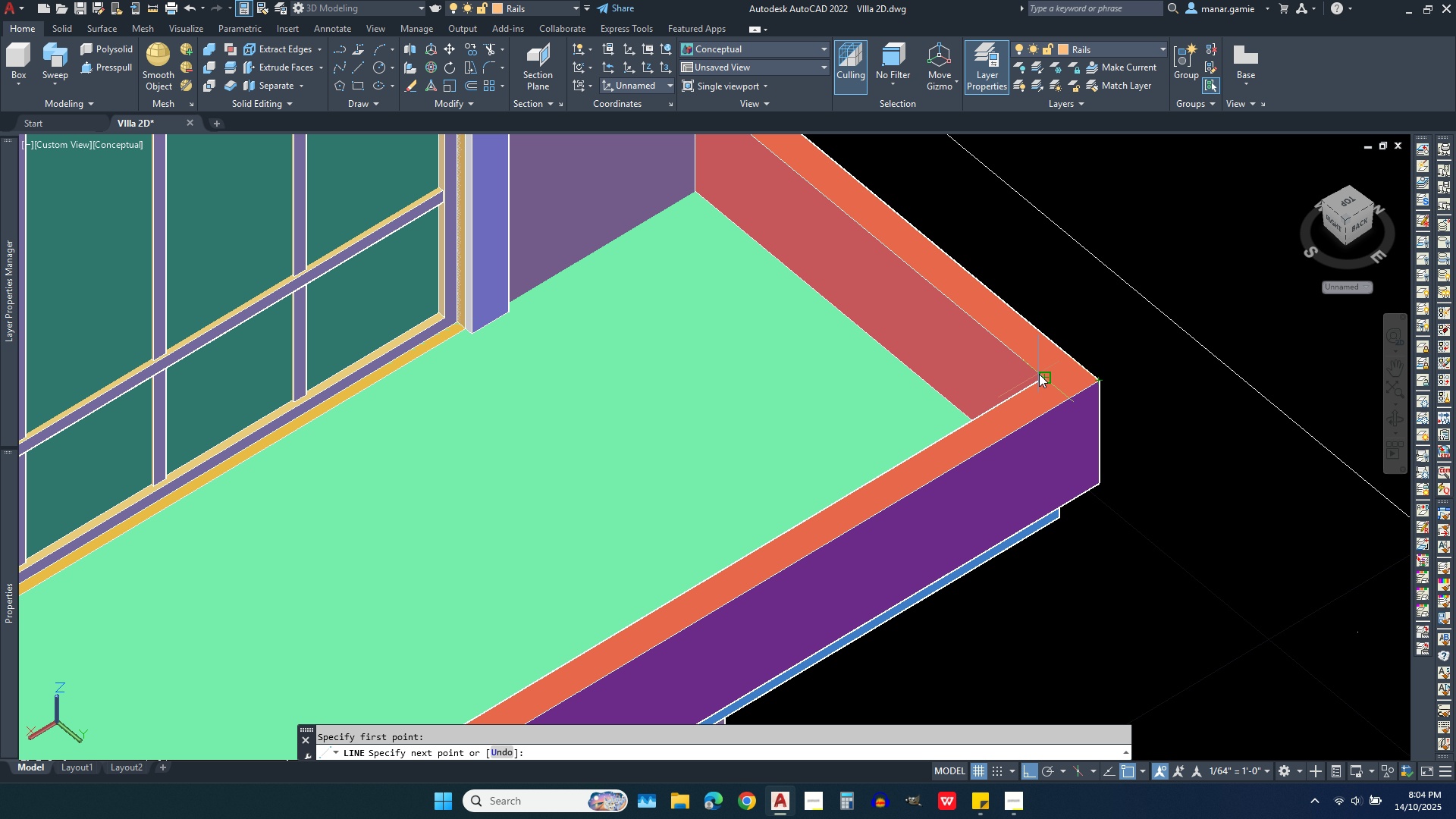 
left_click([1039, 374])
 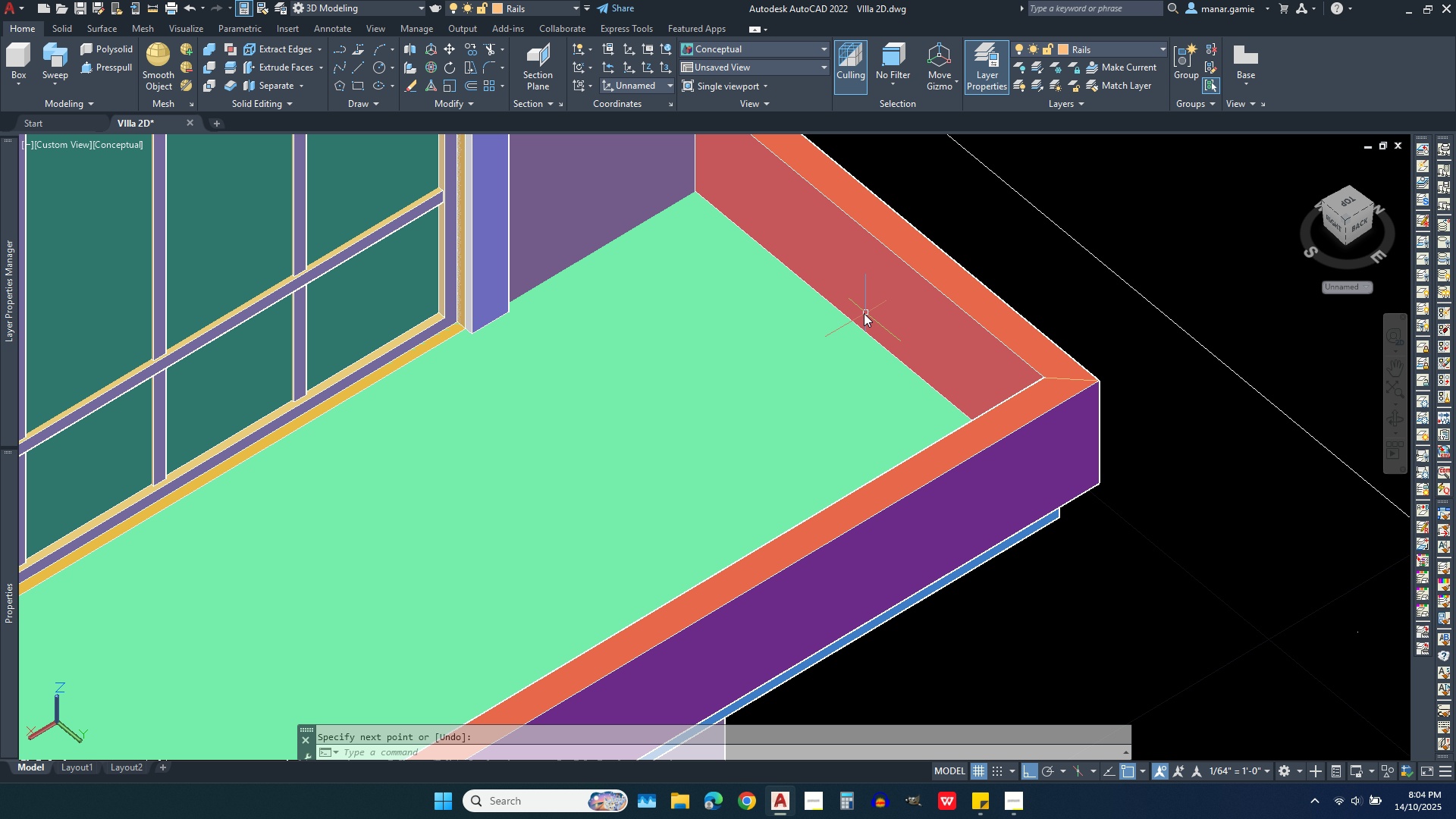 
scroll: coordinate [880, 498], scroll_direction: down, amount: 1.0
 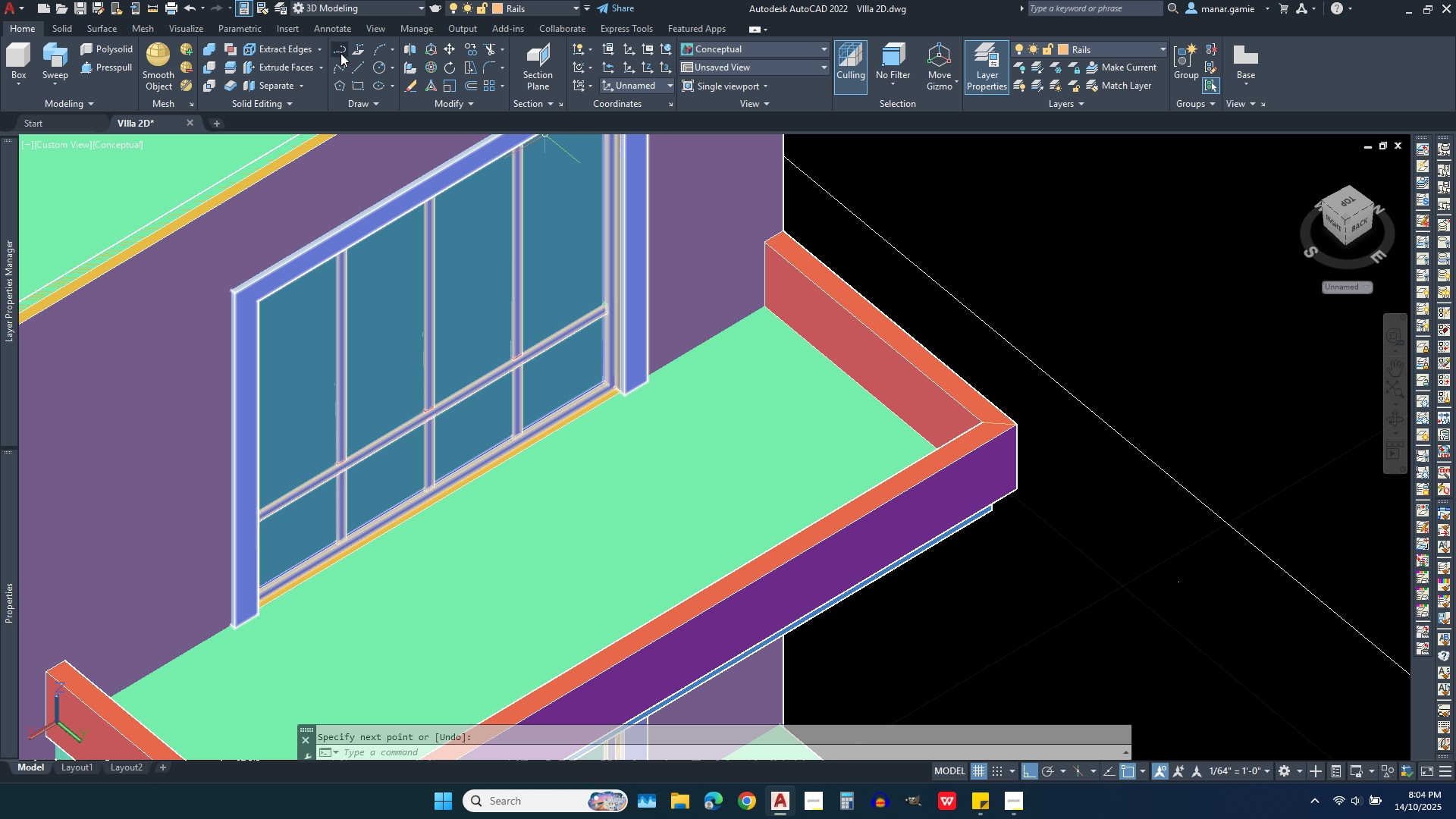 
left_click([338, 50])
 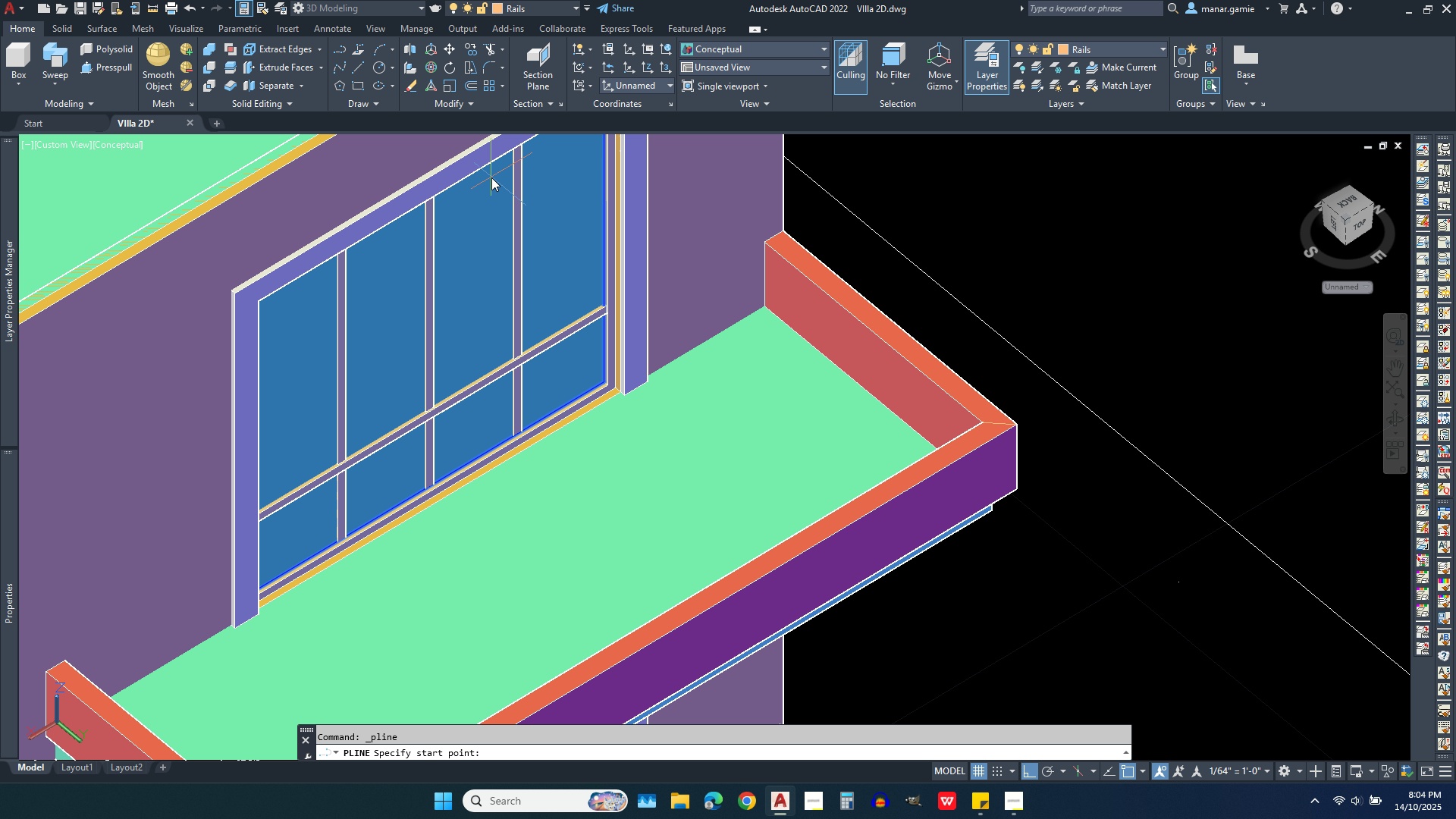 
wait(14.57)
 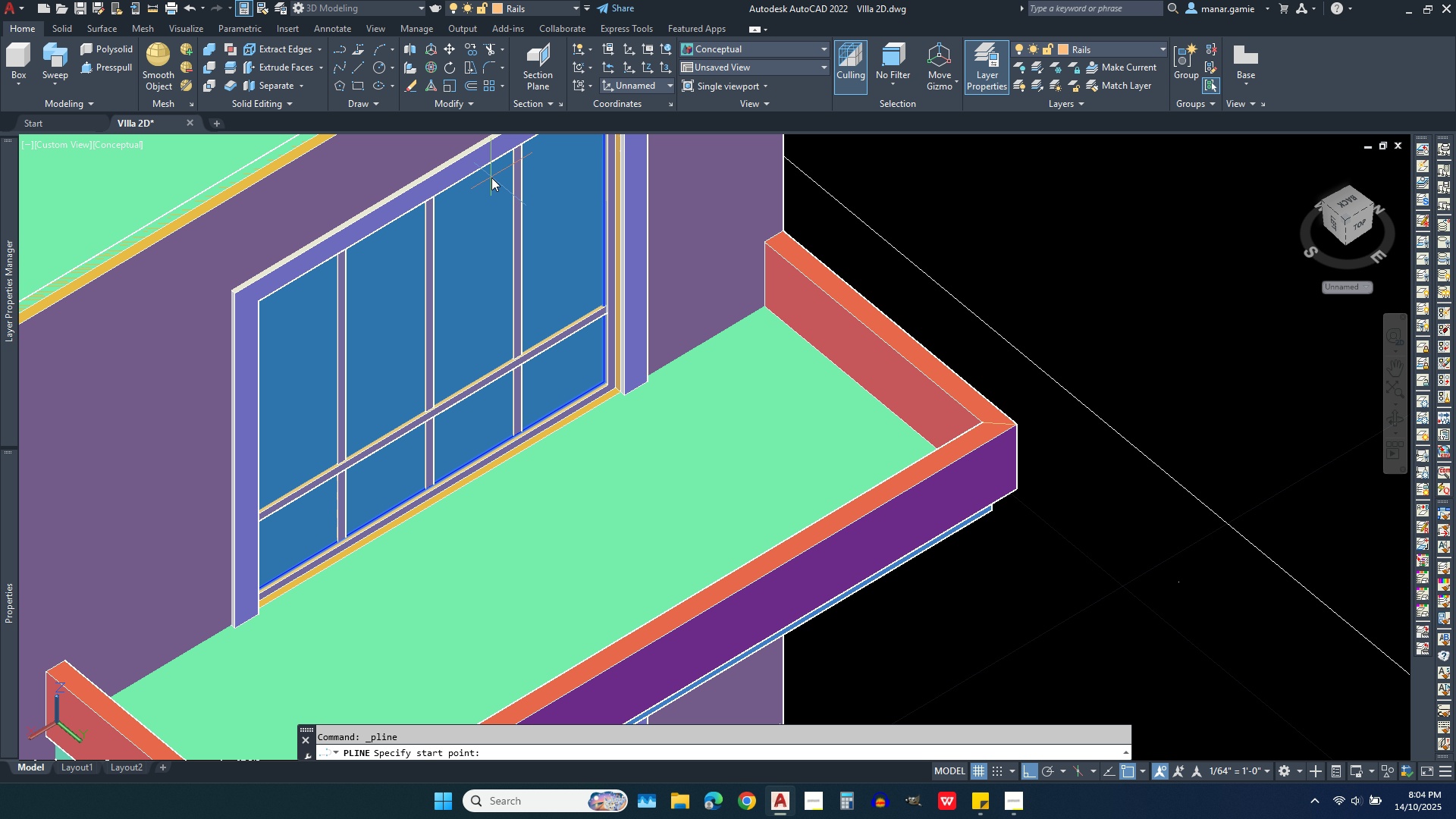 
scroll: coordinate [765, 148], scroll_direction: up, amount: 7.0
 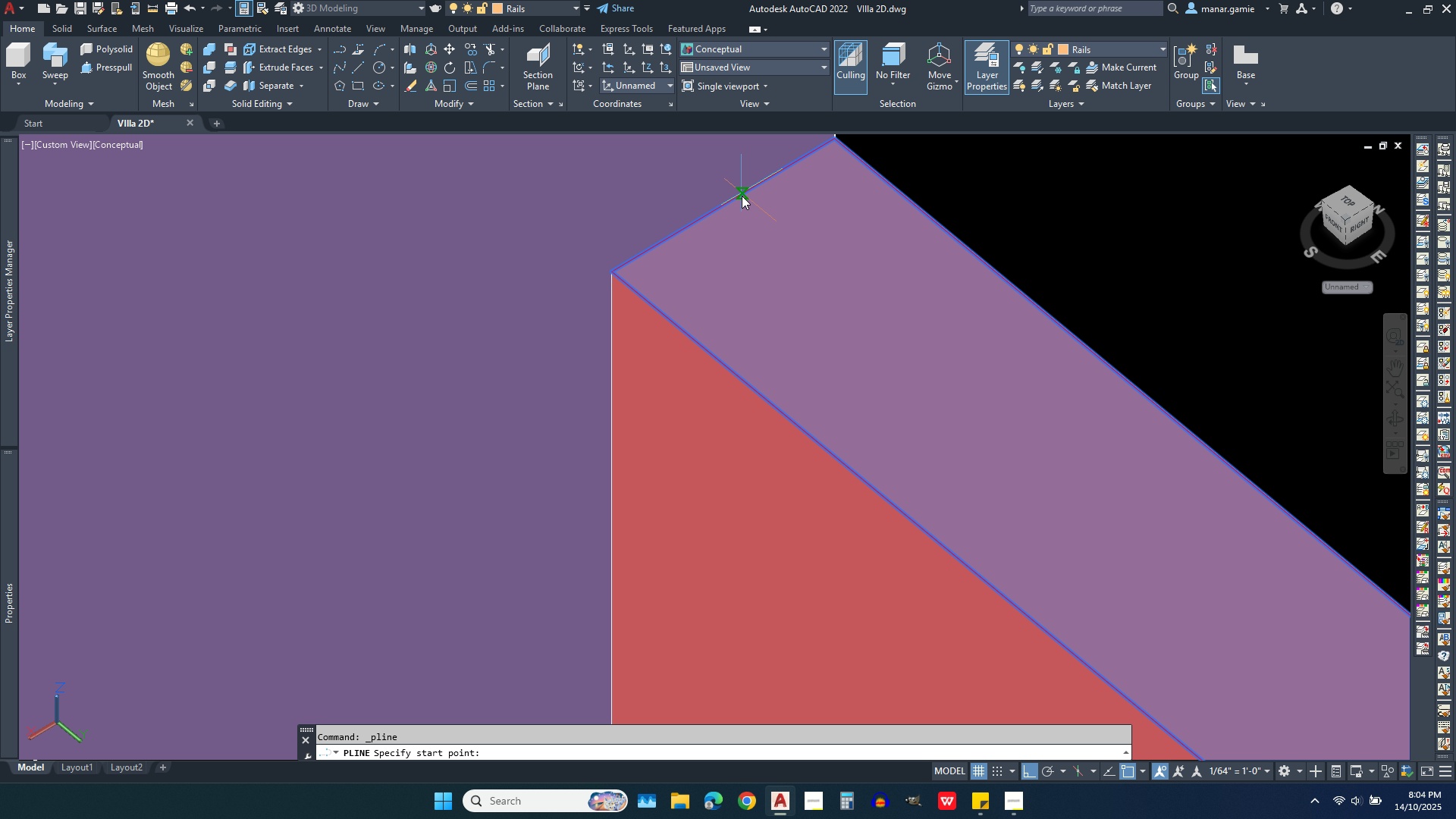 
wait(8.0)
 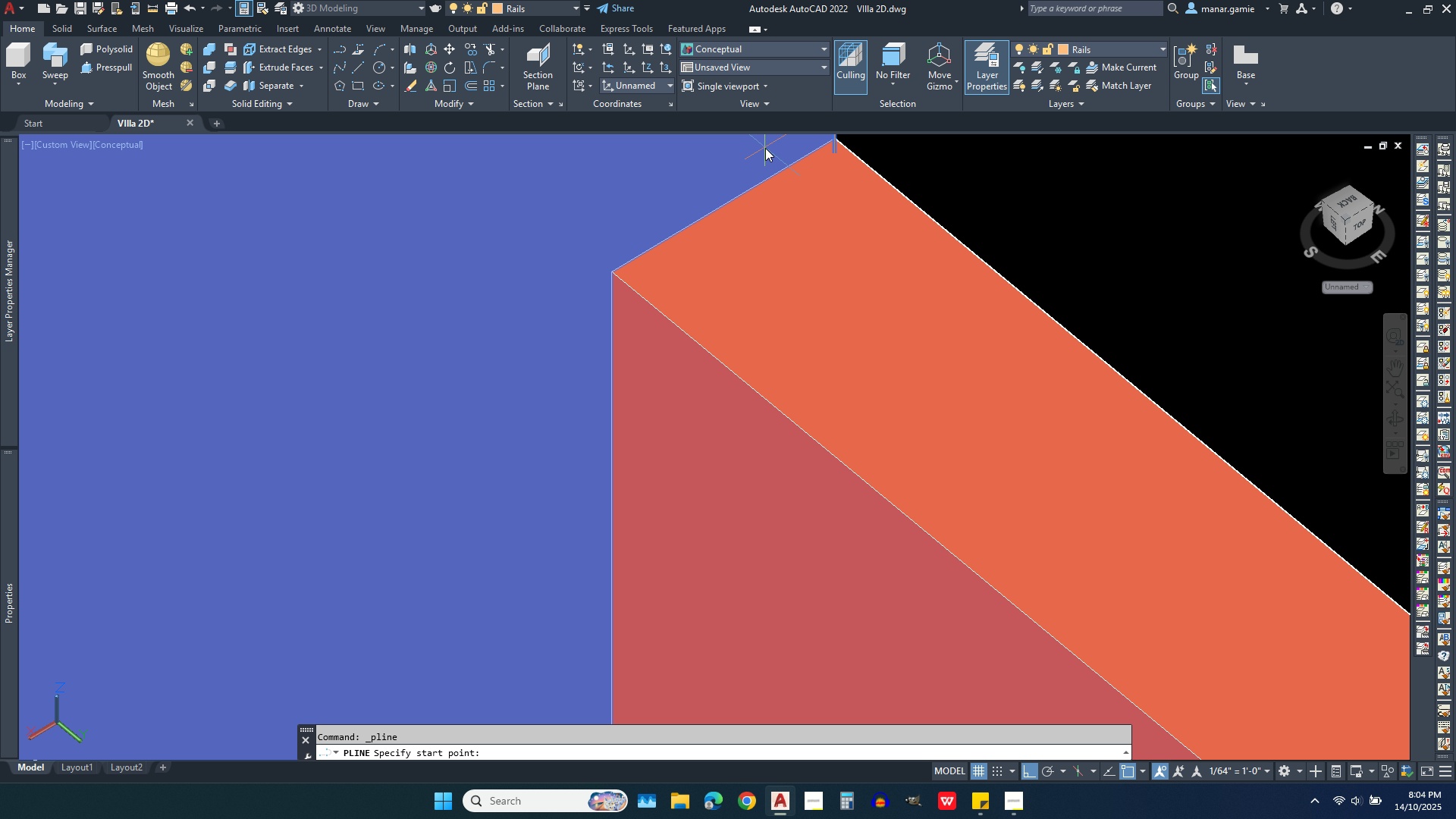 
left_click([717, 204])
 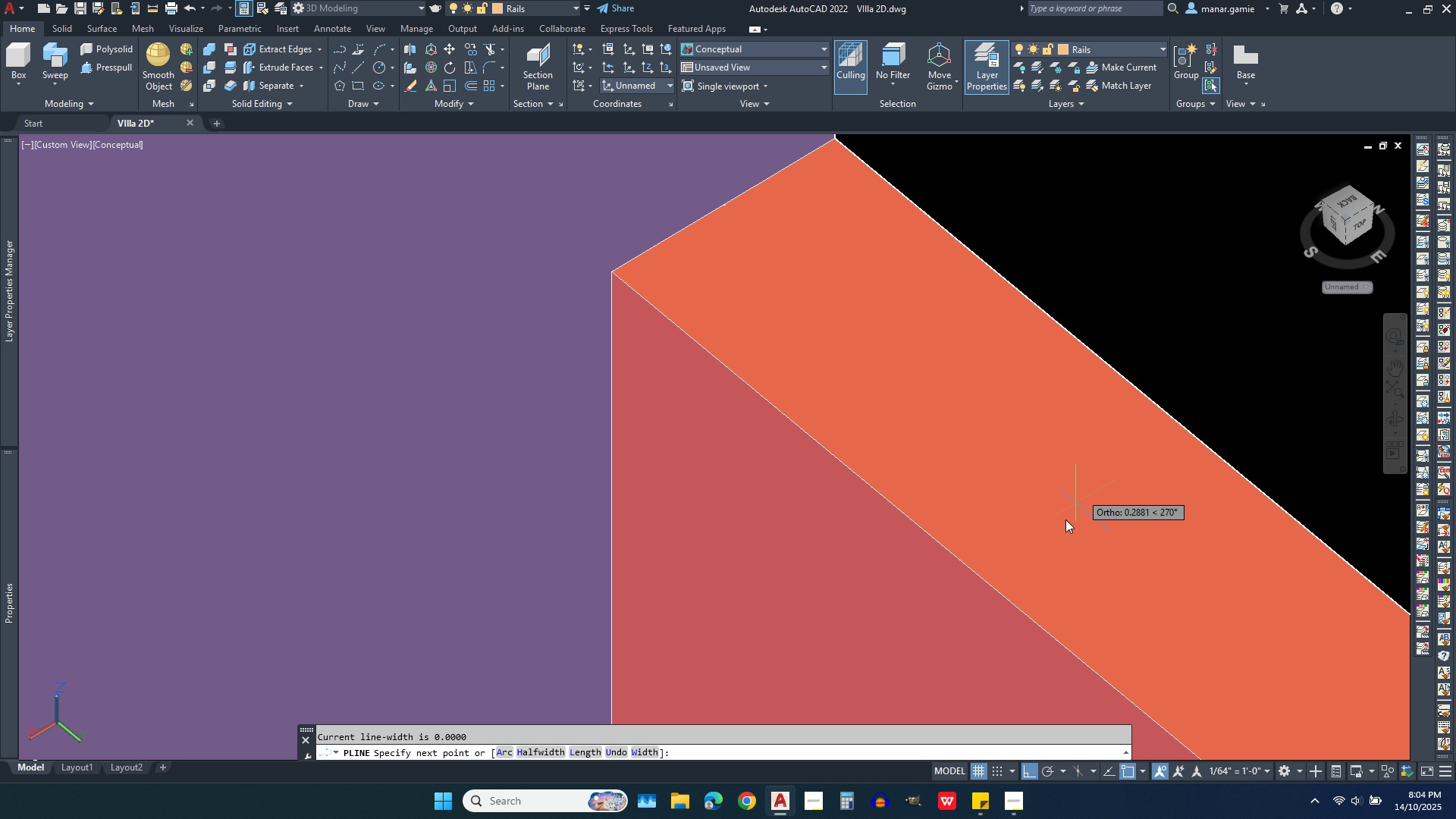 
scroll: coordinate [943, 403], scroll_direction: down, amount: 4.0
 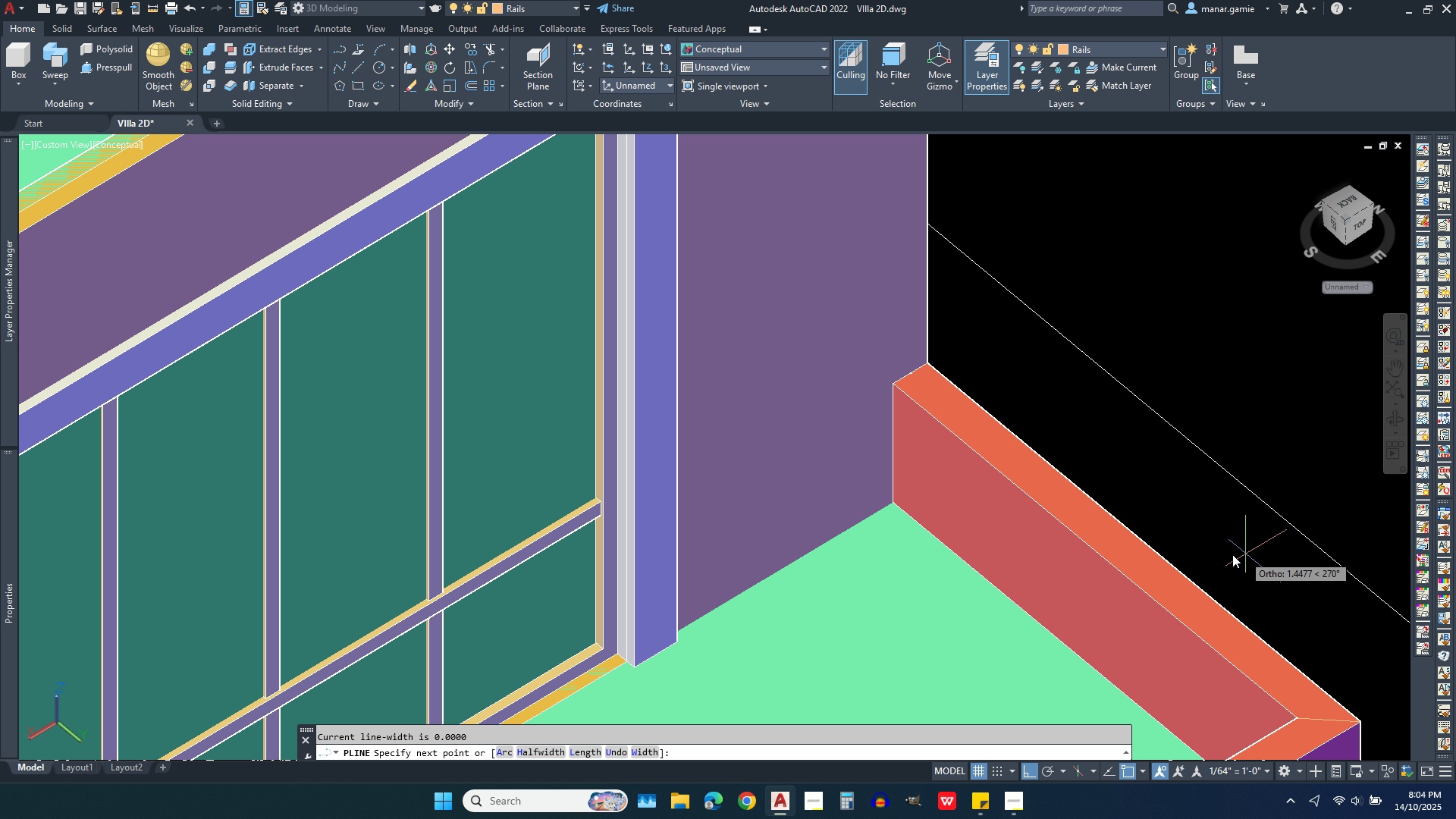 
key(Escape)
 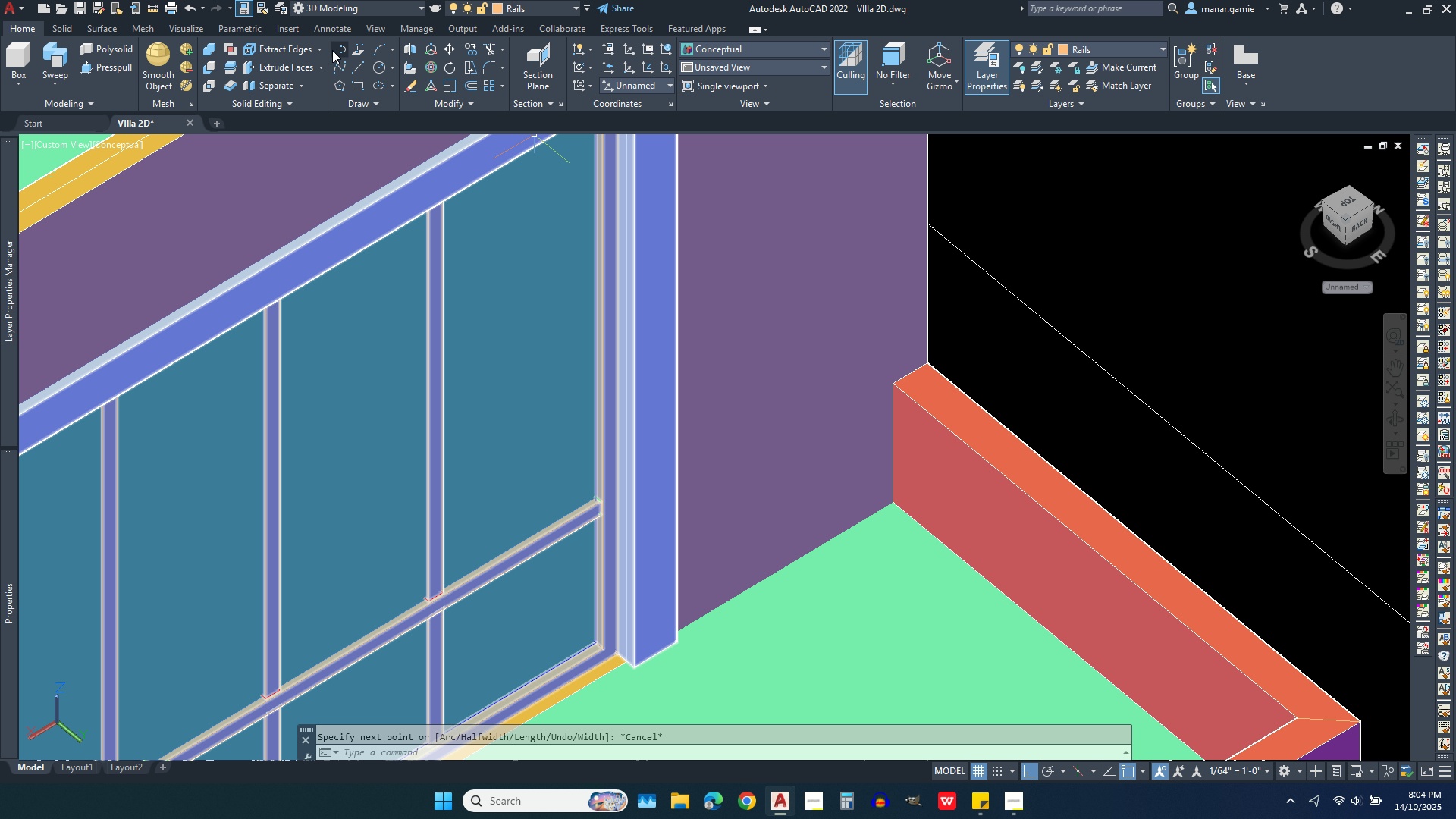 
left_click([340, 50])
 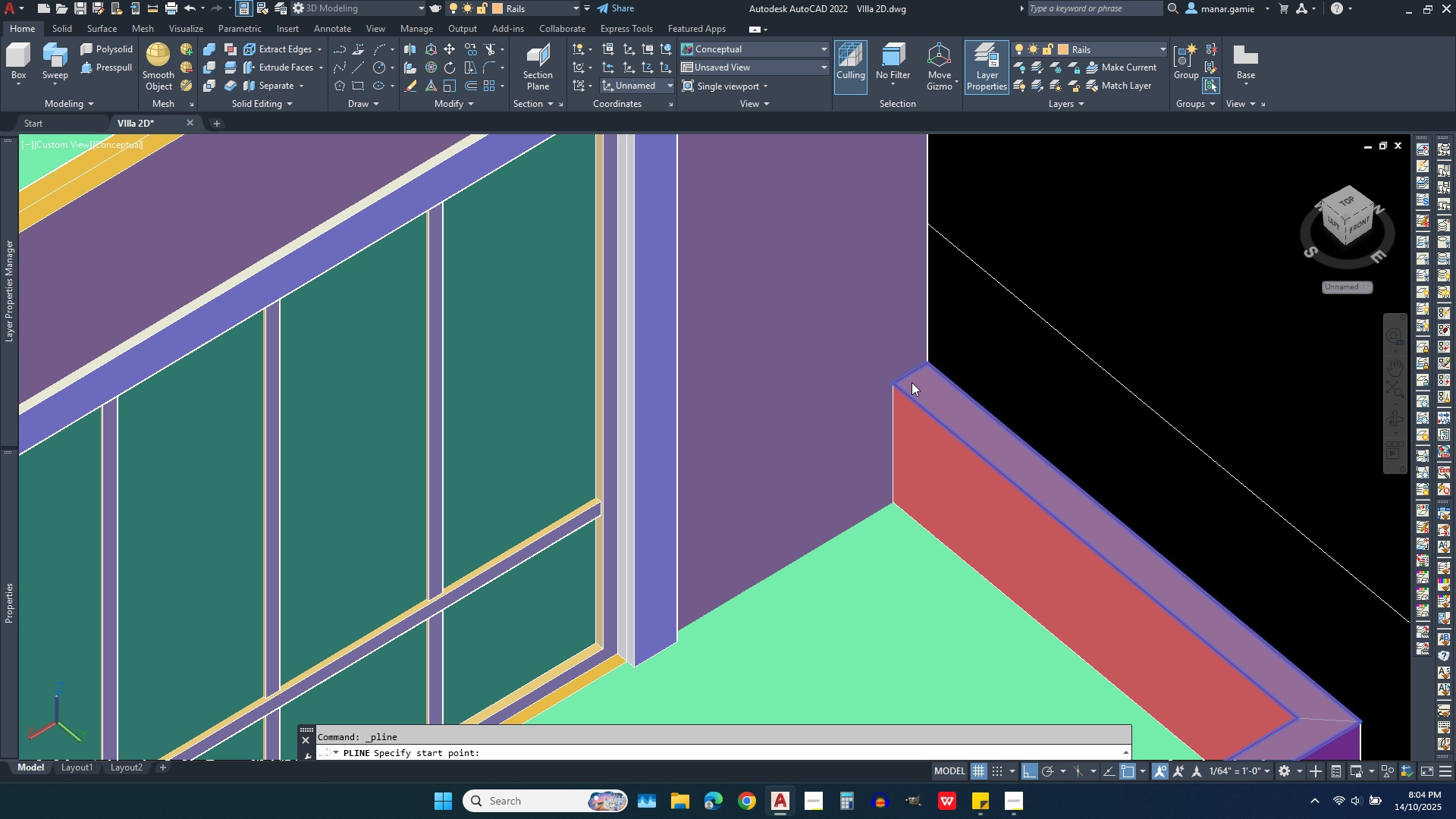 
left_click([914, 377])
 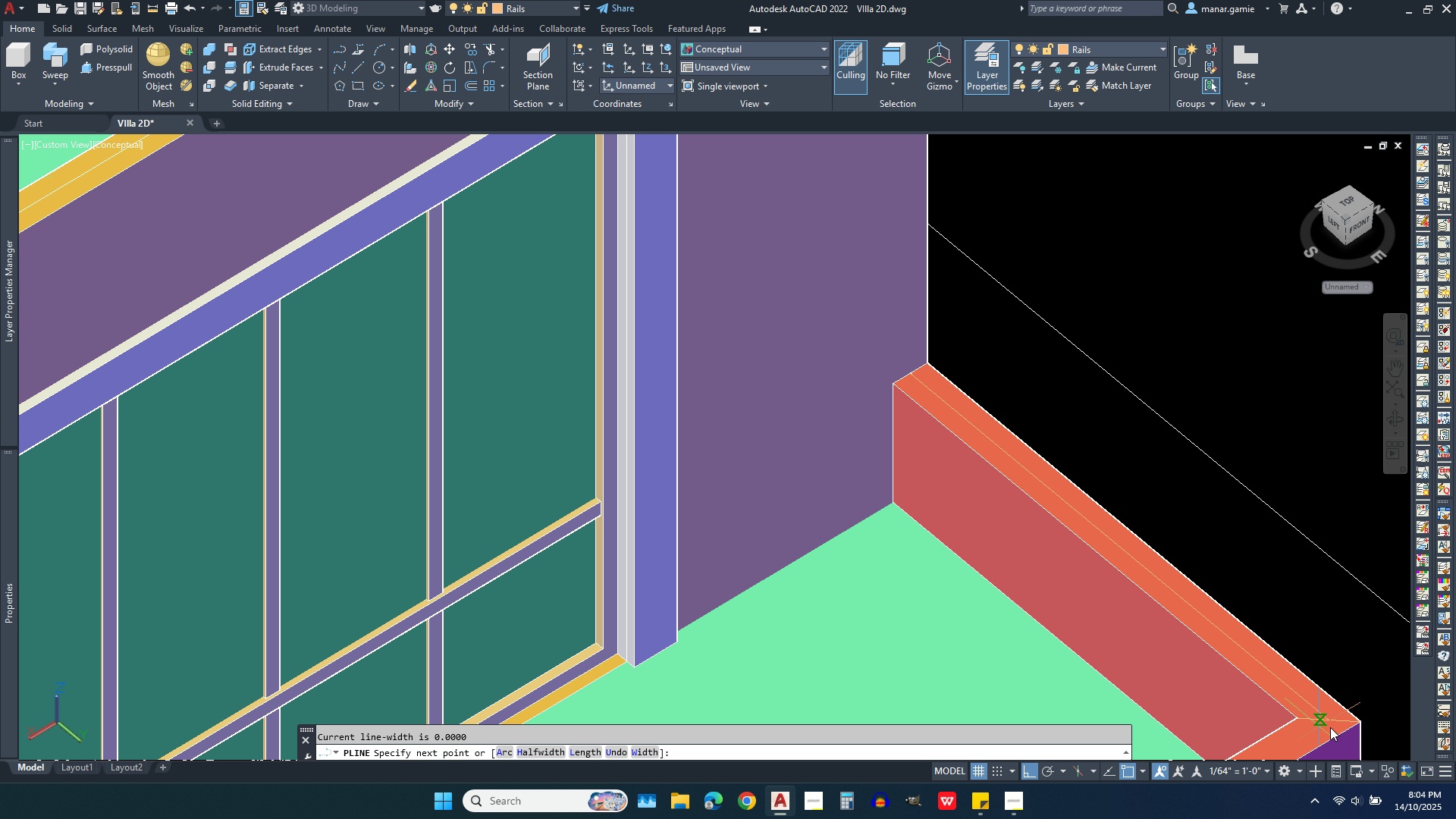 
left_click([1333, 724])
 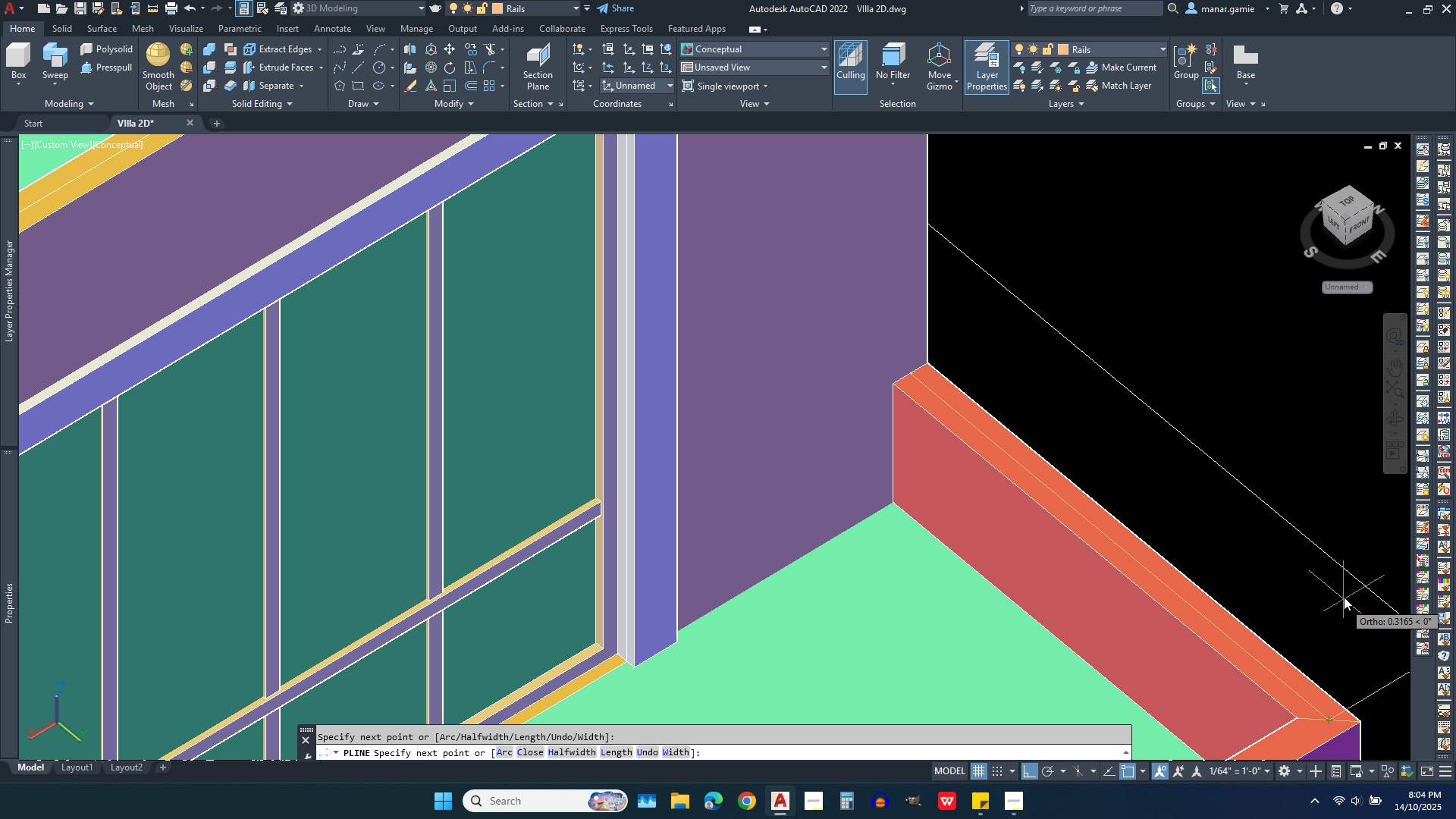 
scroll: coordinate [1349, 538], scroll_direction: down, amount: 4.0
 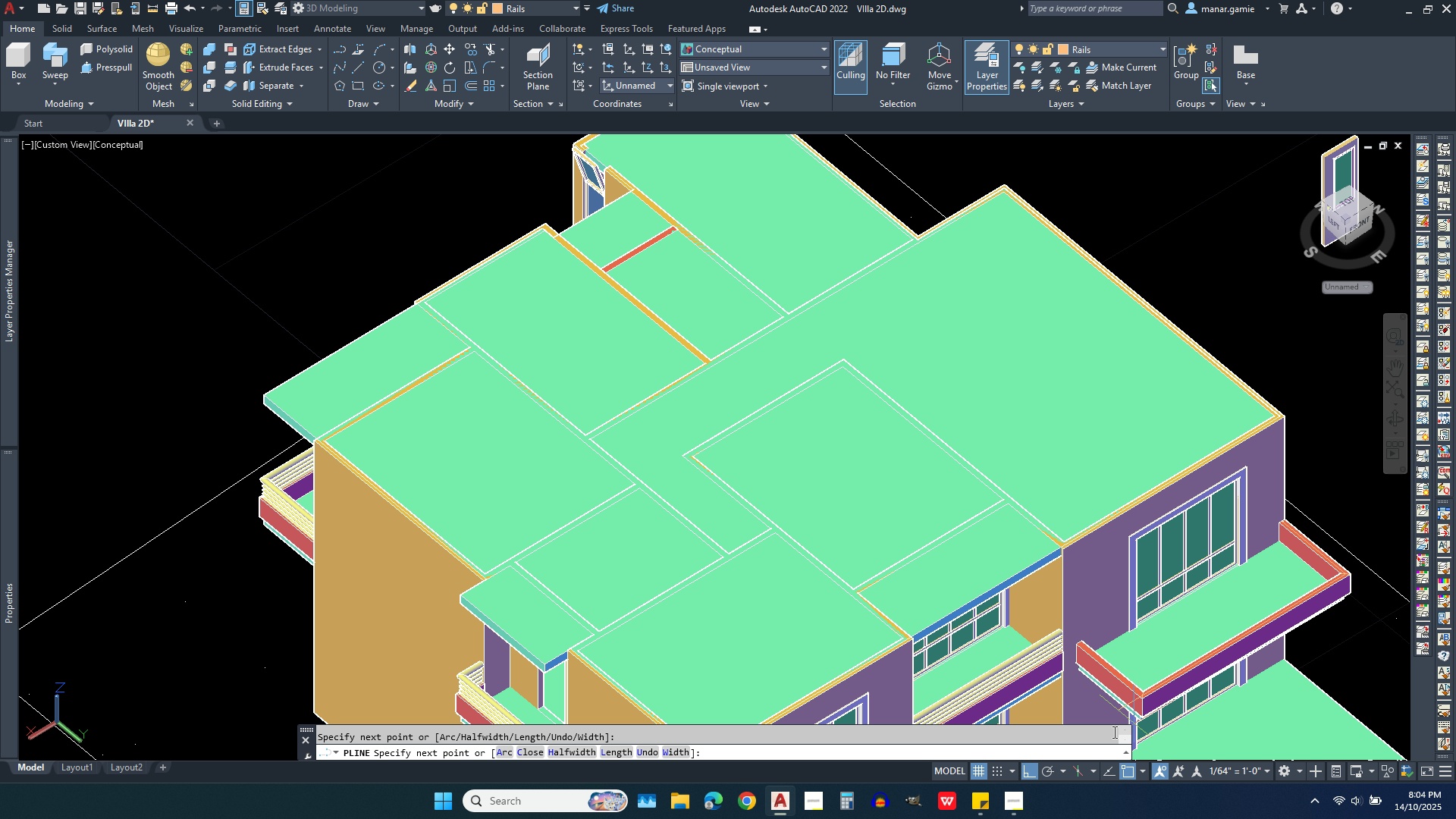 
scroll: coordinate [991, 698], scroll_direction: up, amount: 10.0
 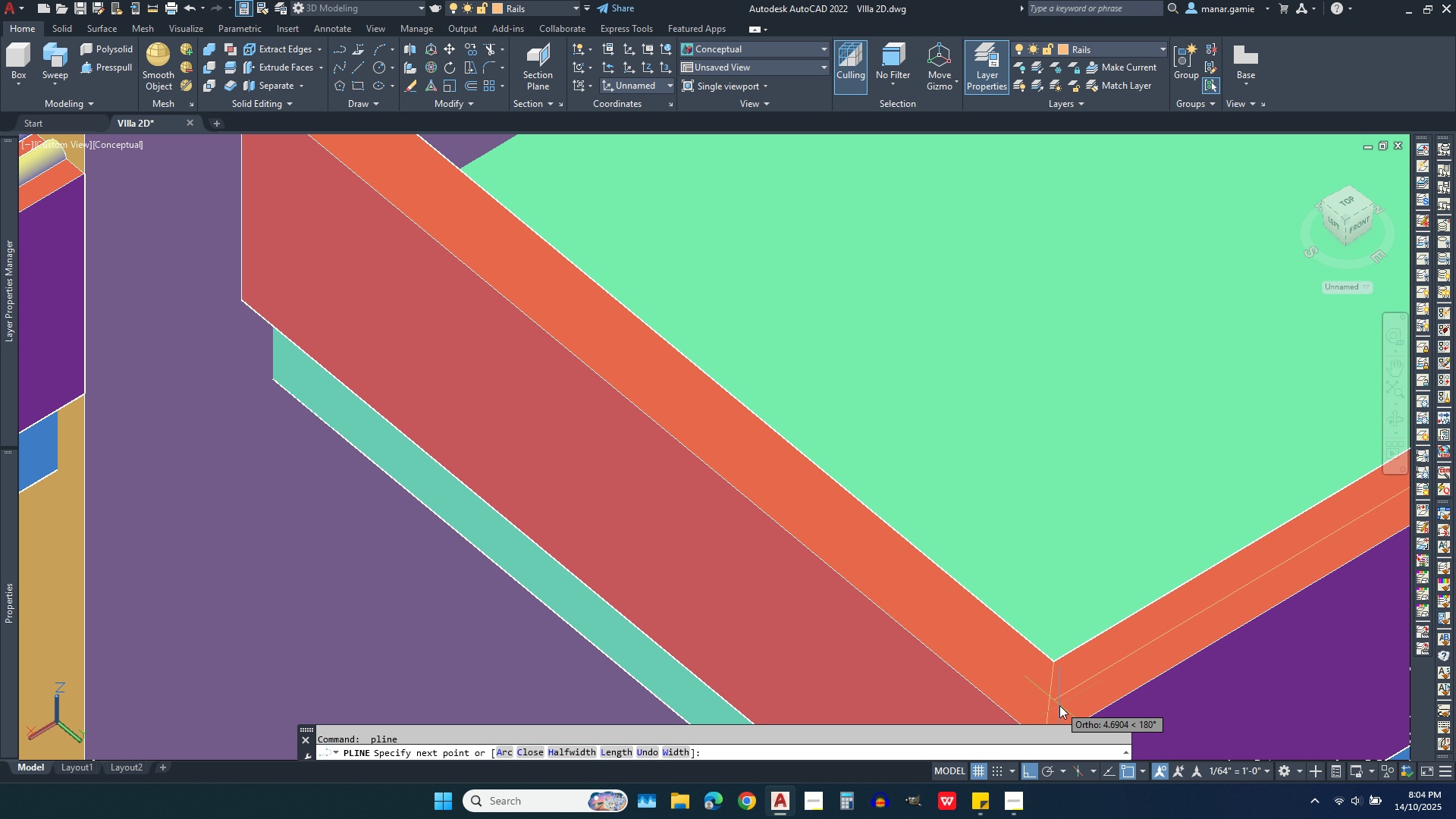 
left_click([1049, 703])
 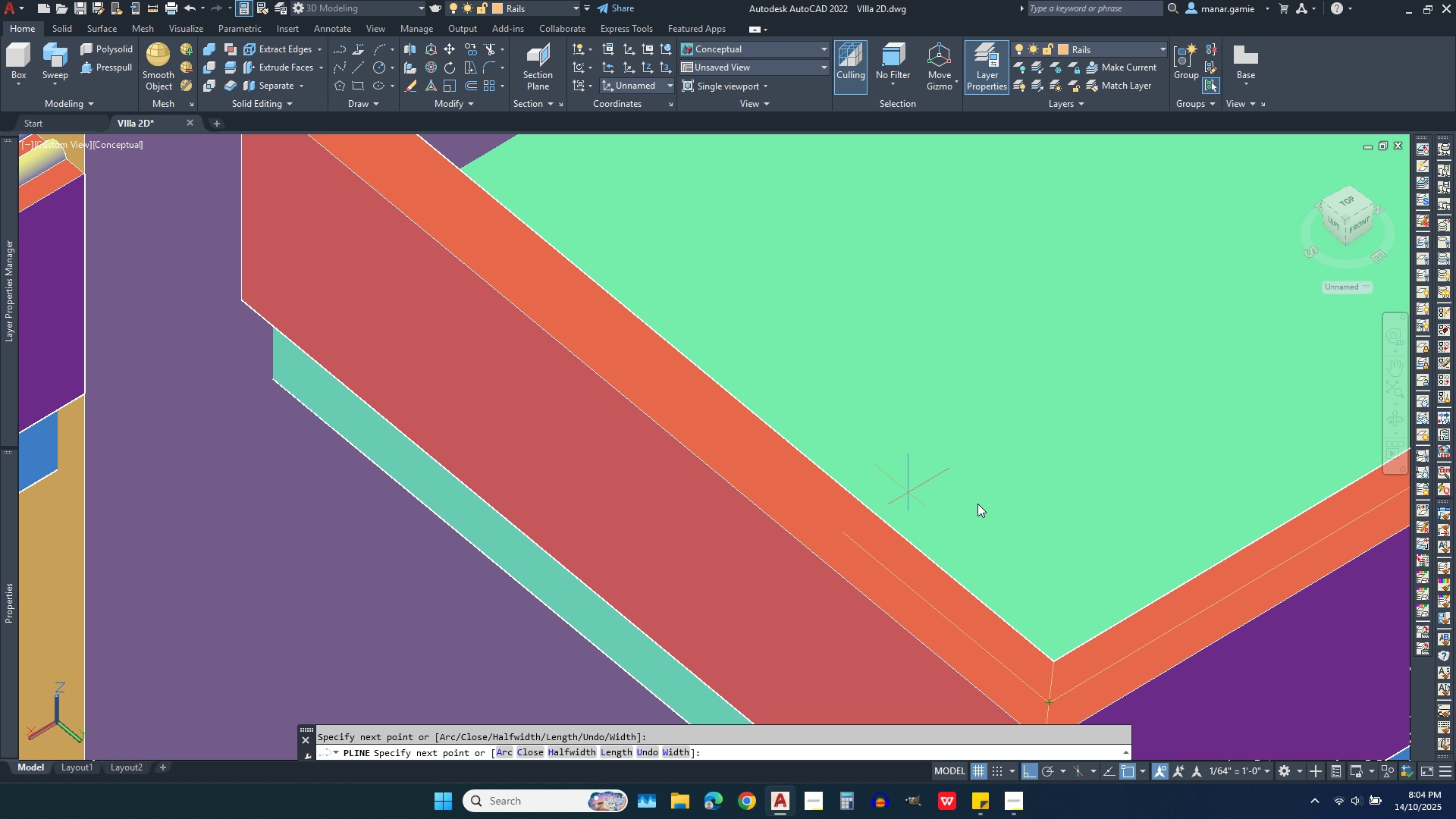 
scroll: coordinate [1059, 488], scroll_direction: down, amount: 1.0
 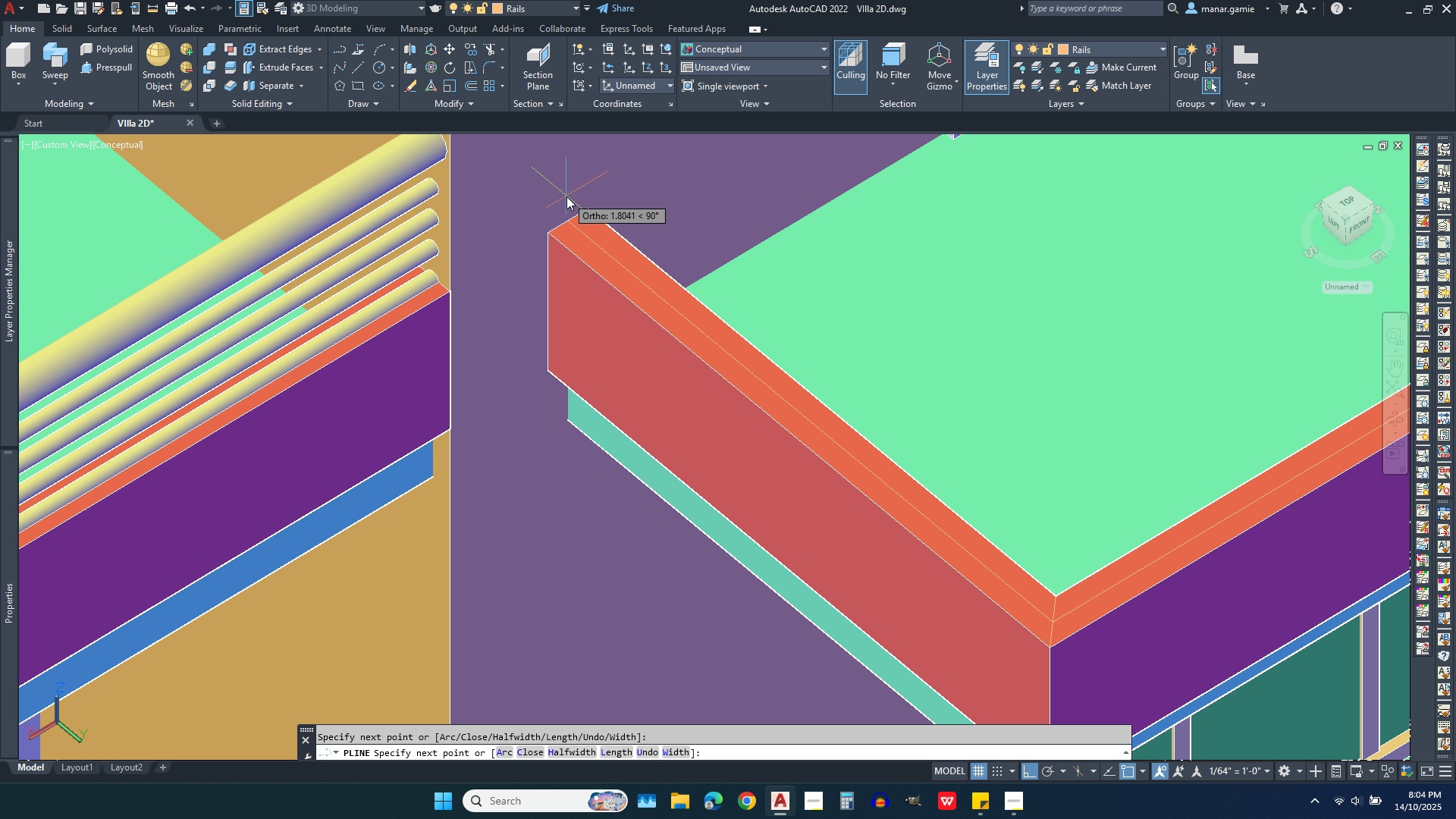 
scroll: coordinate [566, 196], scroll_direction: up, amount: 3.0
 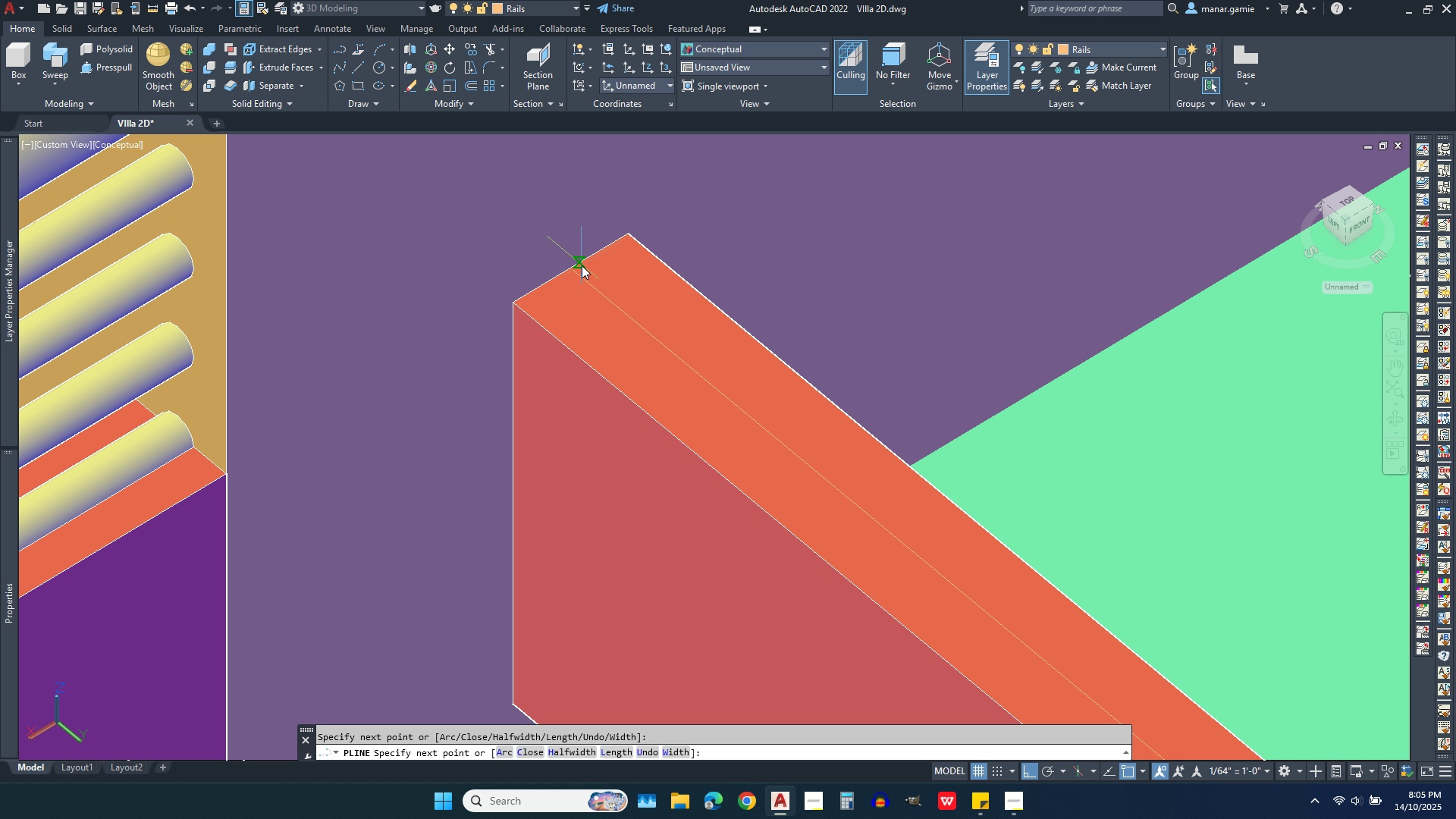 
left_click([574, 270])
 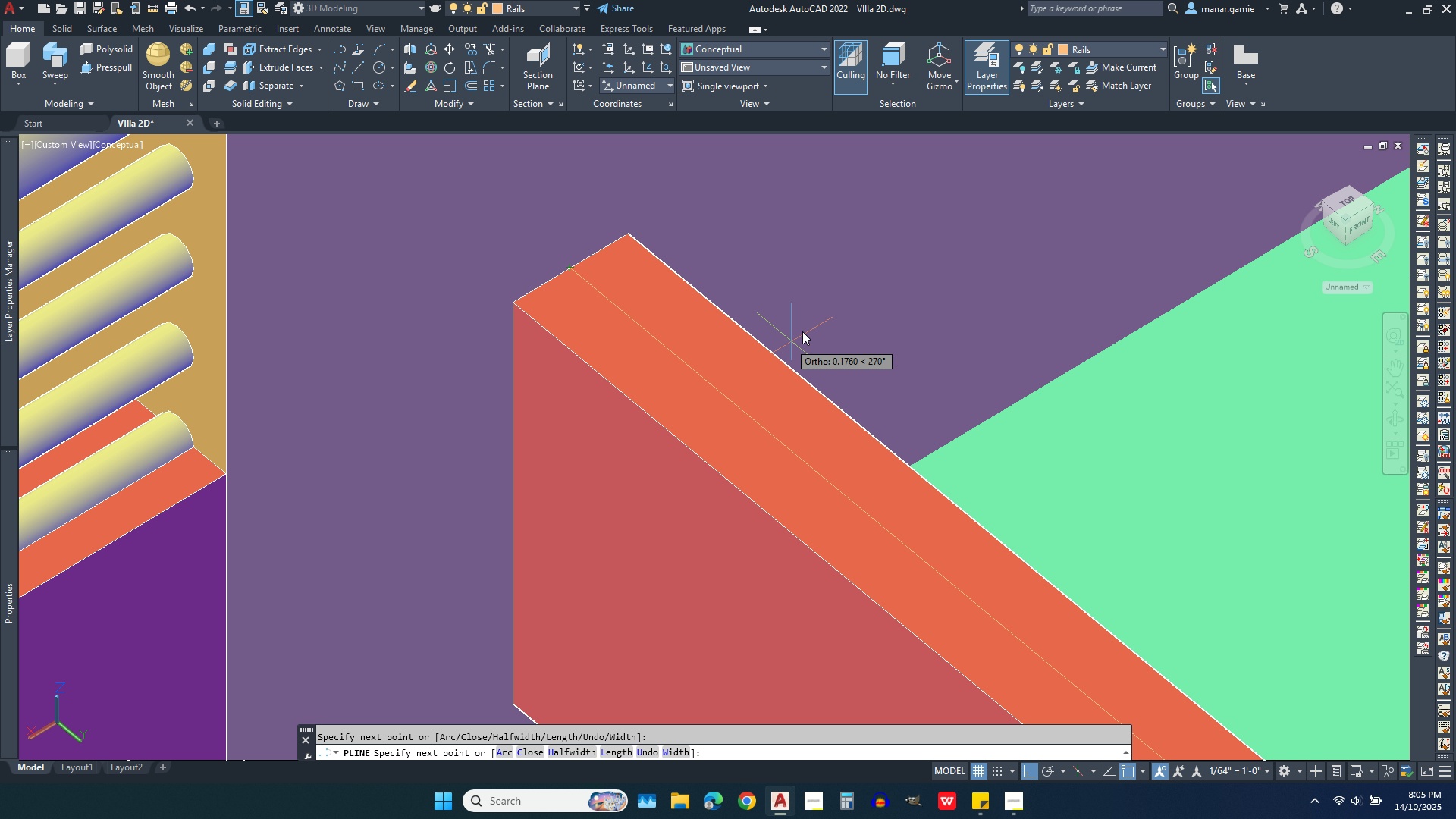 
right_click([821, 315])
 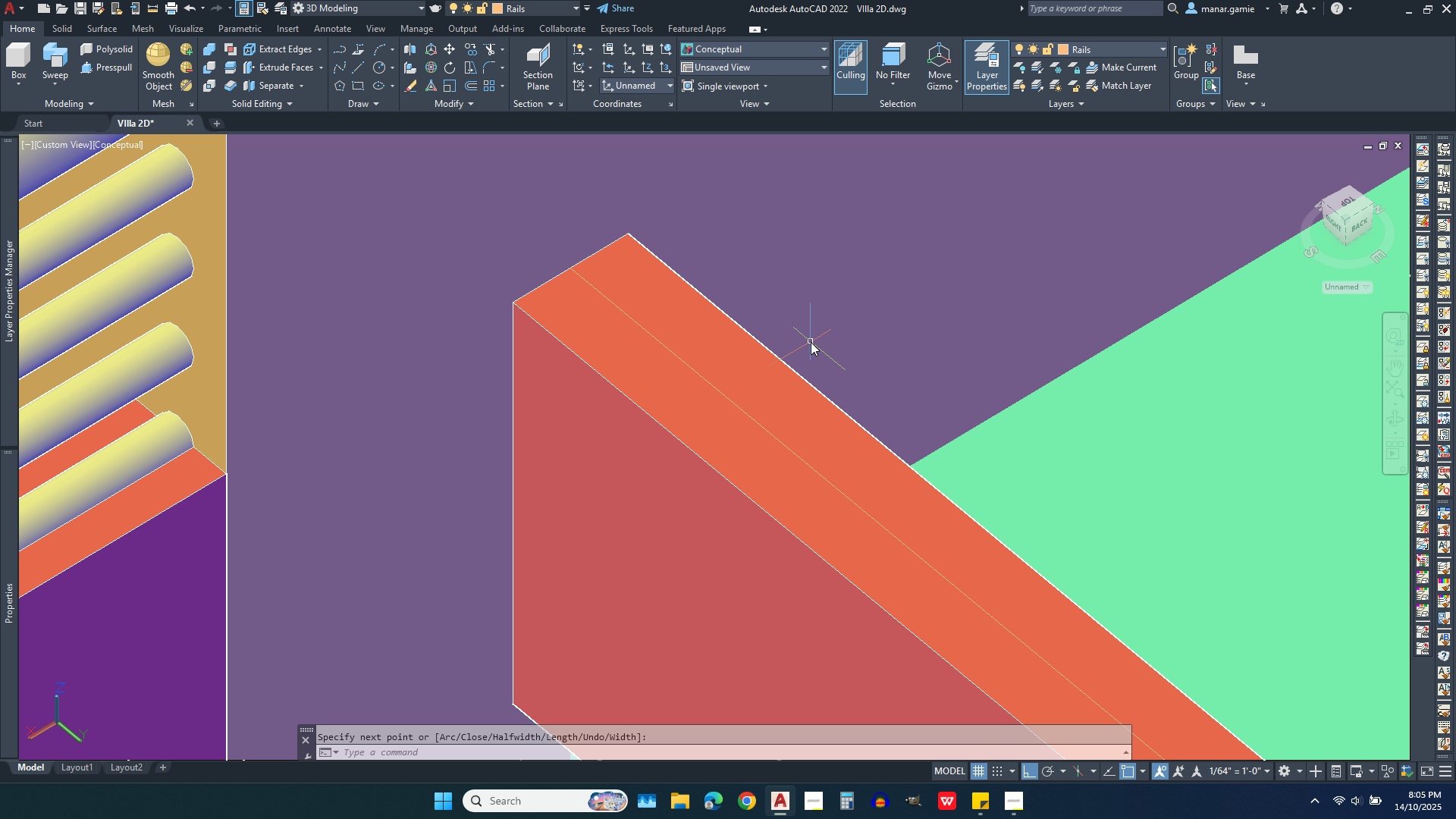 
key(Escape)
 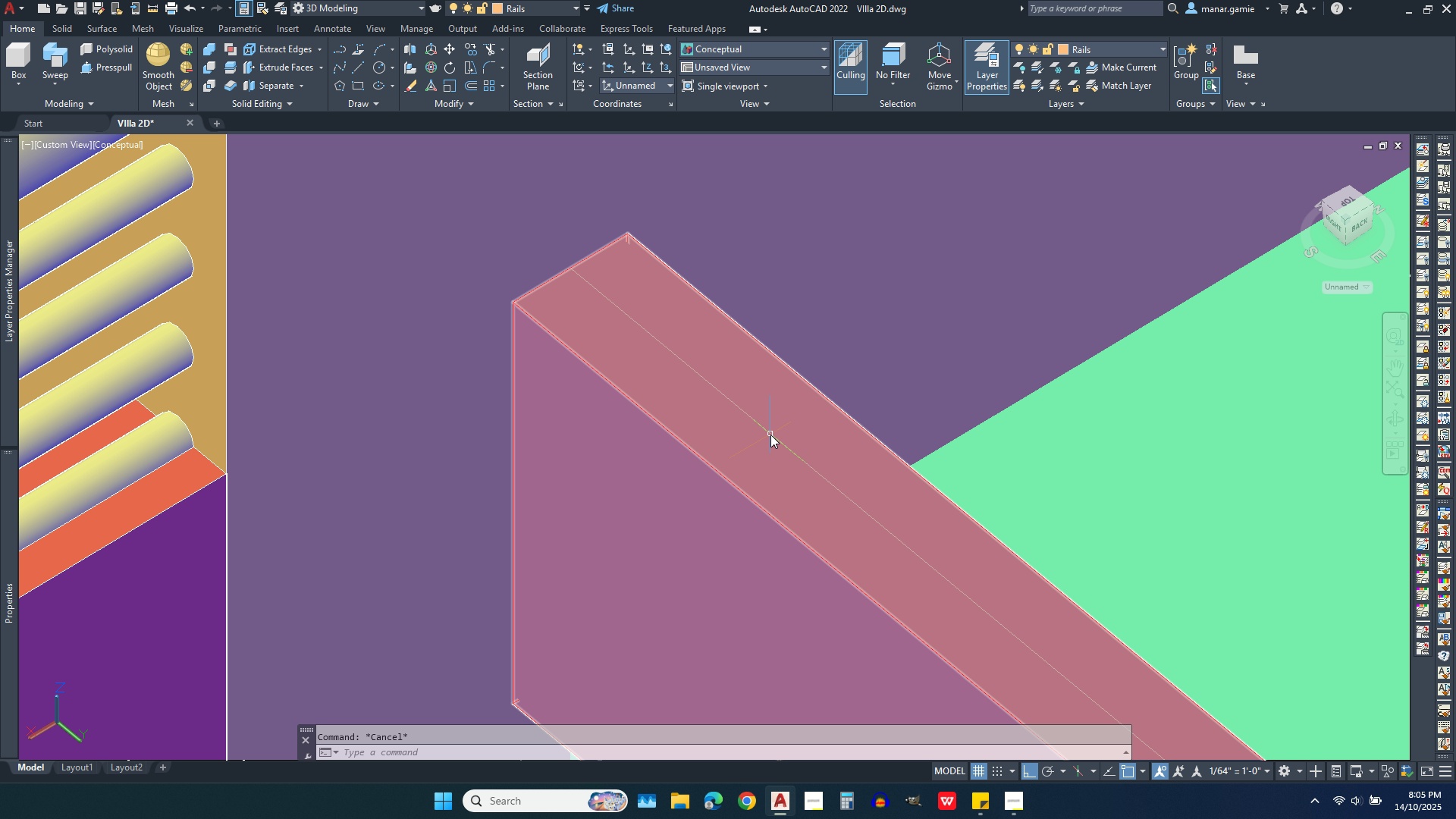 
left_click([770, 435])
 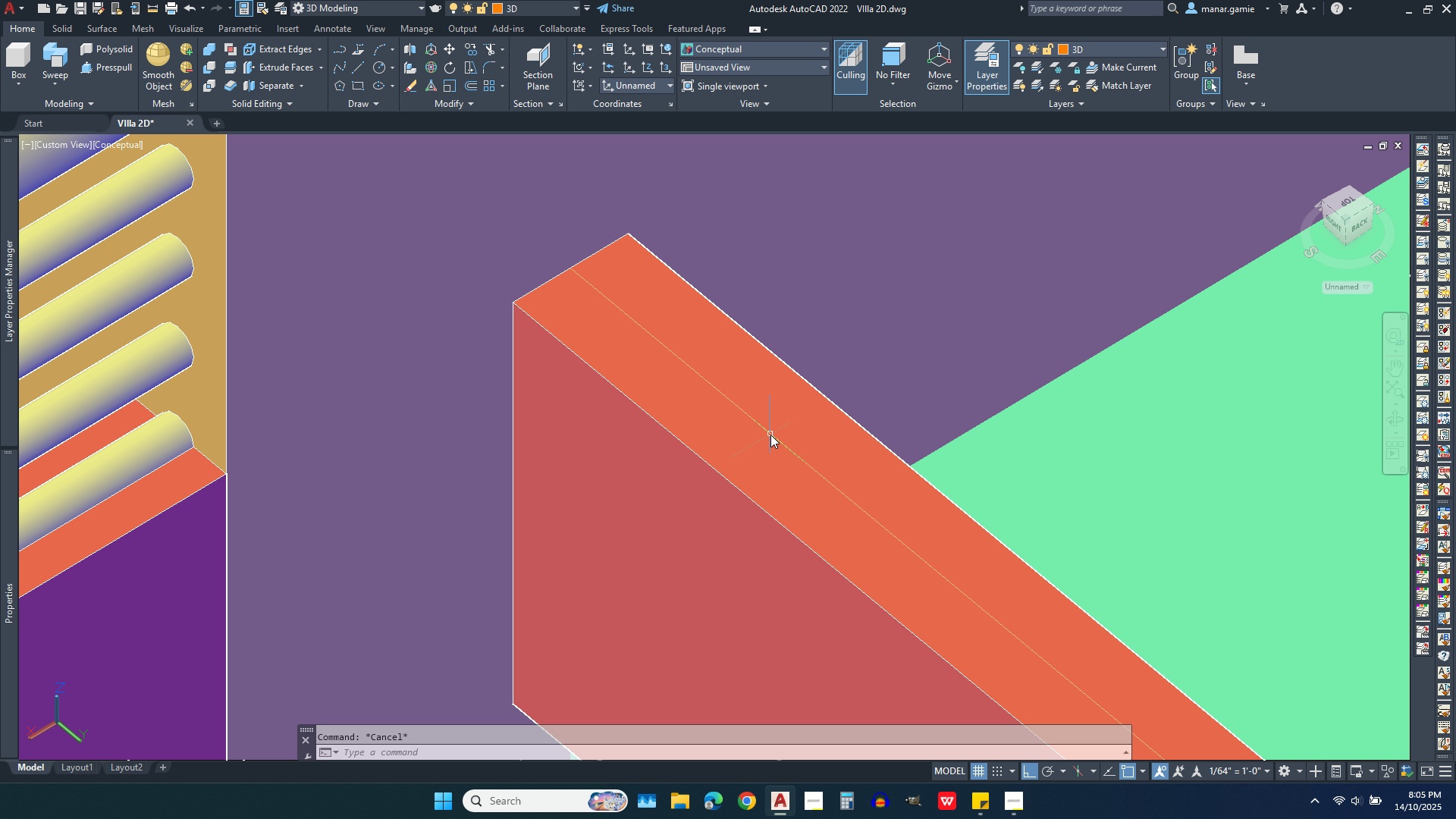 
key(Escape)
 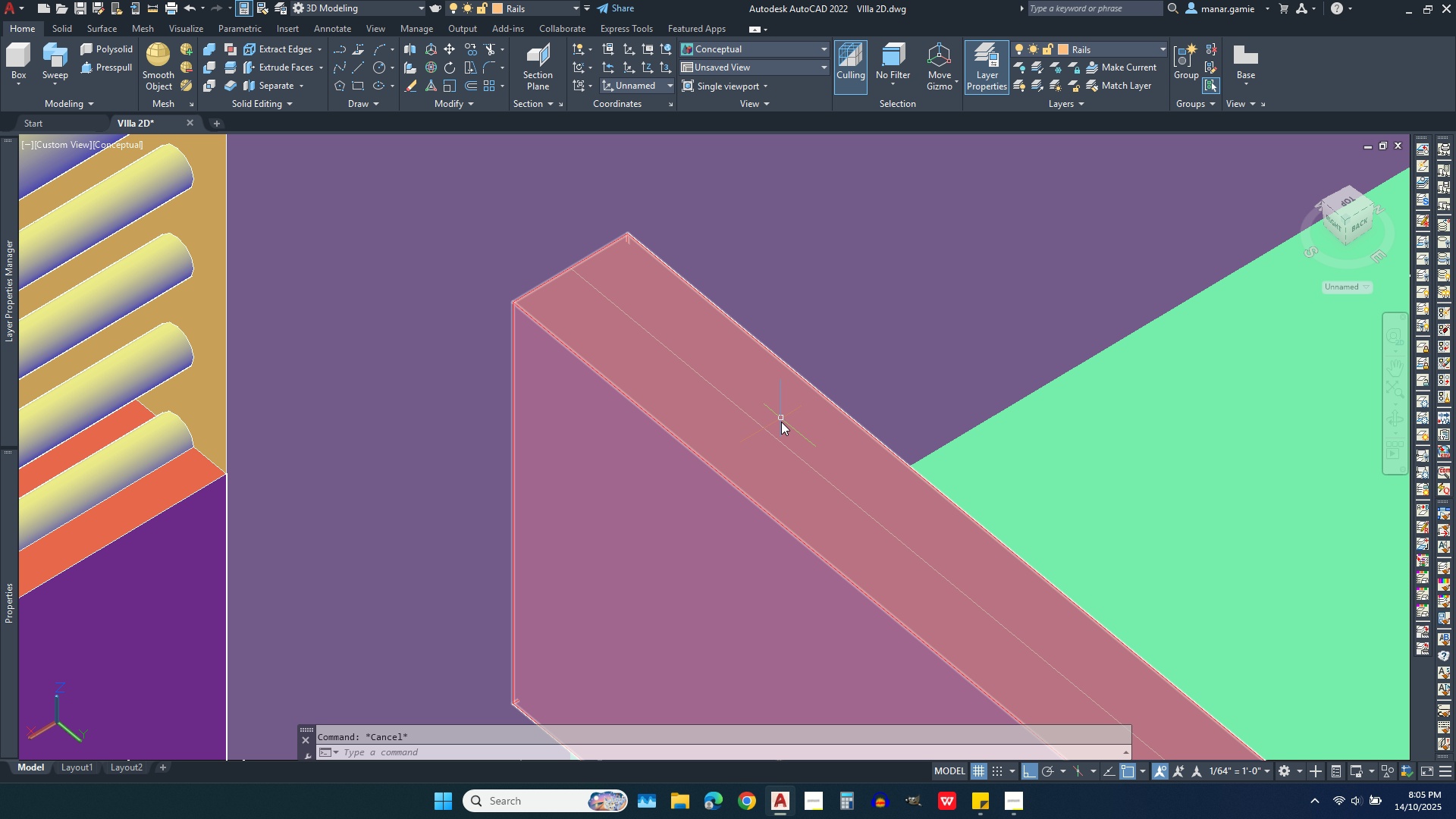 
left_click([792, 448])
 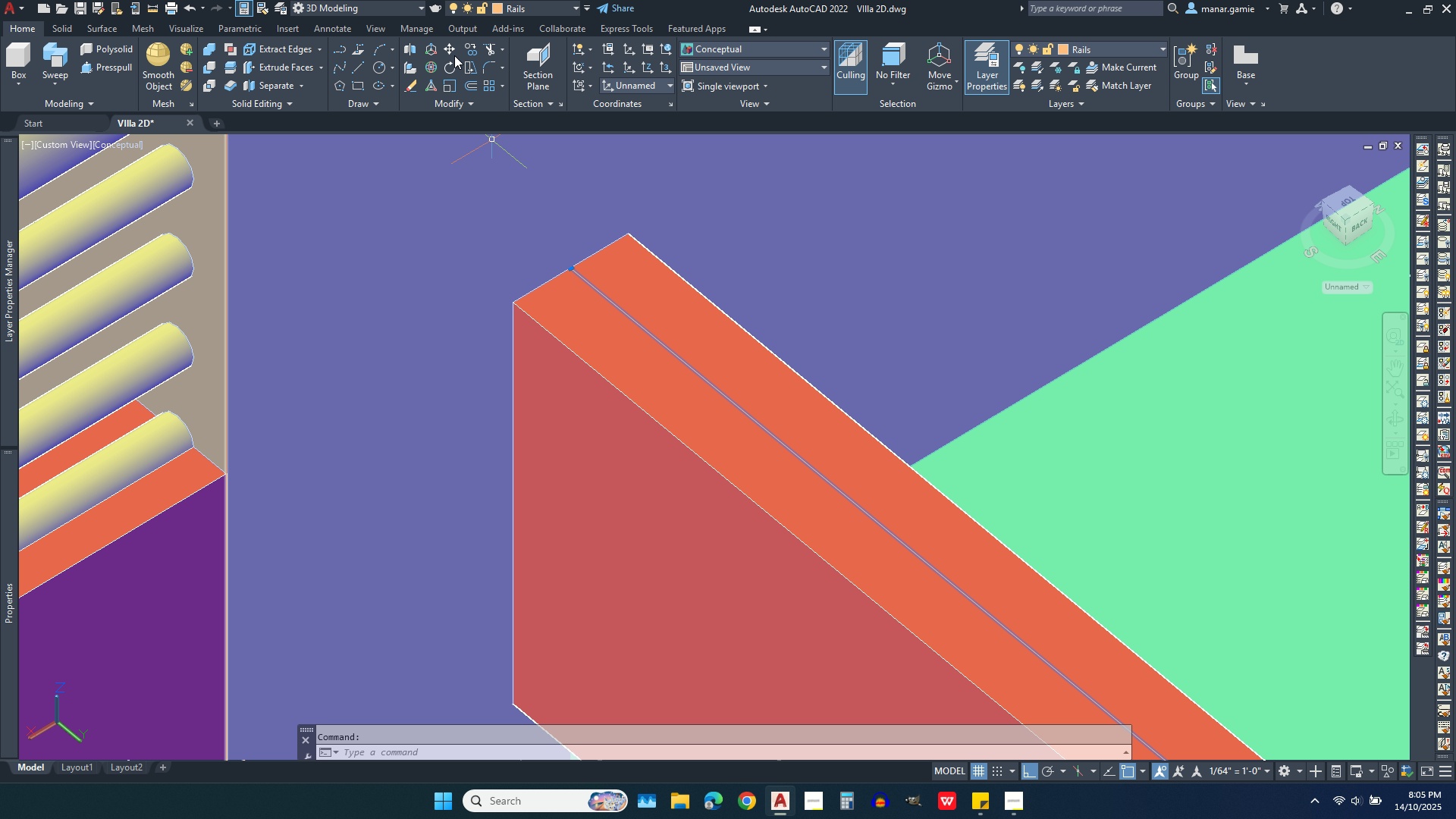 
left_click([447, 50])
 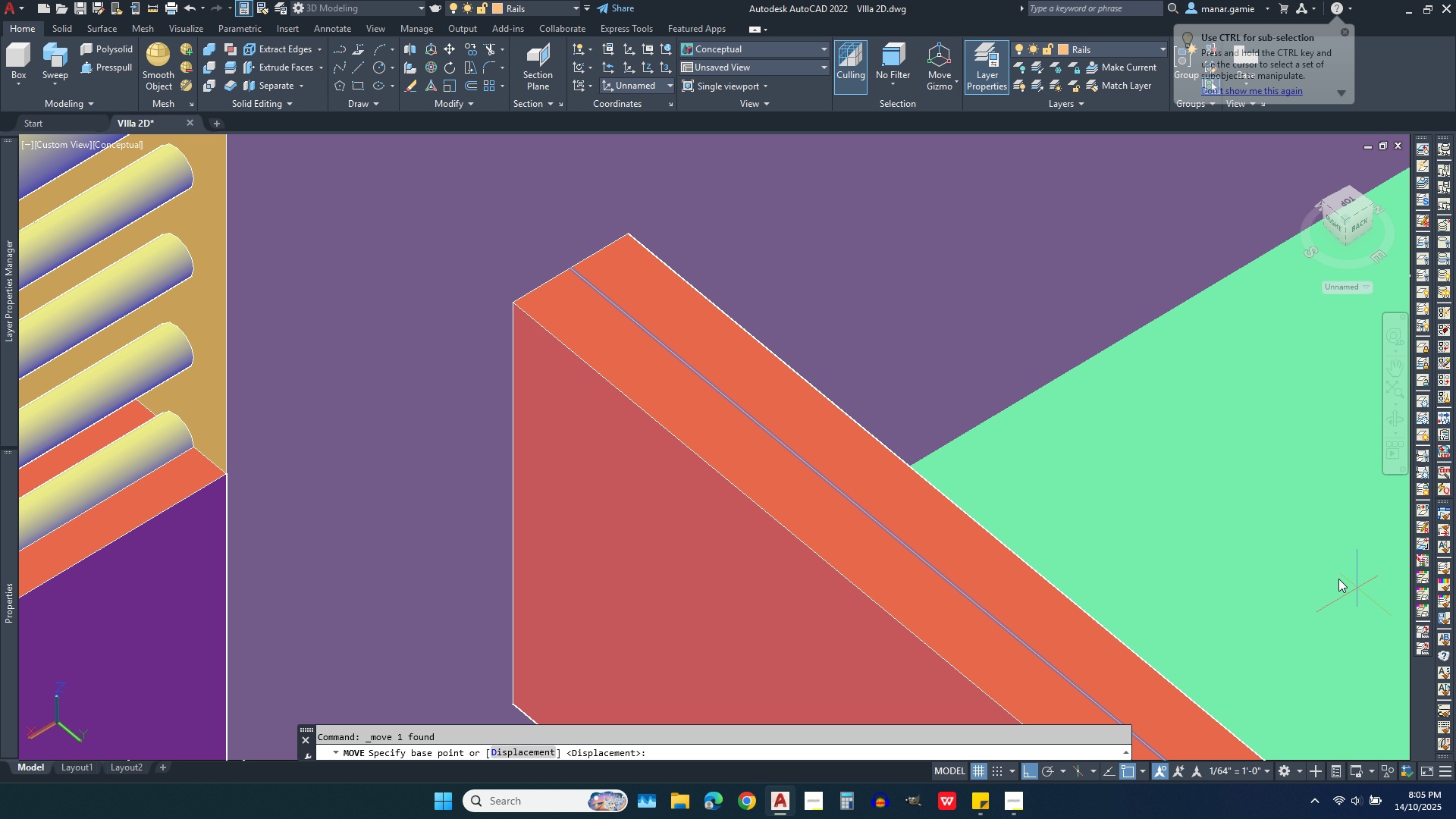 
left_click([1241, 563])
 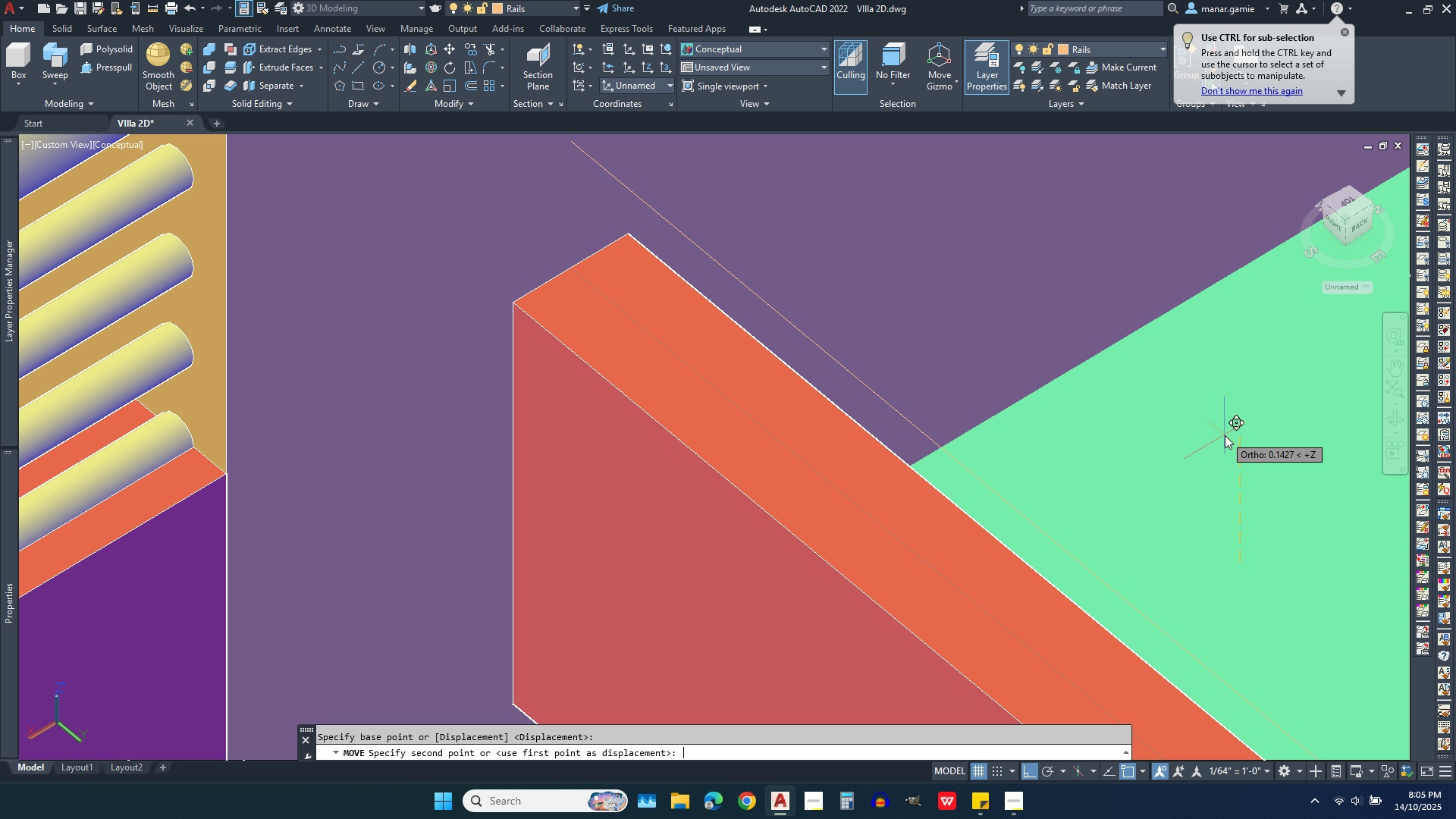 
type(.45)
 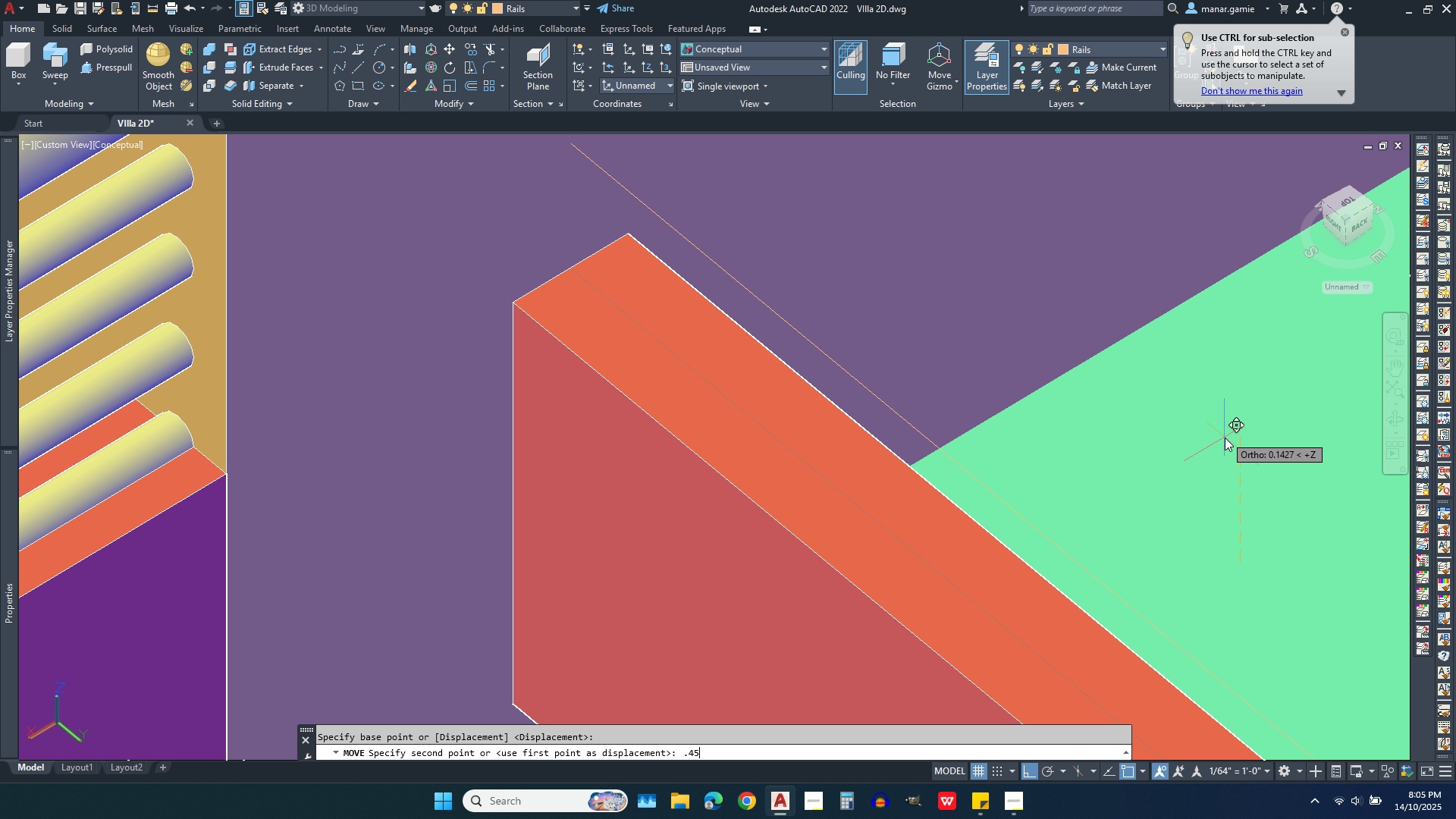 
key(Enter)
 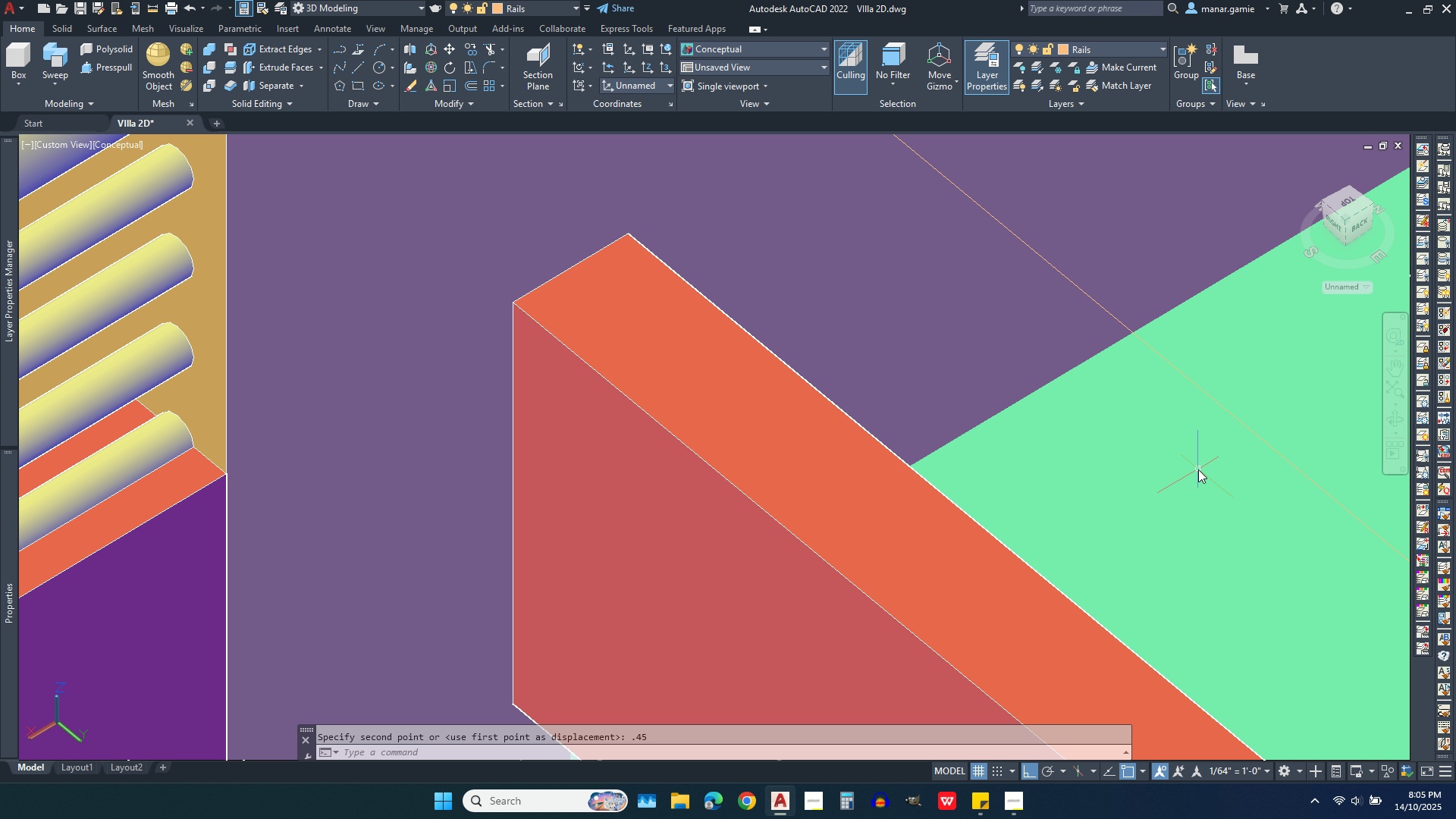 
scroll: coordinate [1126, 356], scroll_direction: down, amount: 7.0
 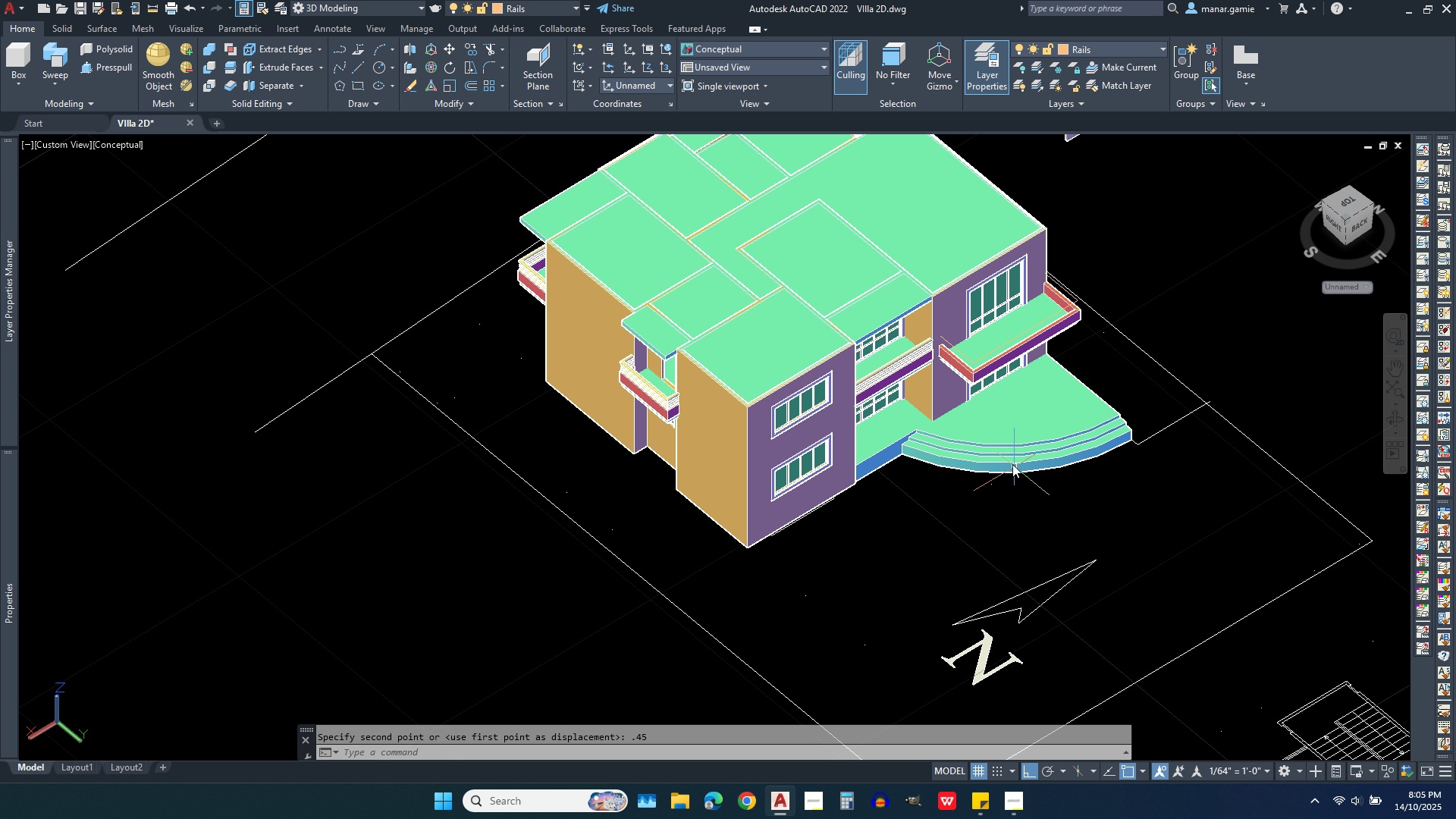 
mouse_move([991, 461])
 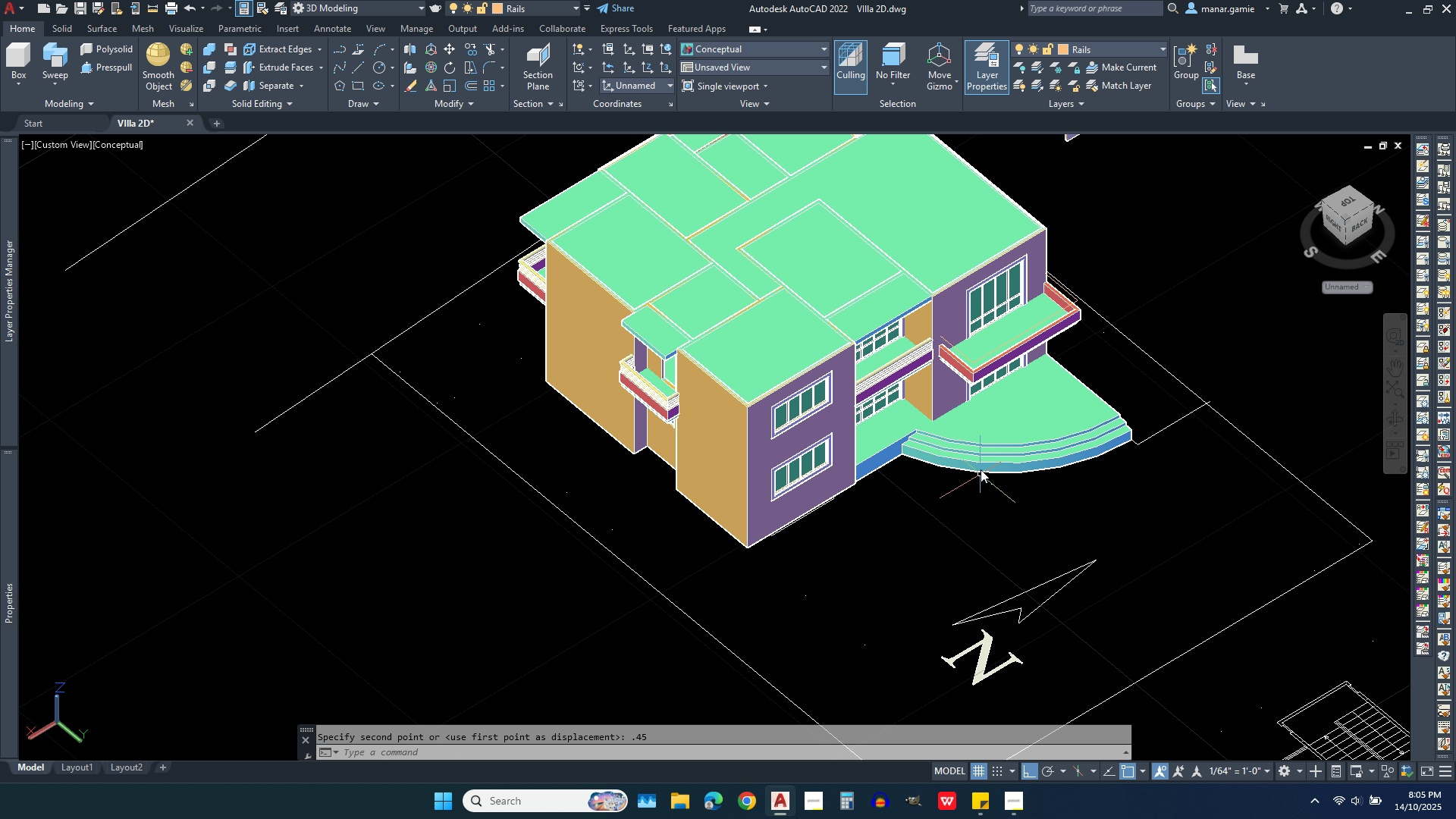 
scroll: coordinate [1073, 384], scroll_direction: up, amount: 5.0
 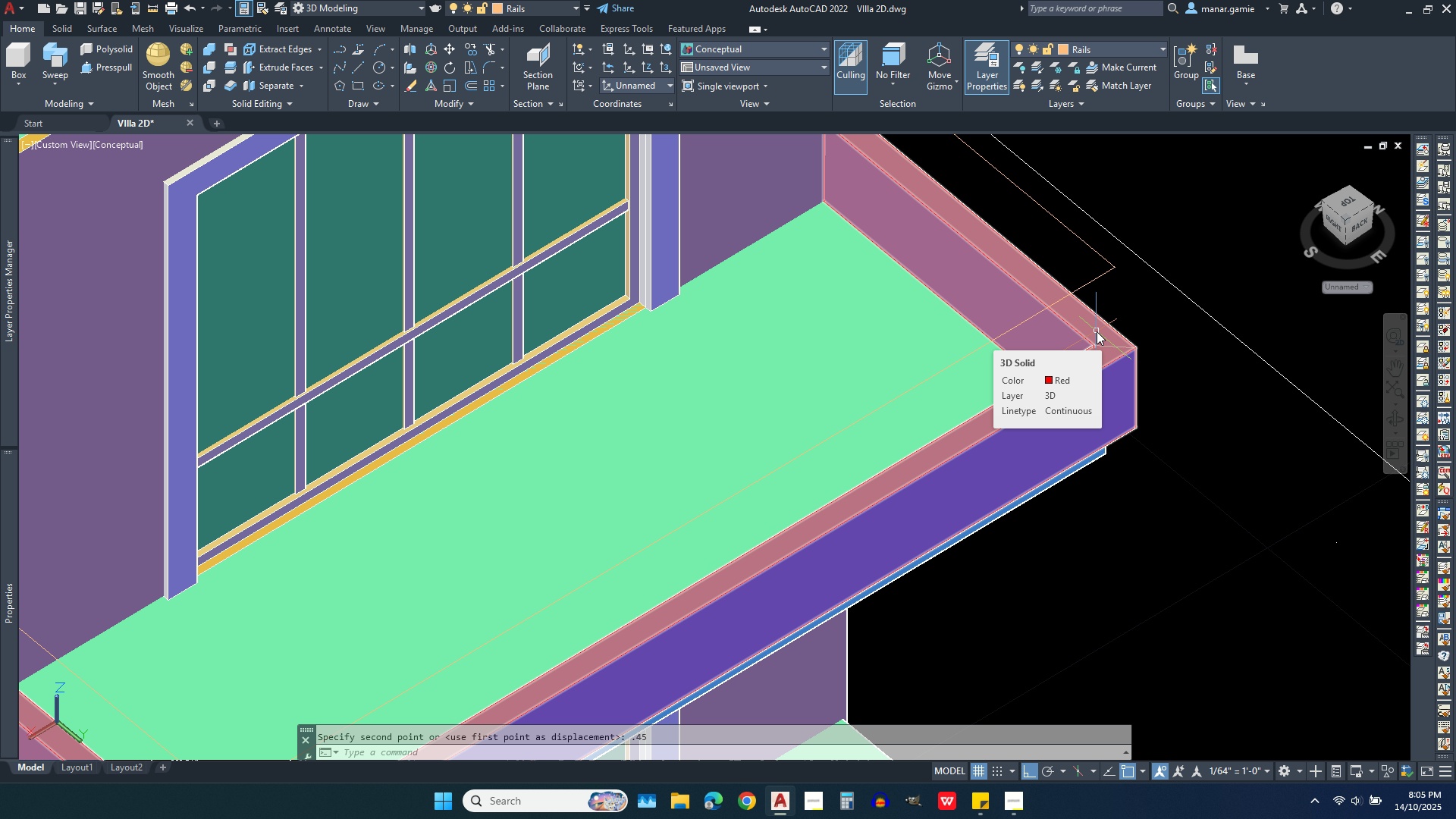 
wait(5.19)
 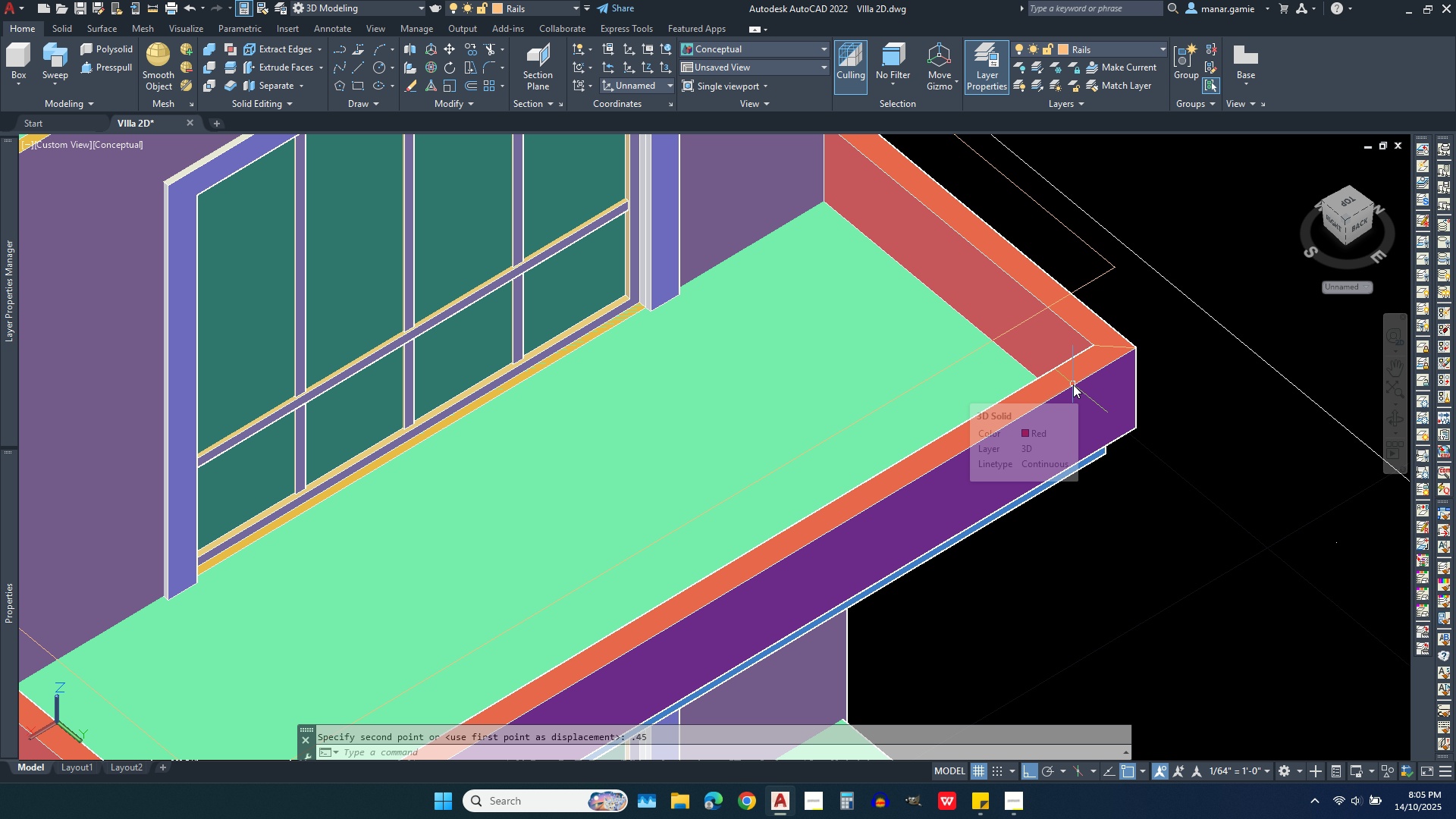 
scroll: coordinate [1147, 315], scroll_direction: down, amount: 2.0
 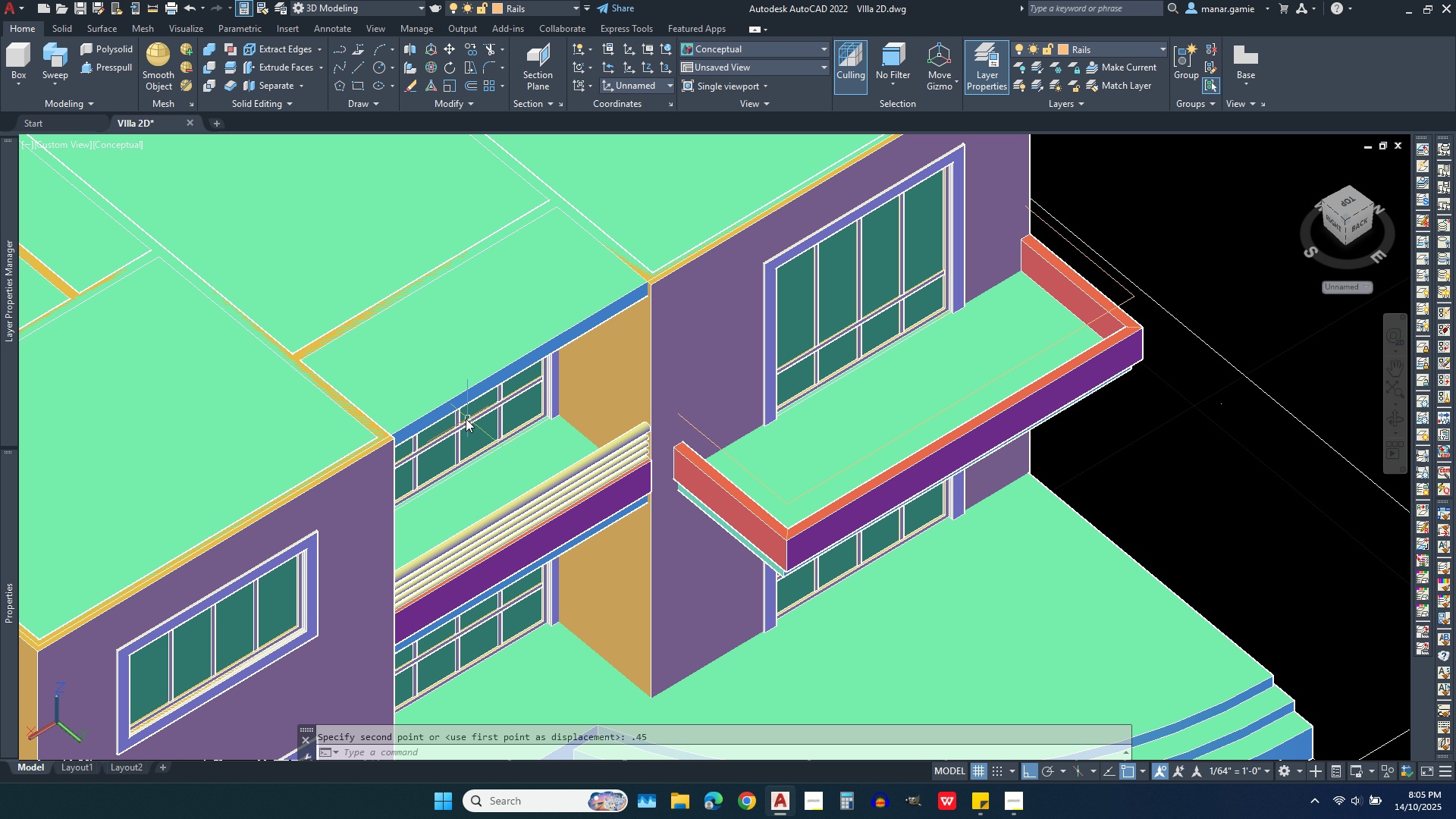 
scroll: coordinate [466, 419], scroll_direction: up, amount: 3.0
 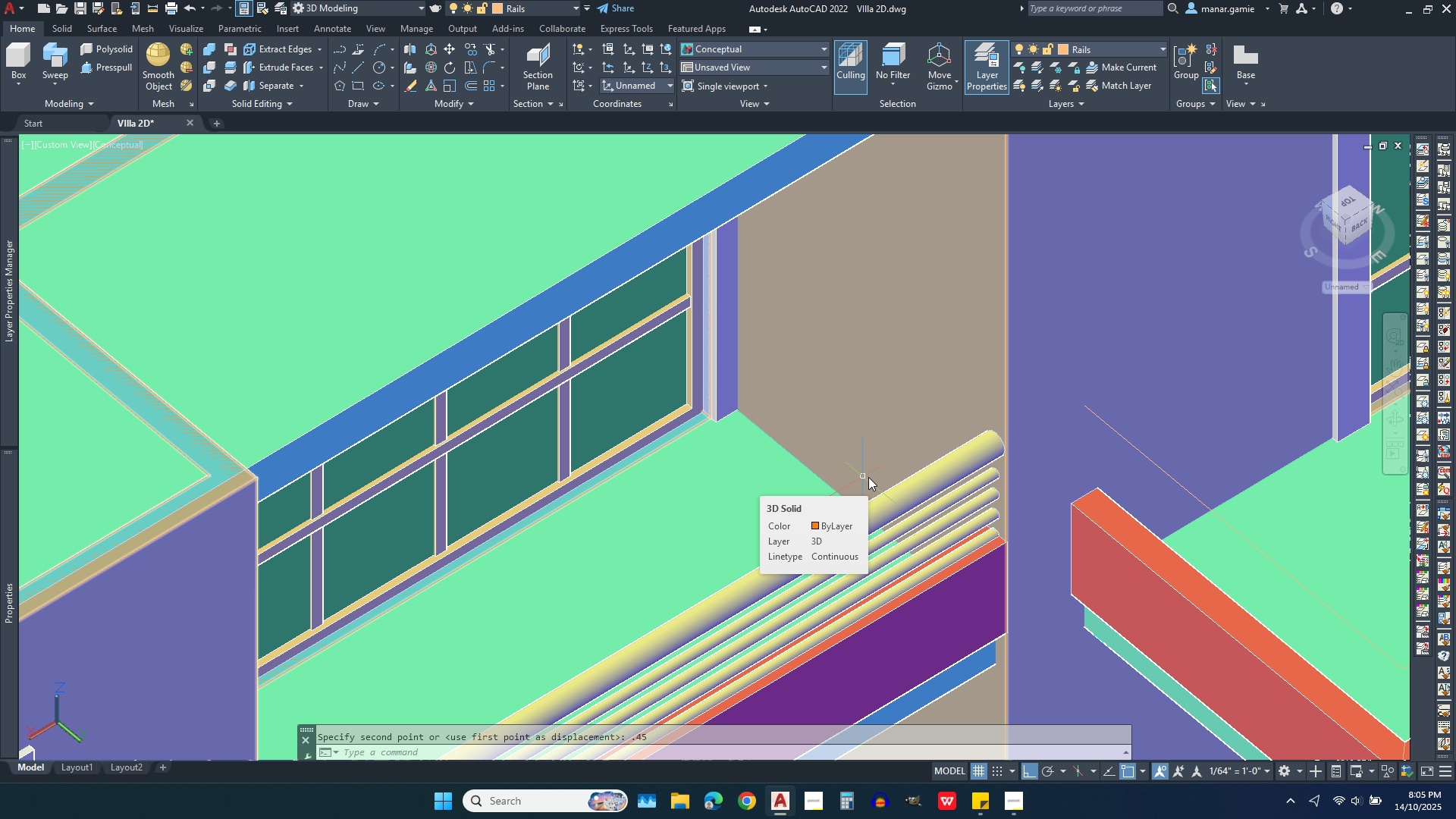 
wait(5.02)
 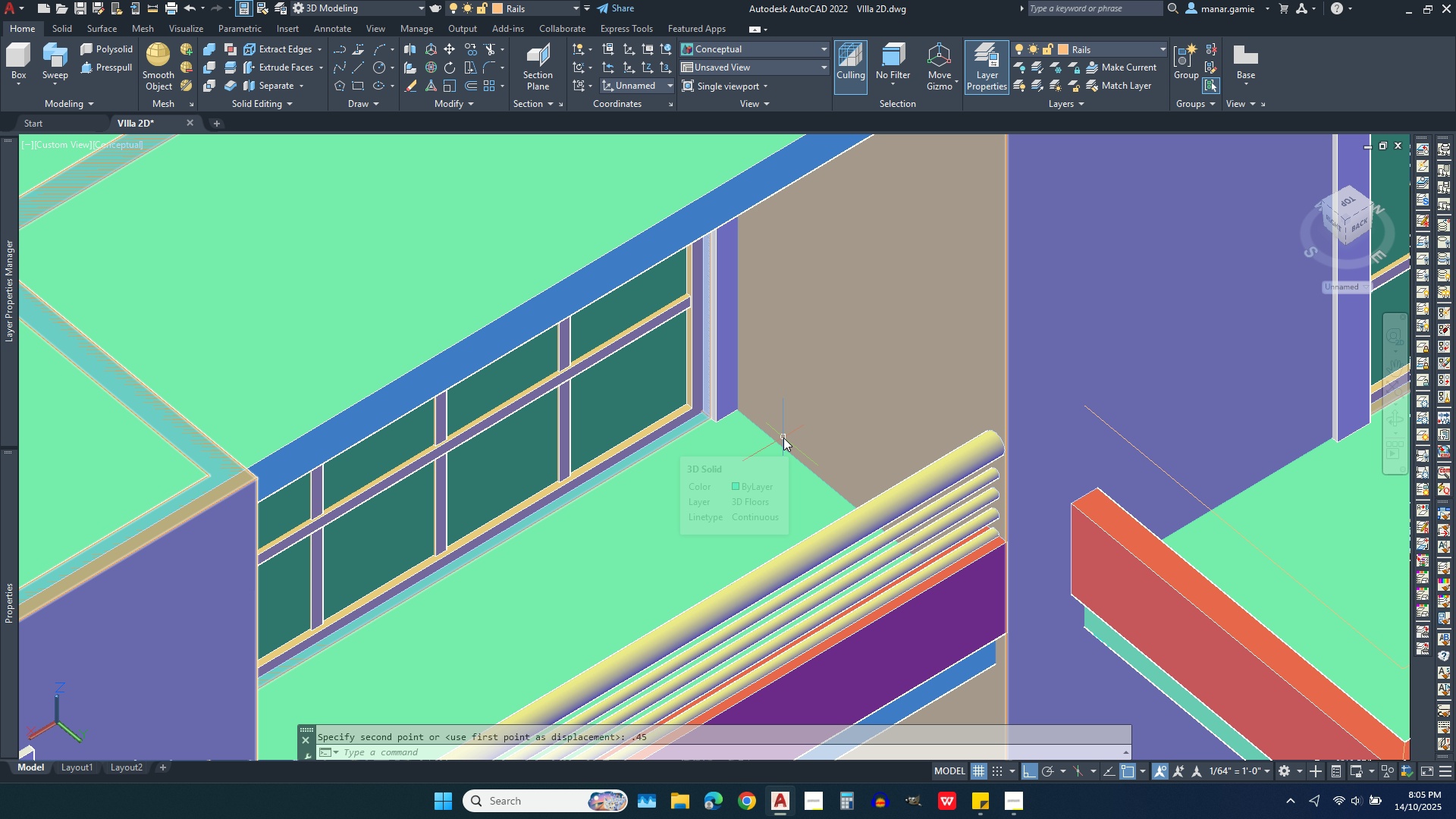 
scroll: coordinate [951, 472], scroll_direction: up, amount: 3.0
 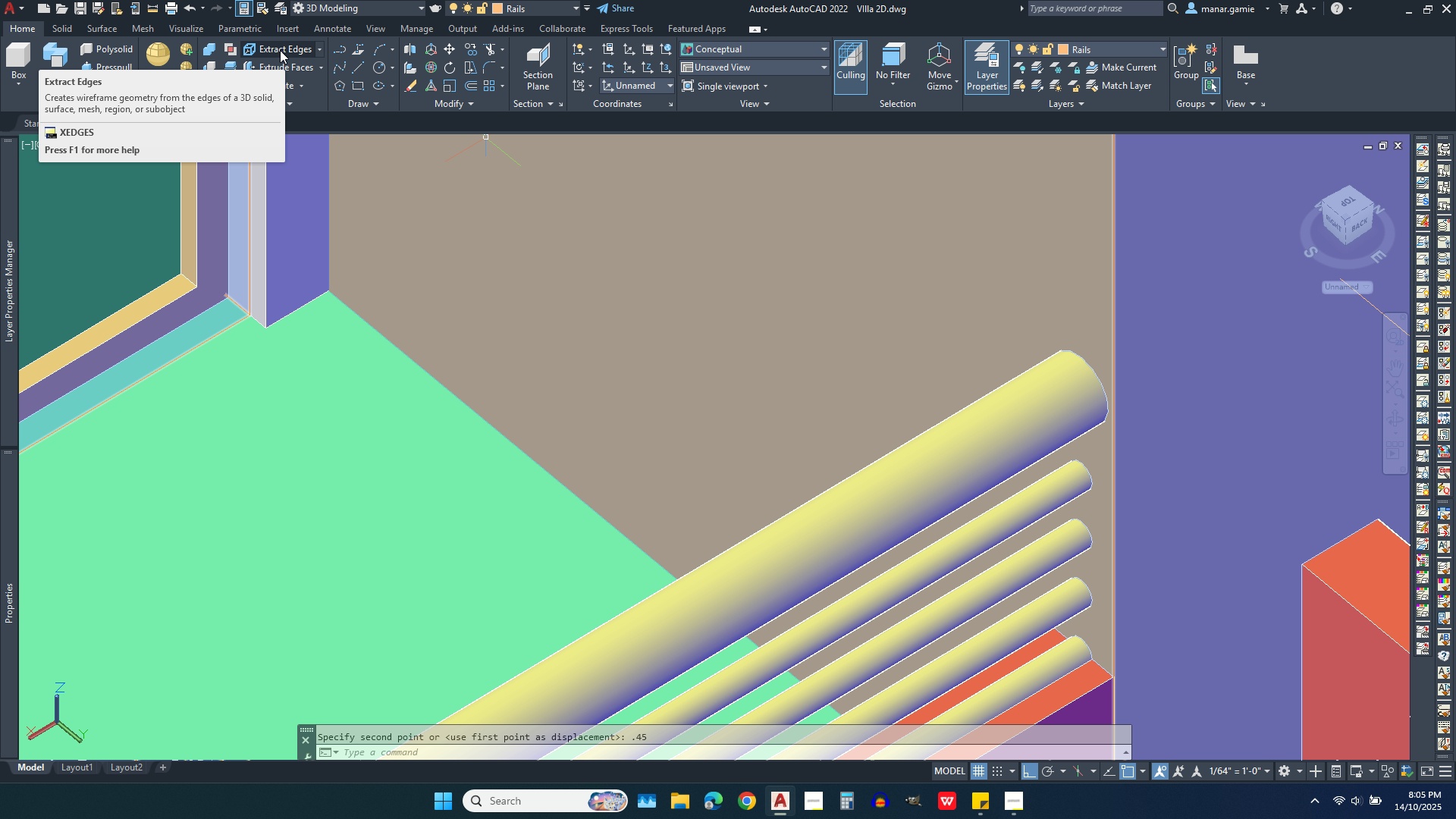 
wait(13.32)
 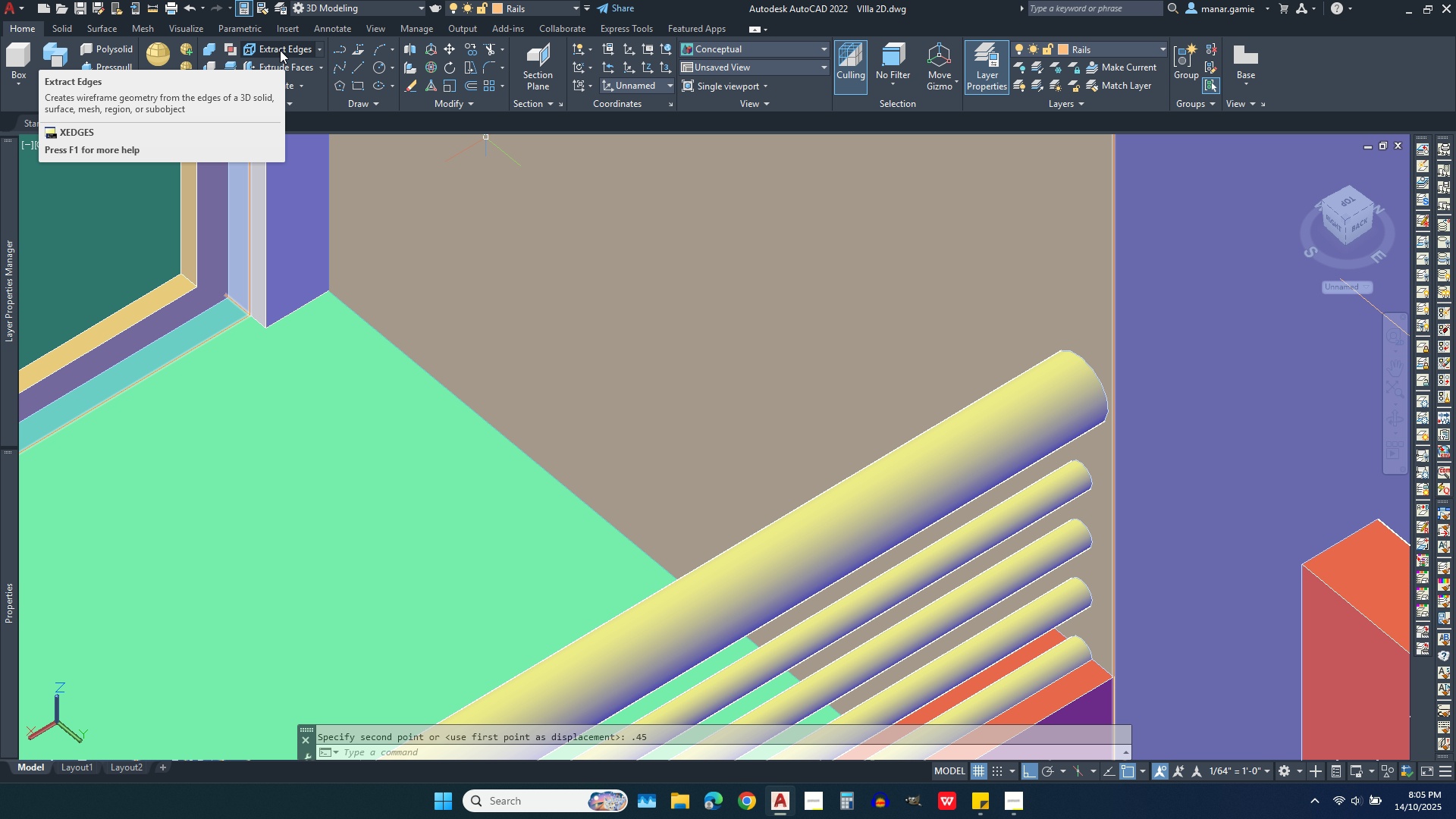 
left_click([280, 50])
 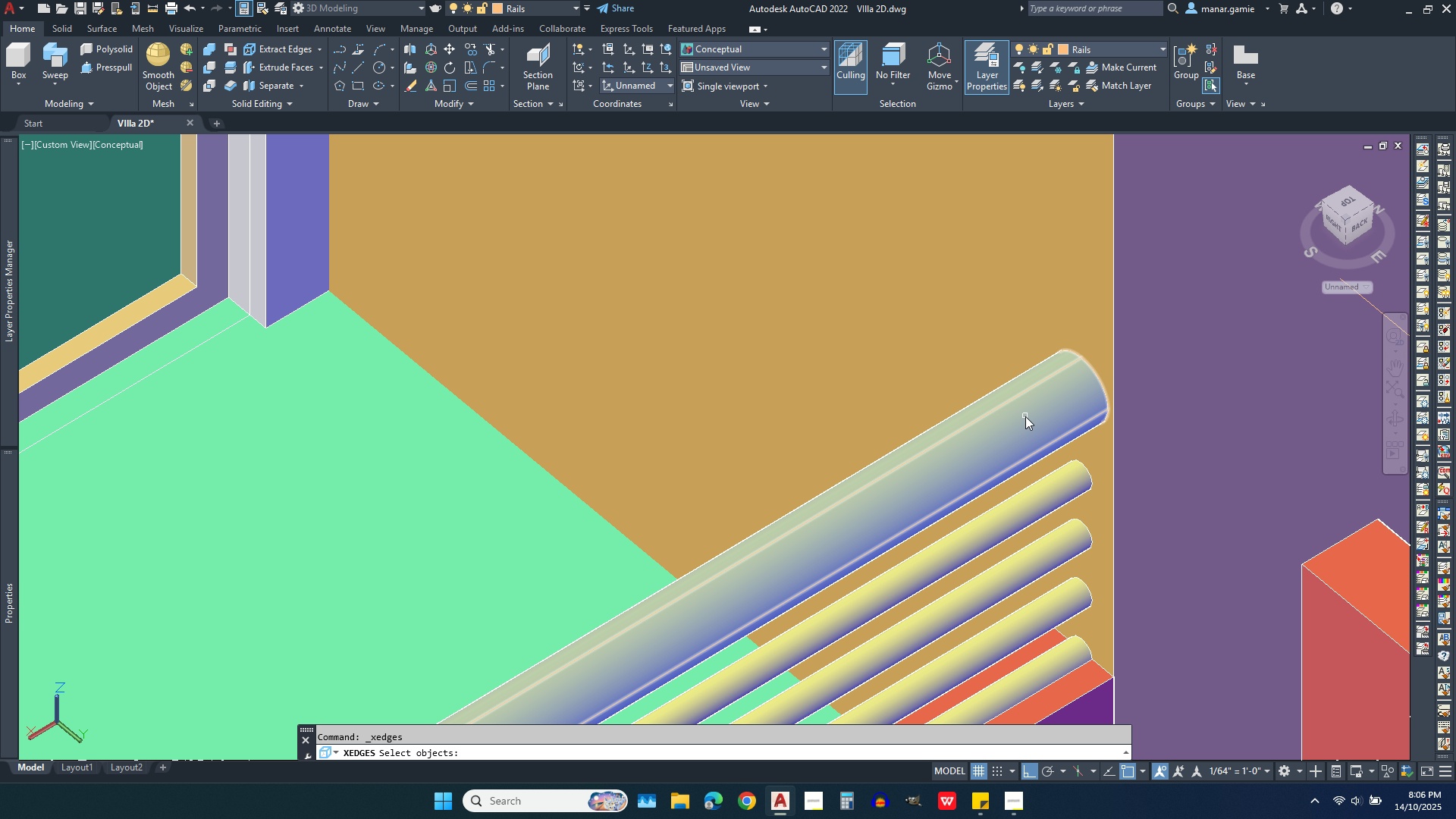 
wait(5.28)
 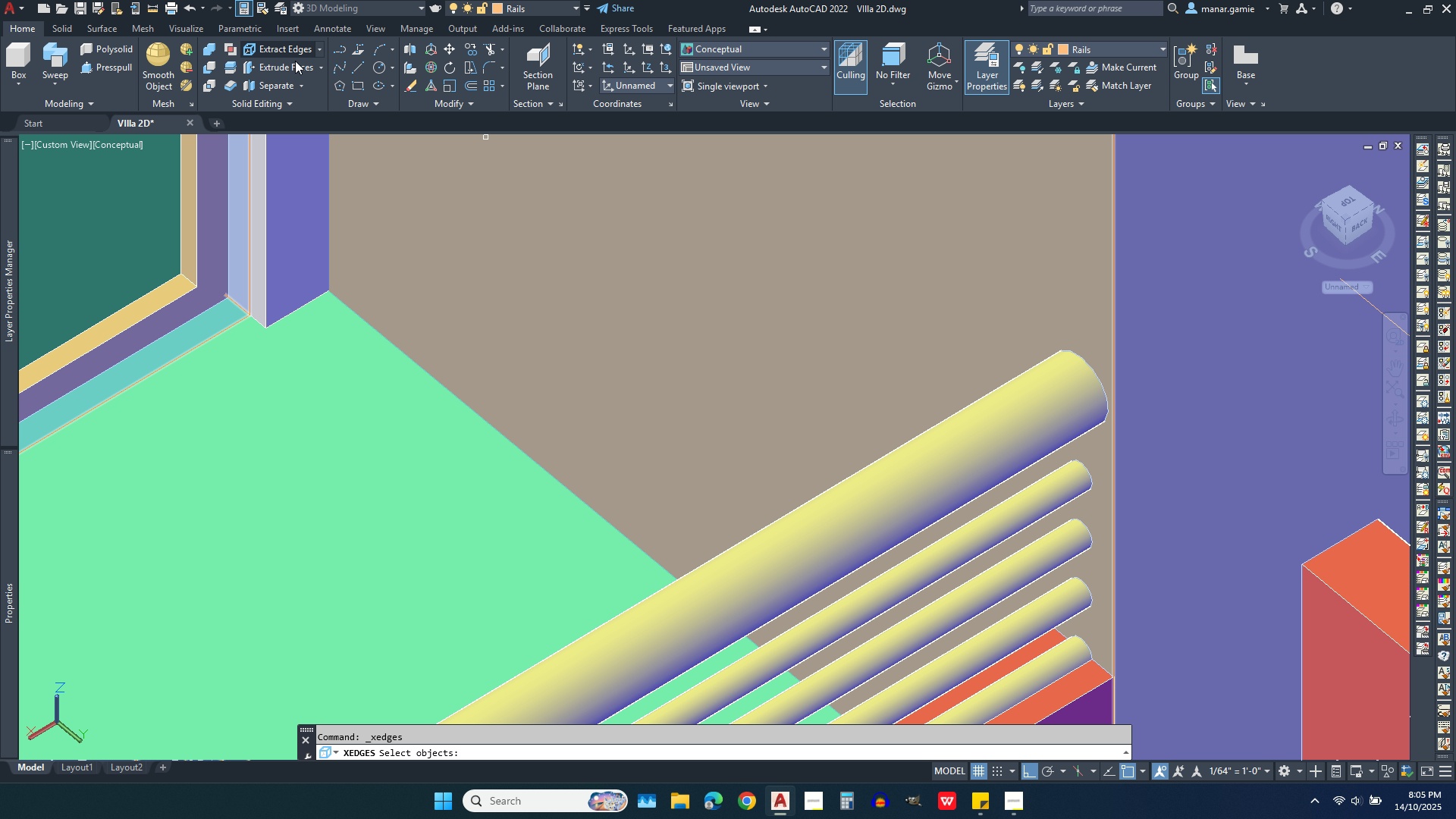 
left_click([970, 459])
 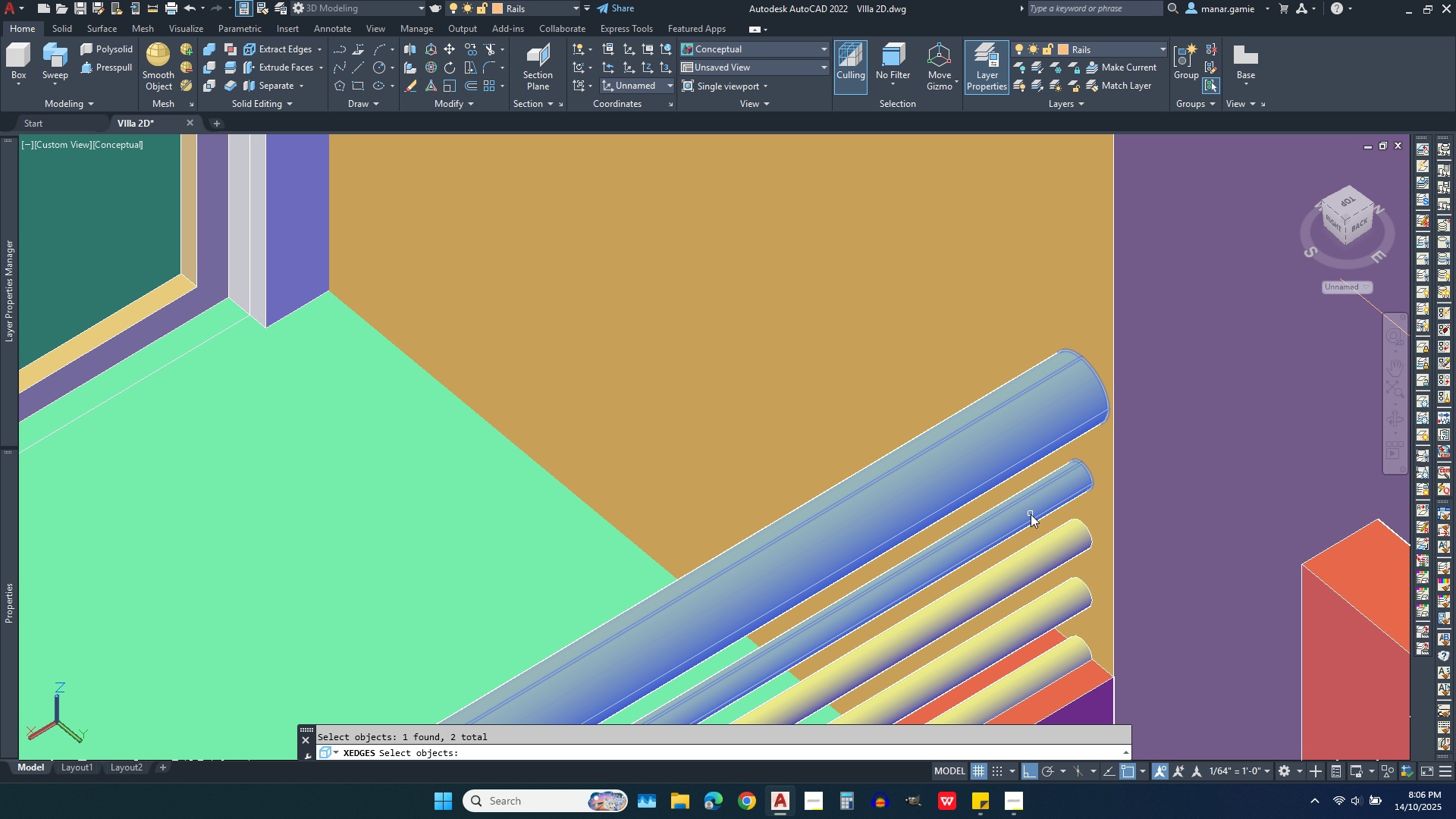 
left_click([1031, 514])
 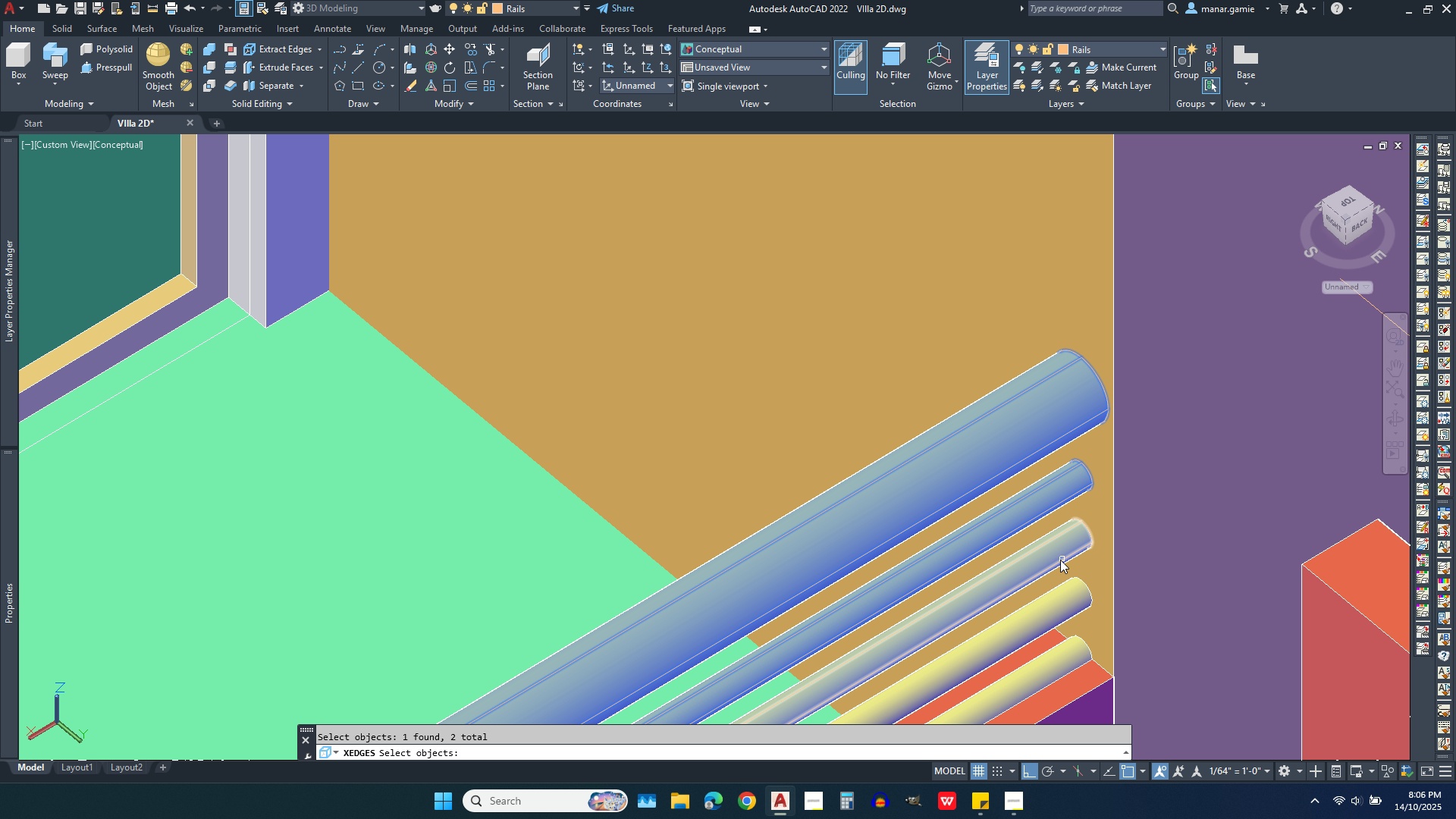 
left_click([1057, 557])
 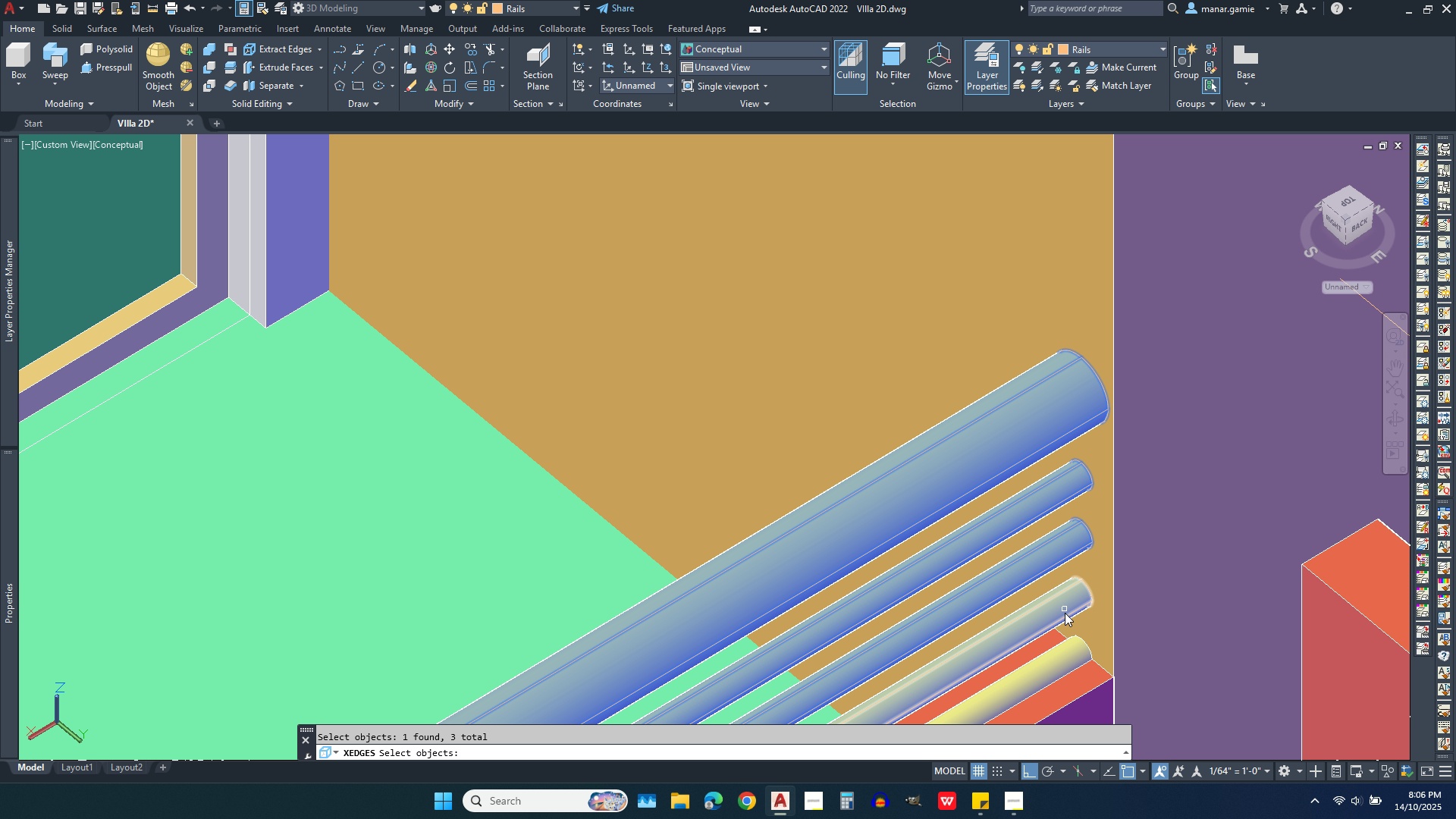 
left_click([1065, 613])
 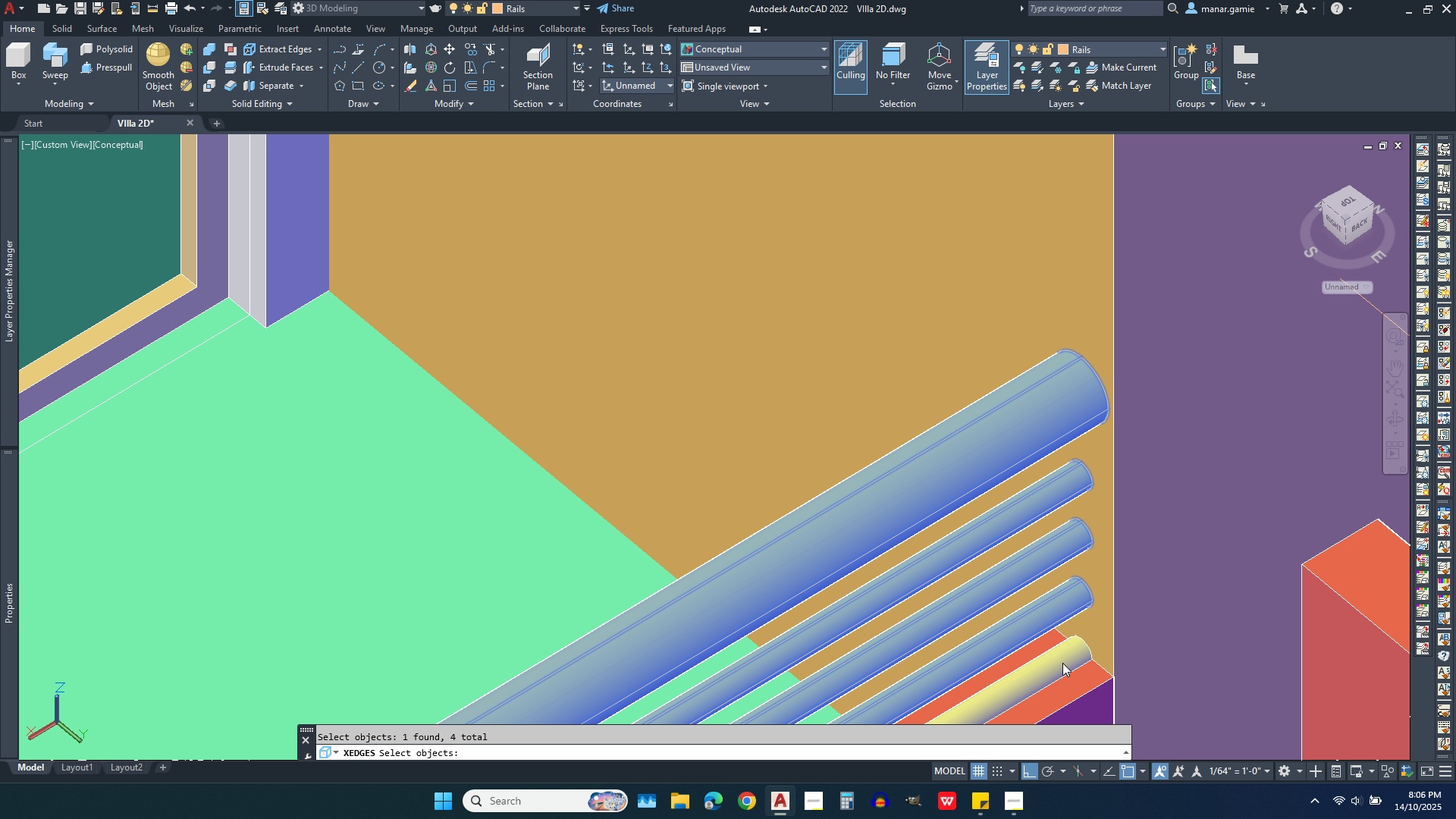 
left_click([1062, 663])
 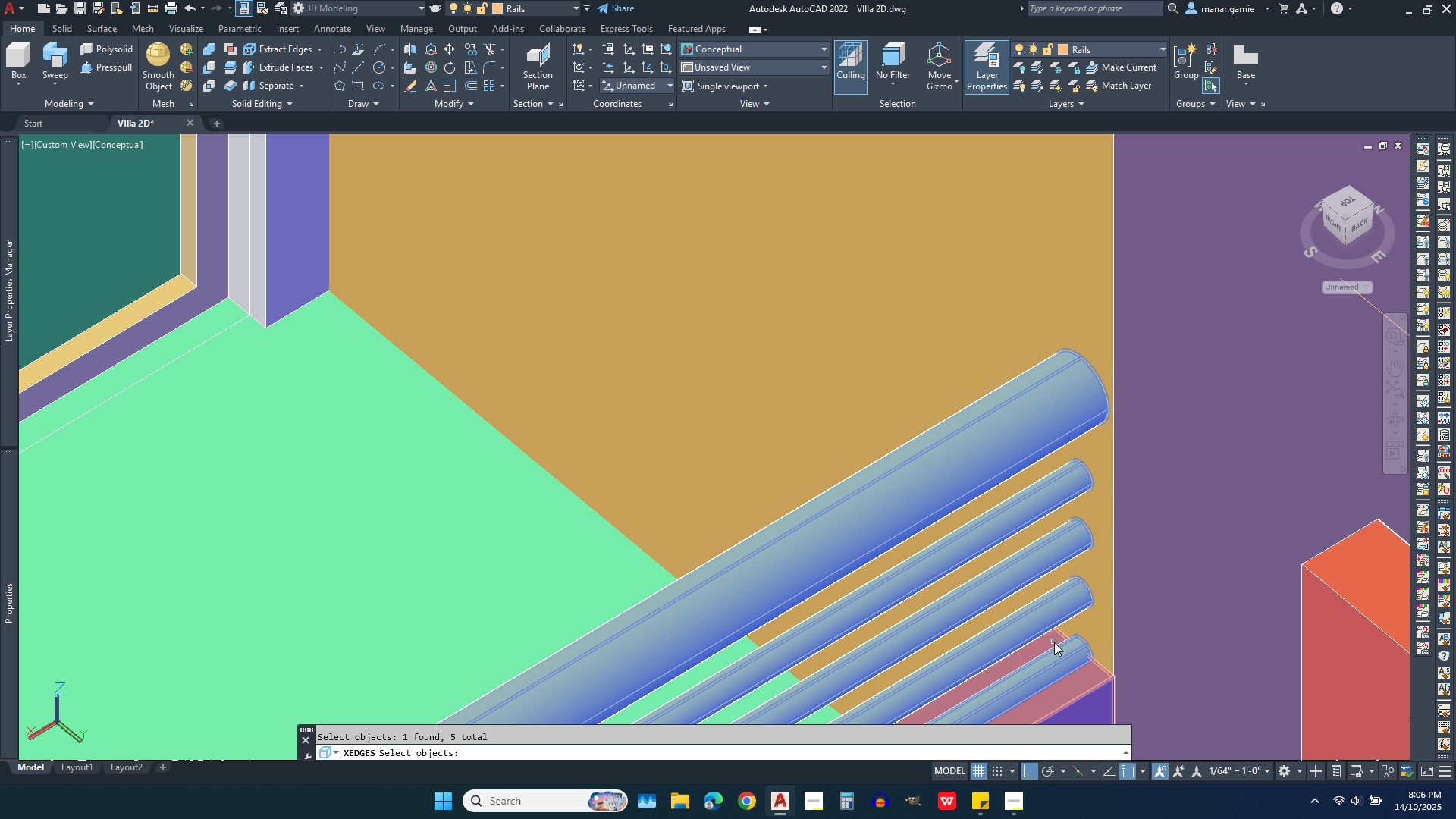 
right_click([1054, 642])
 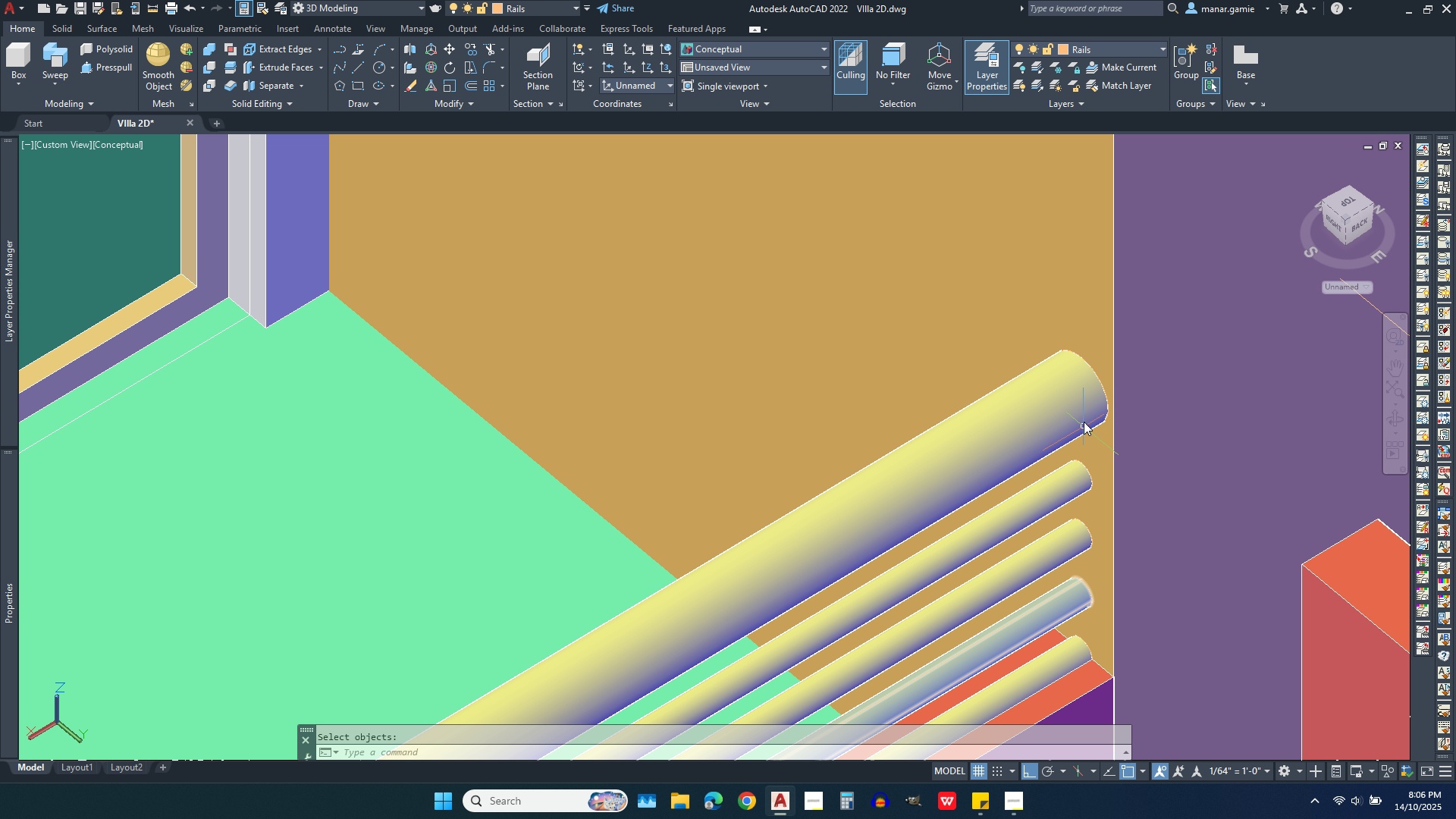 
scroll: coordinate [1078, 340], scroll_direction: down, amount: 3.0
 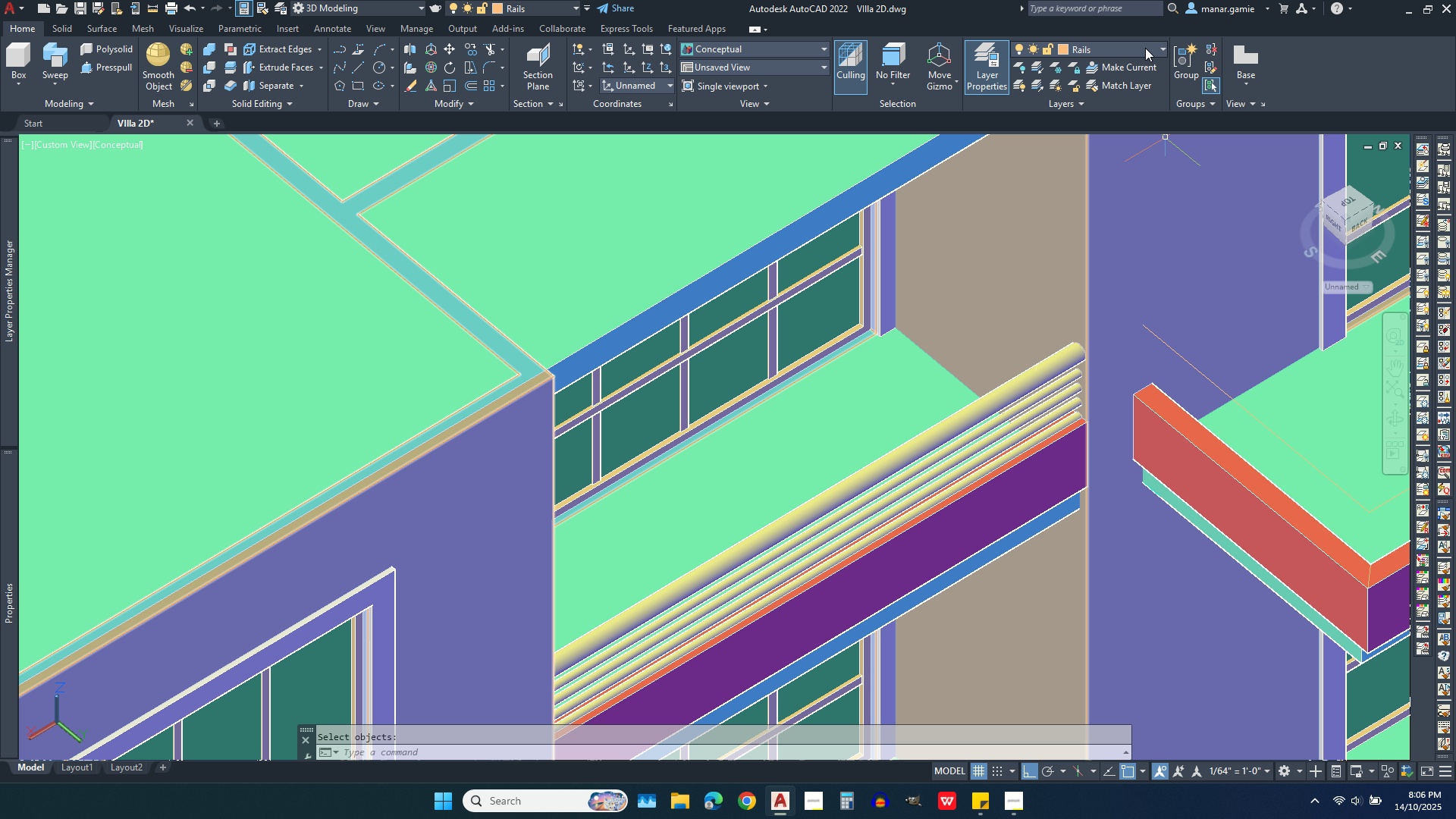 
left_click([1140, 42])
 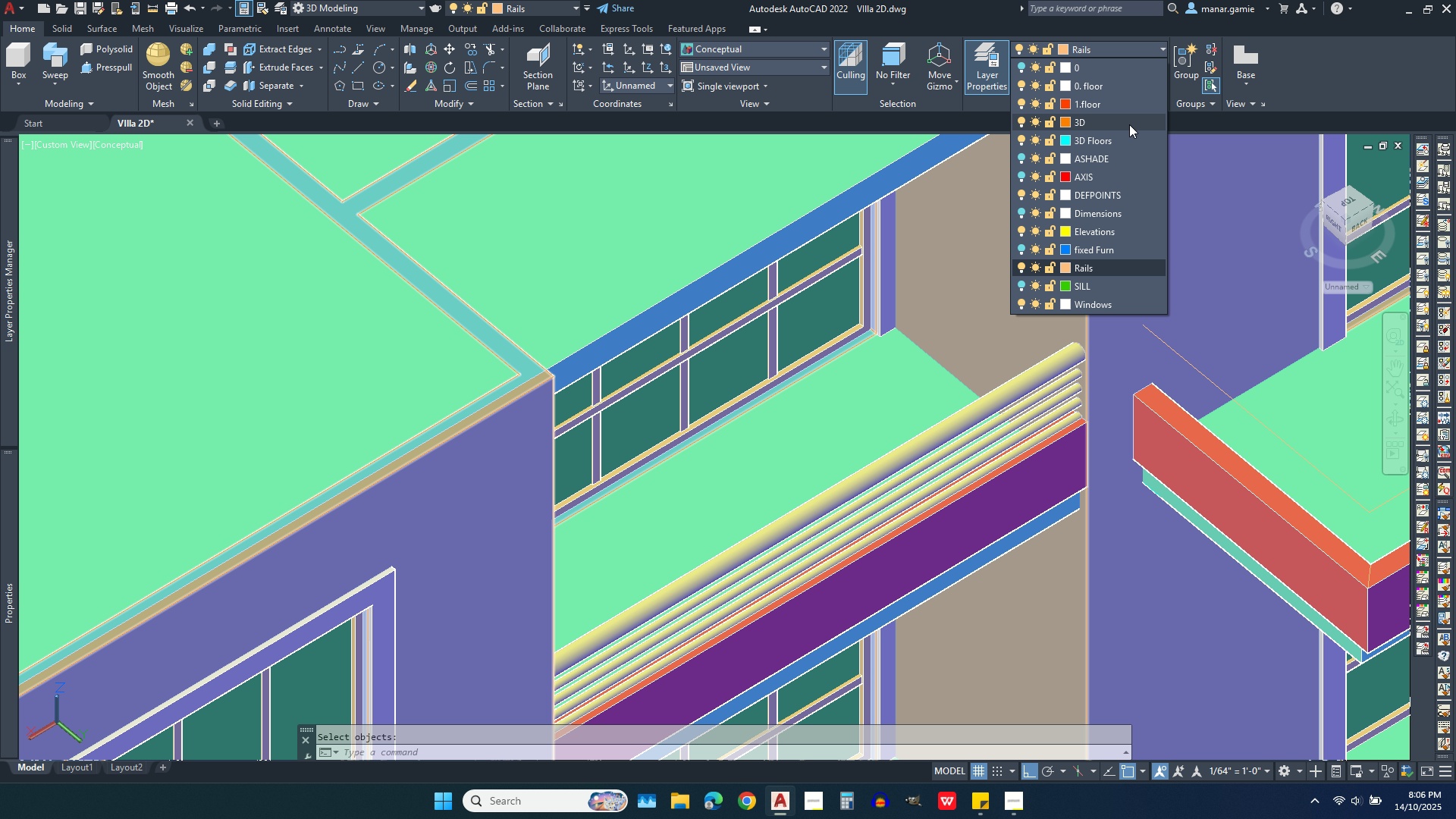 
left_click([1129, 124])
 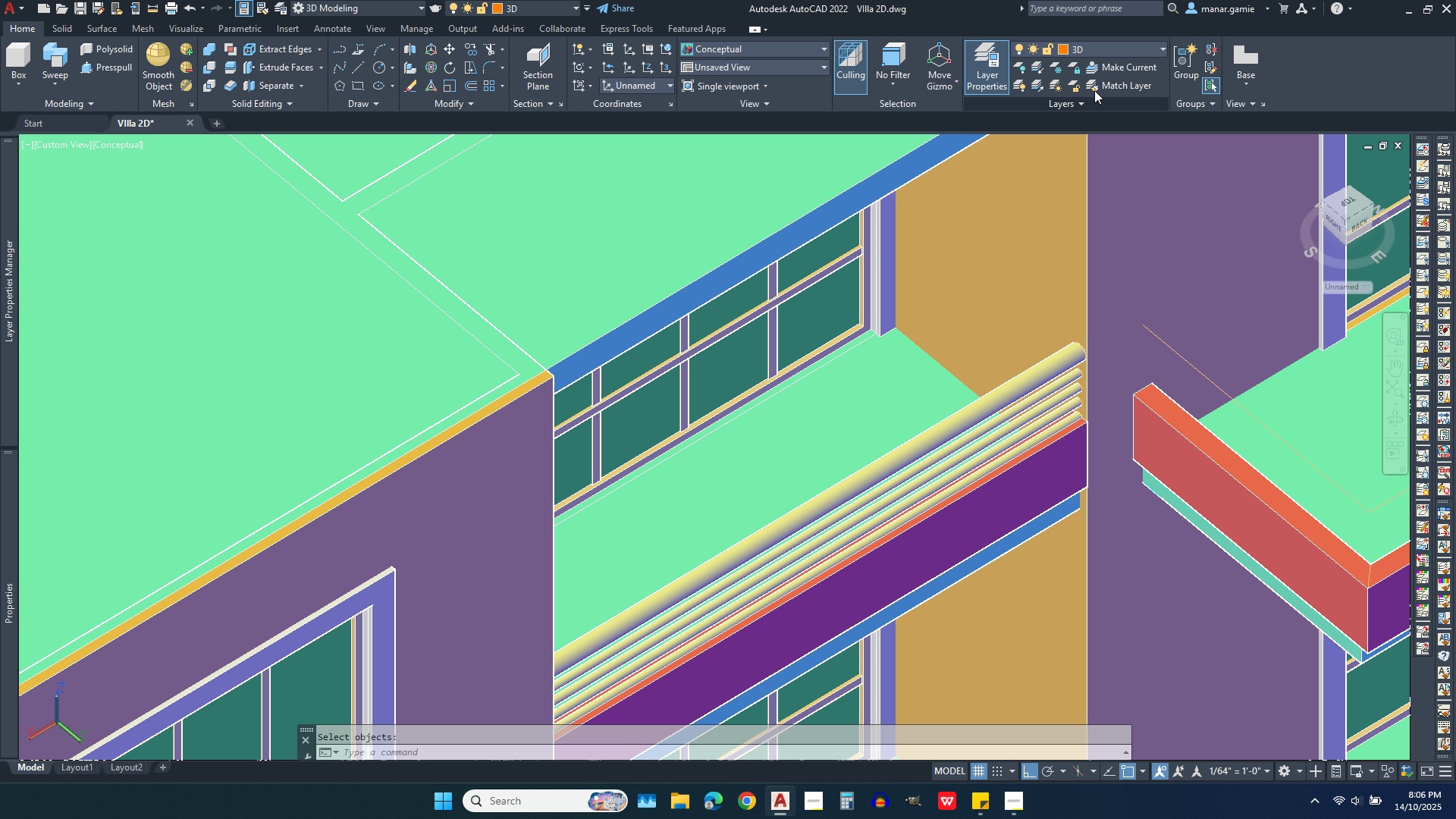 
left_click([1118, 53])
 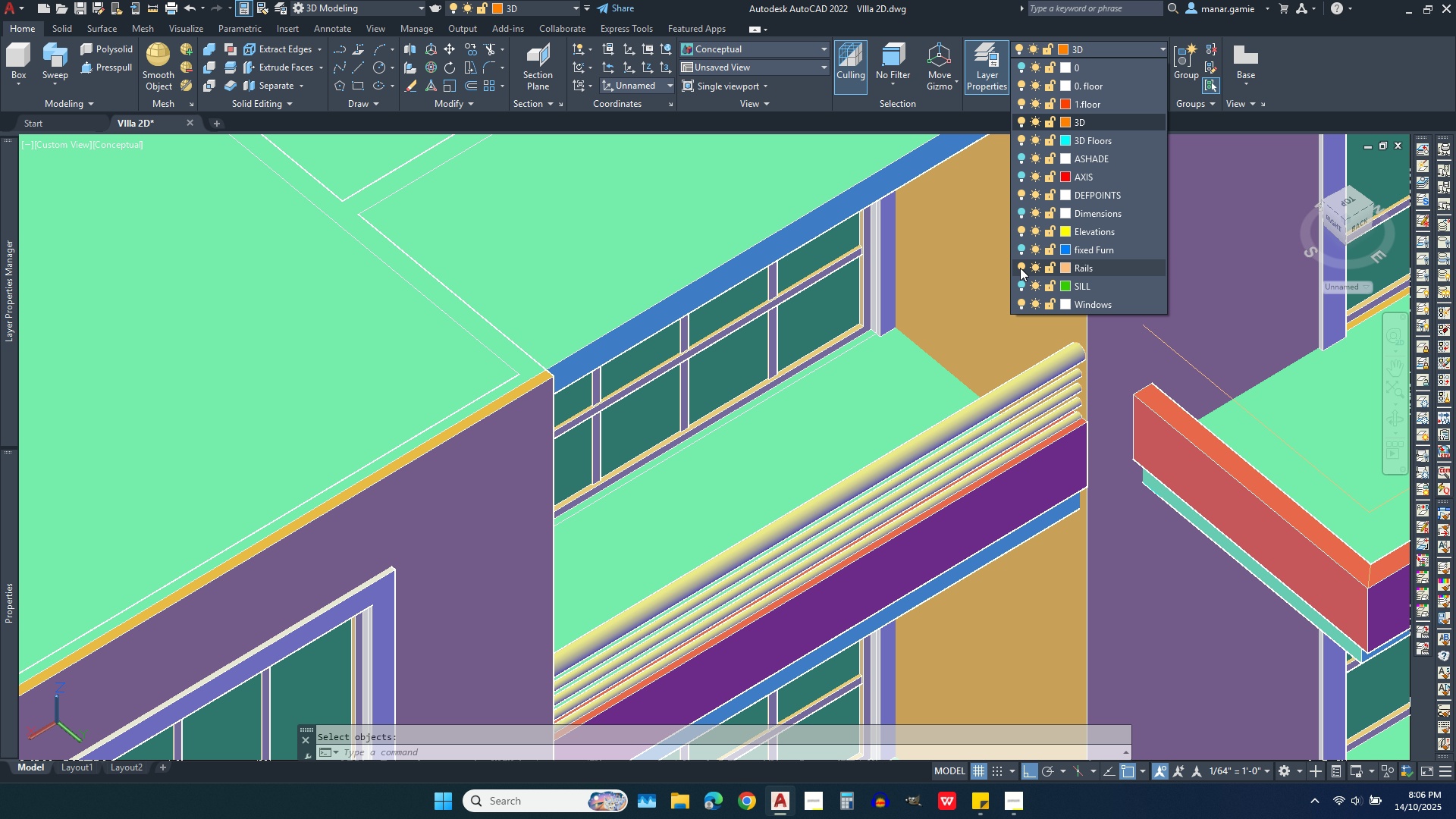 
wait(11.8)
 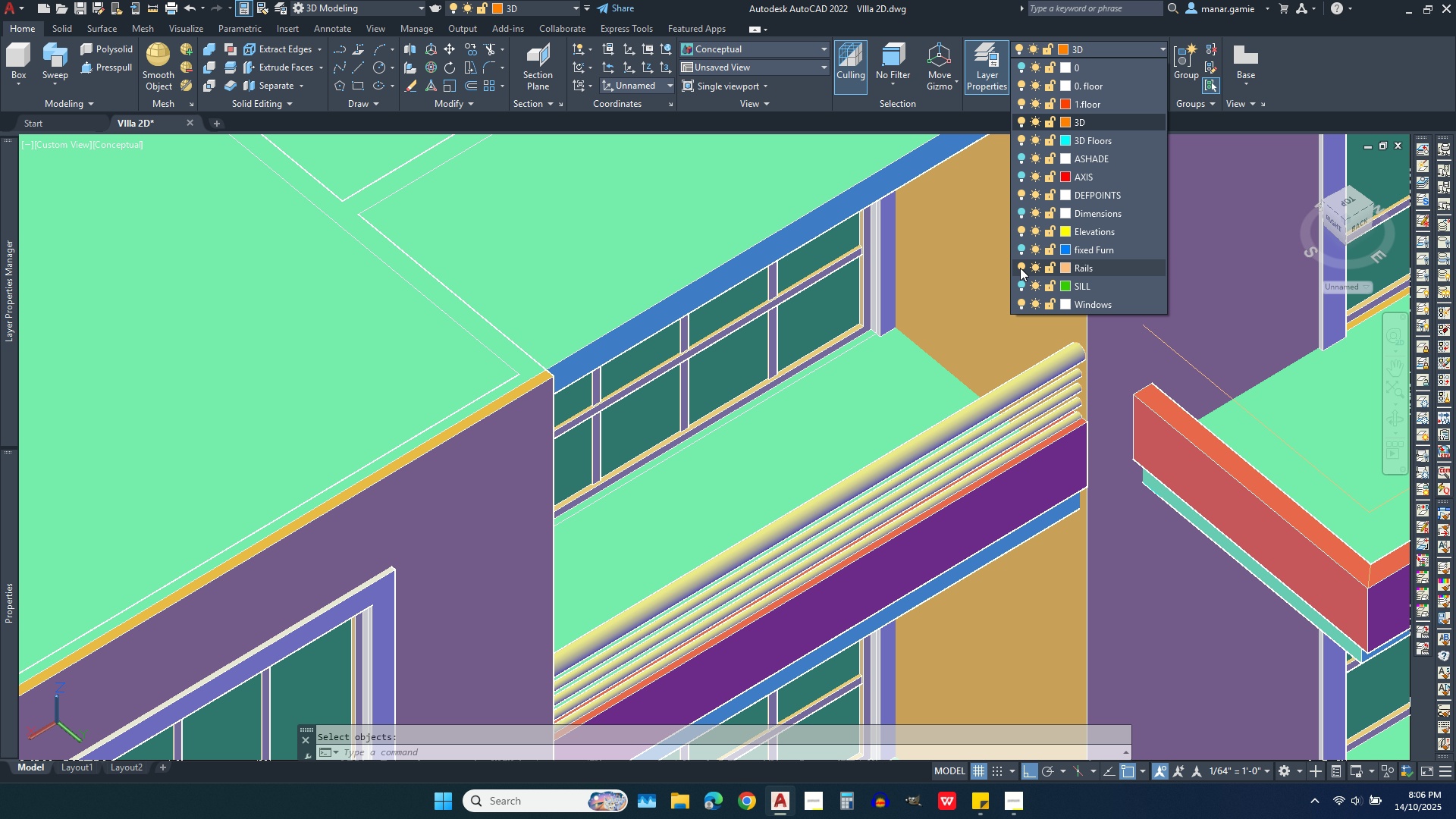 
left_click([1022, 268])
 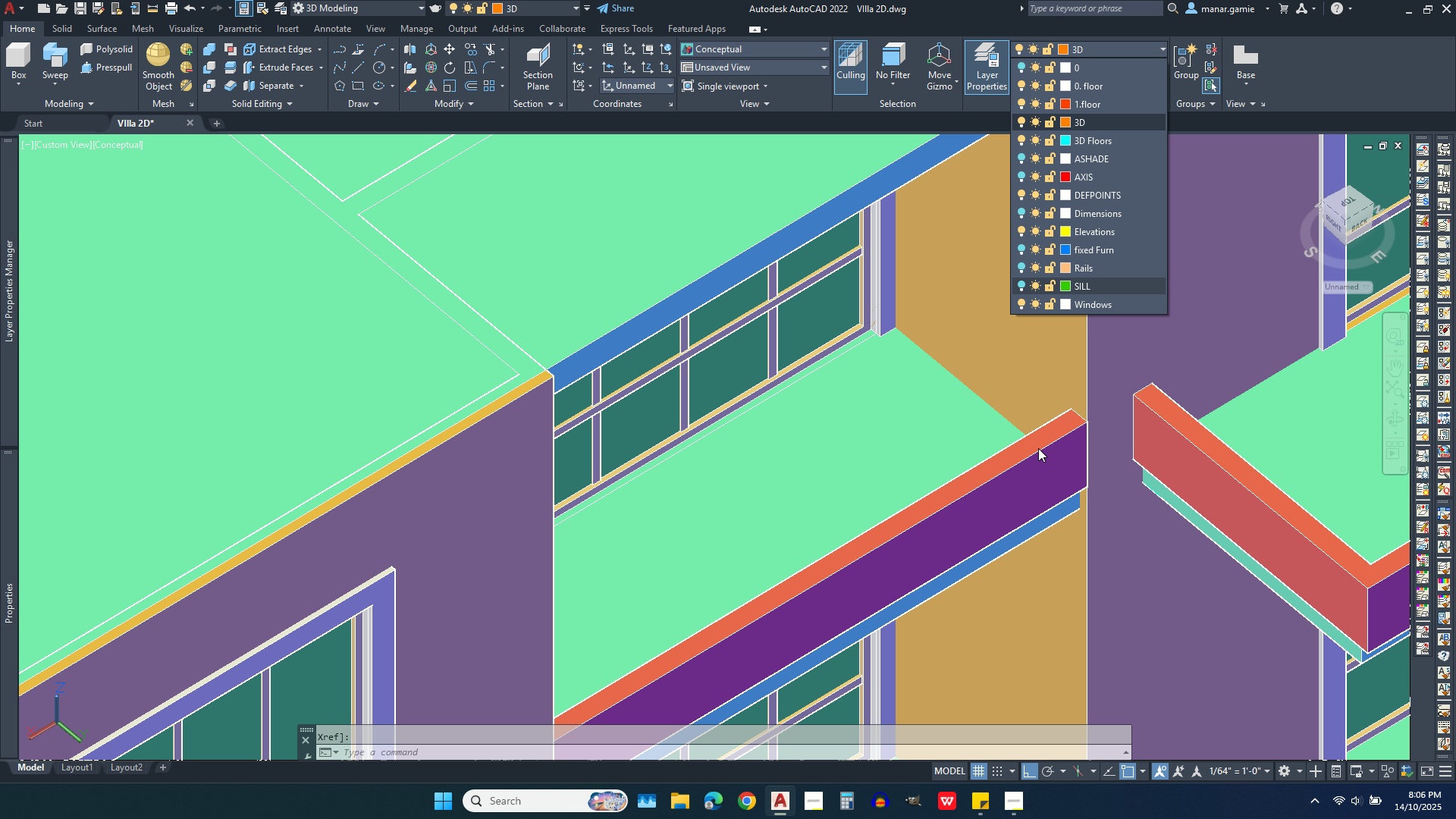 
scroll: coordinate [1039, 366], scroll_direction: down, amount: 2.0
 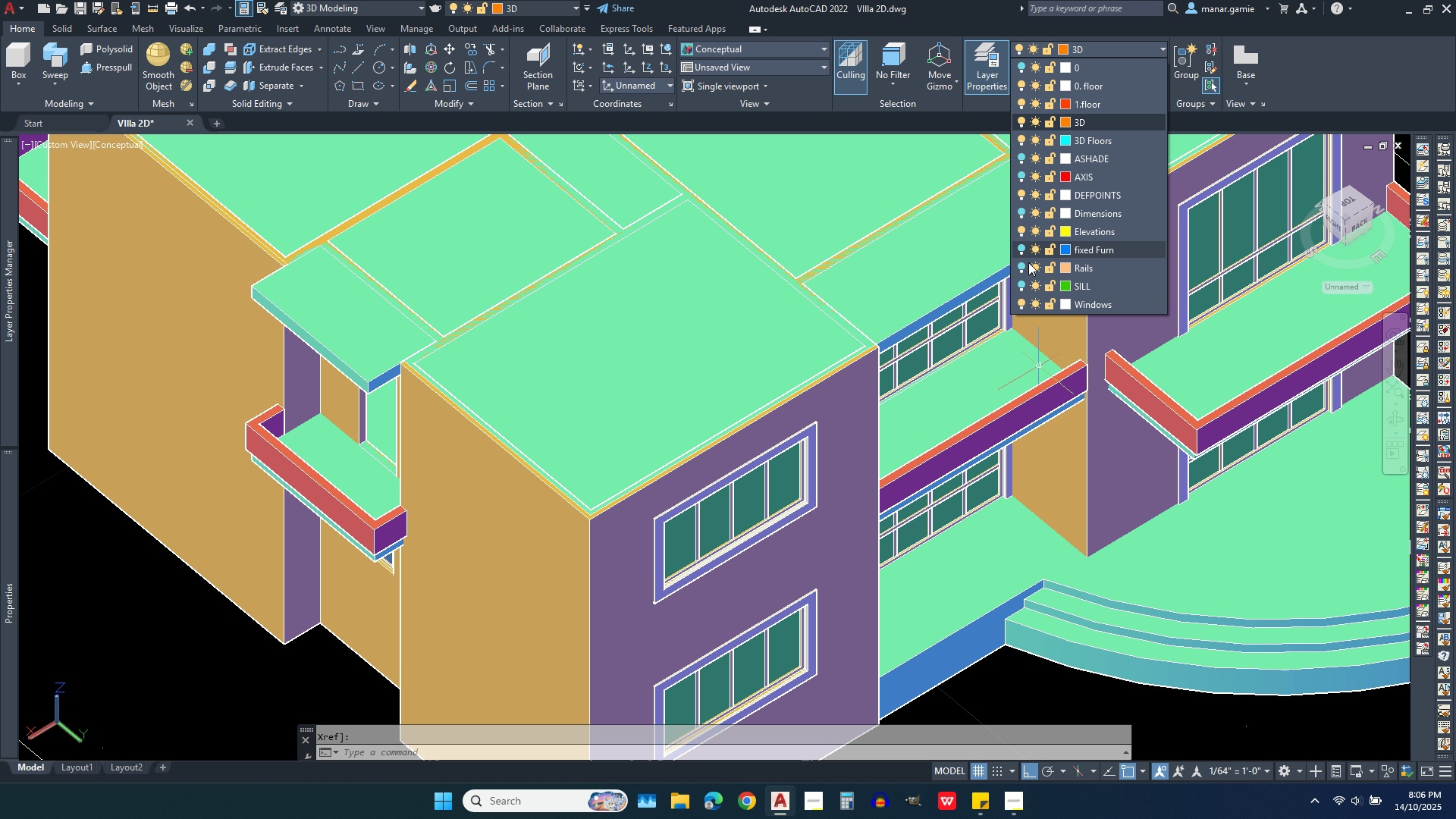 
wait(6.87)
 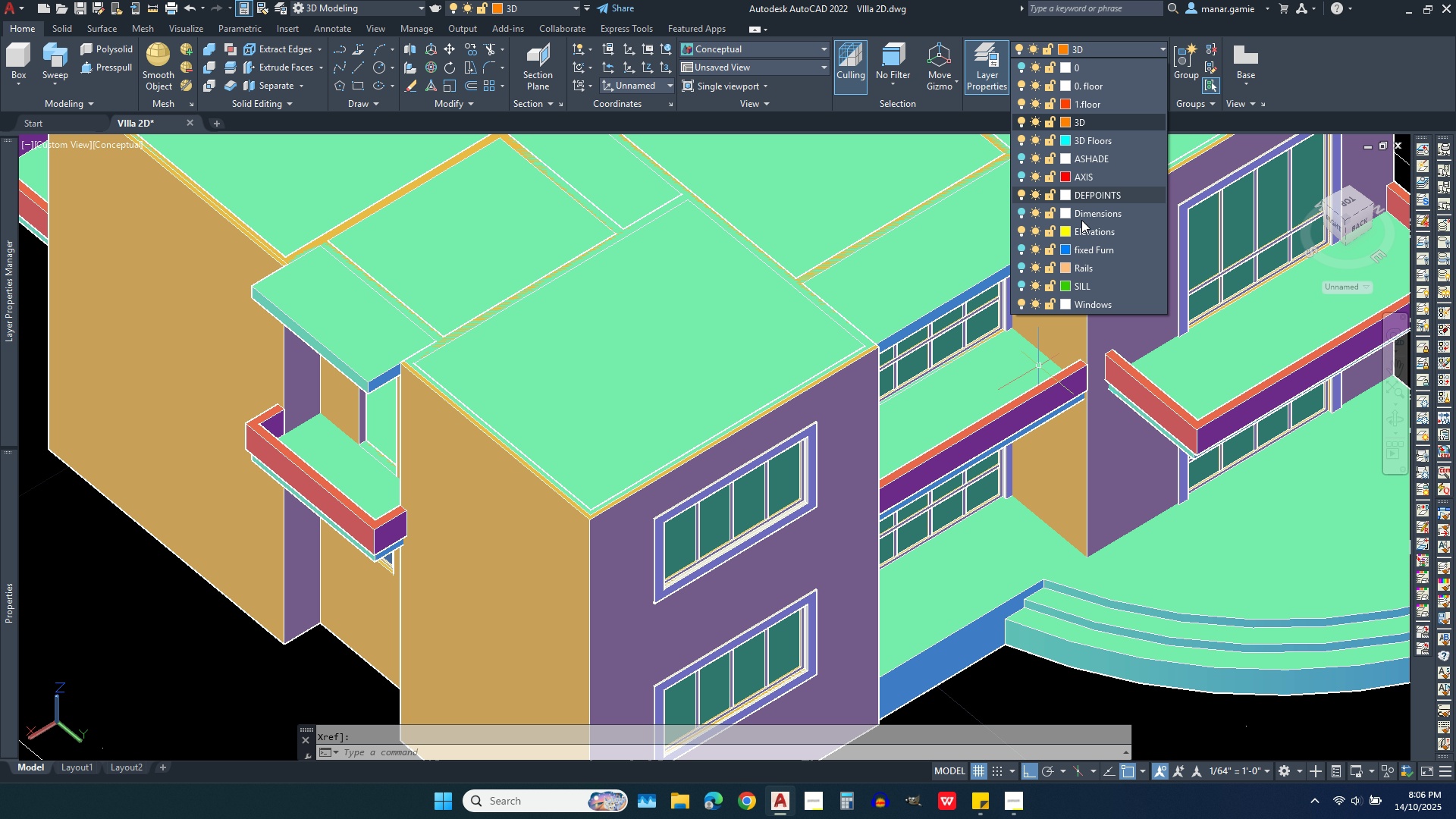 
left_click([1020, 265])
 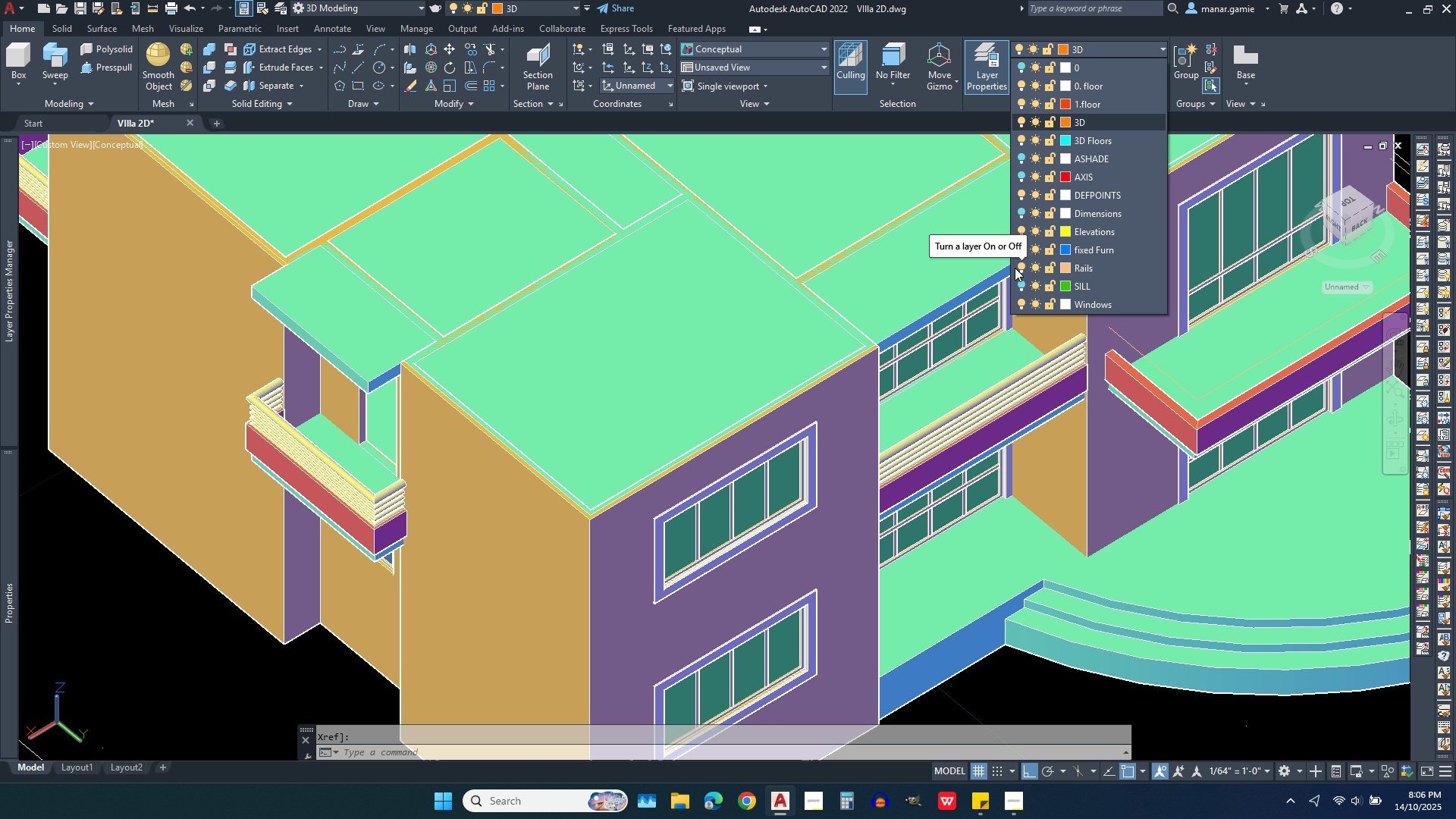 
scroll: coordinate [956, 244], scroll_direction: down, amount: 1.0
 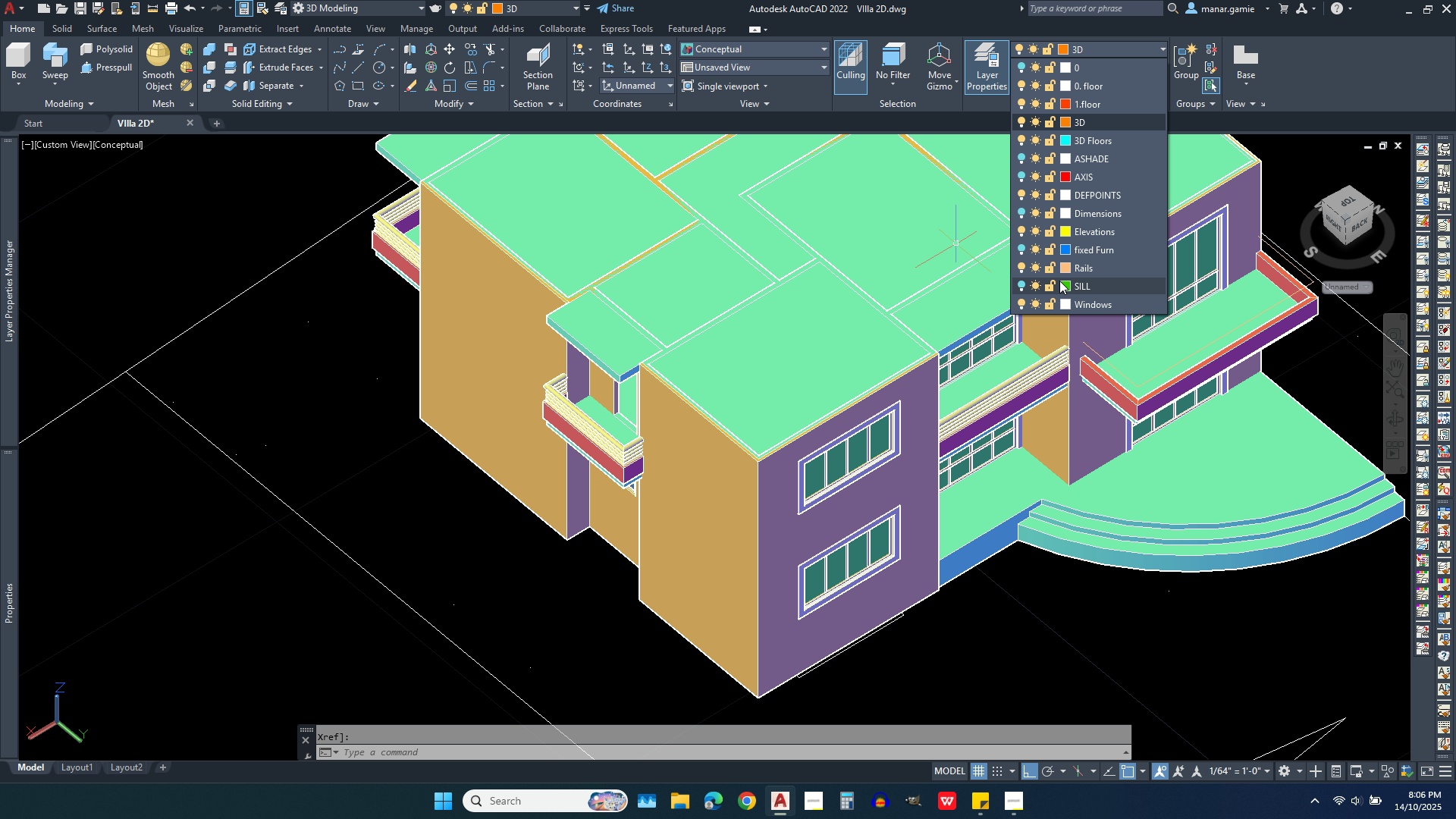 
mouse_move([922, 154])
 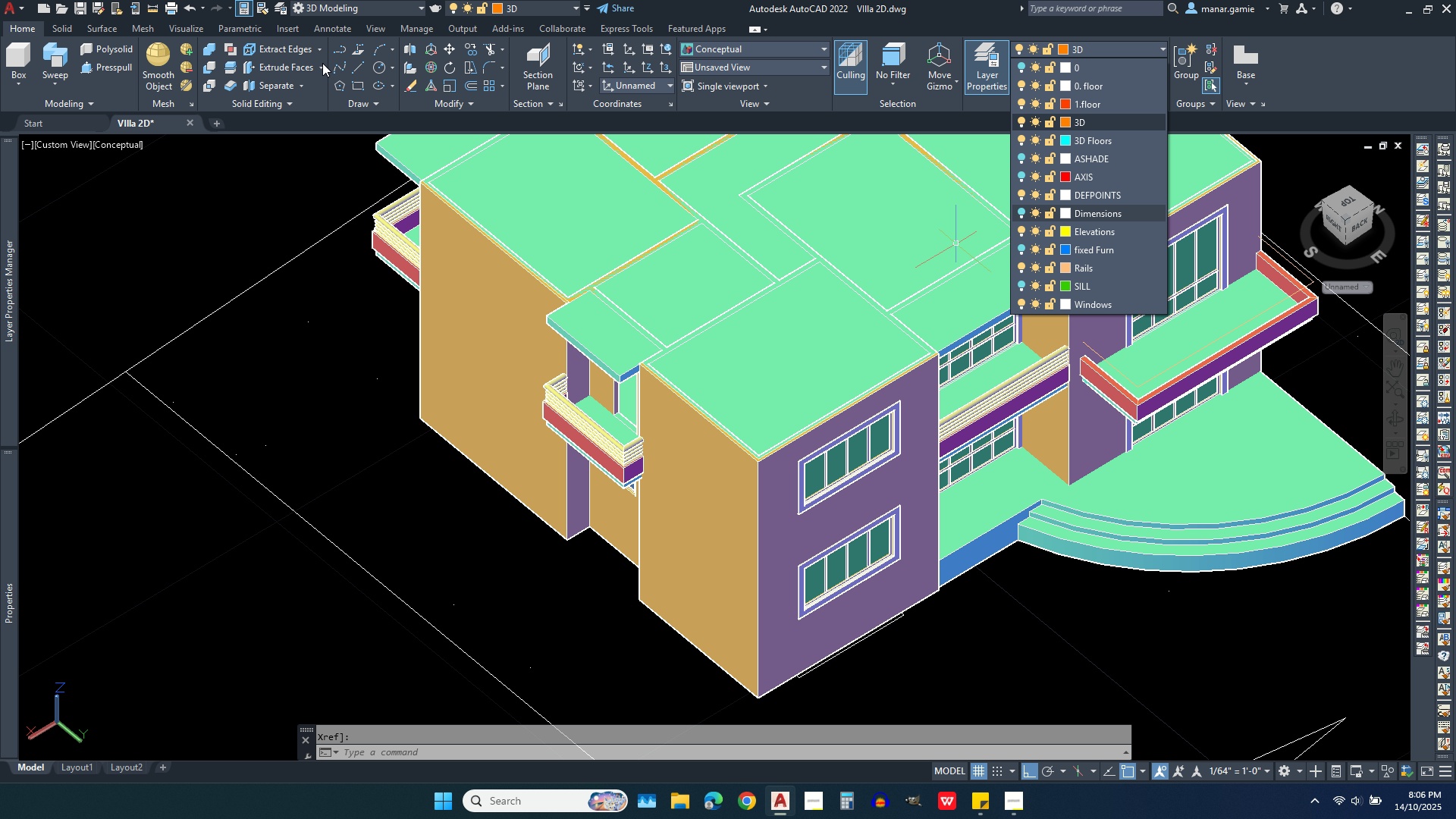 
mouse_move([181, 8])
 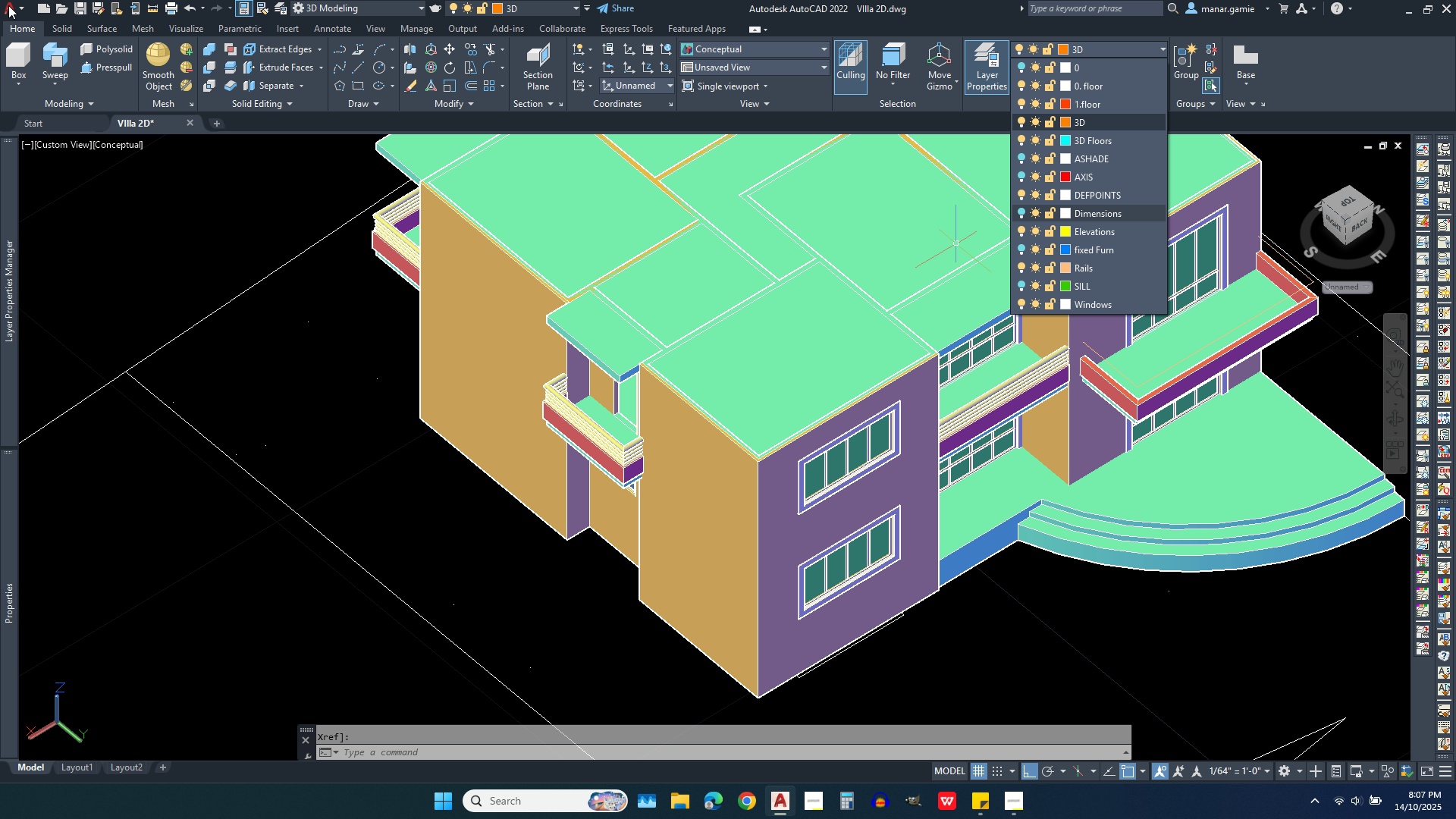 
left_click([19, 8])
 